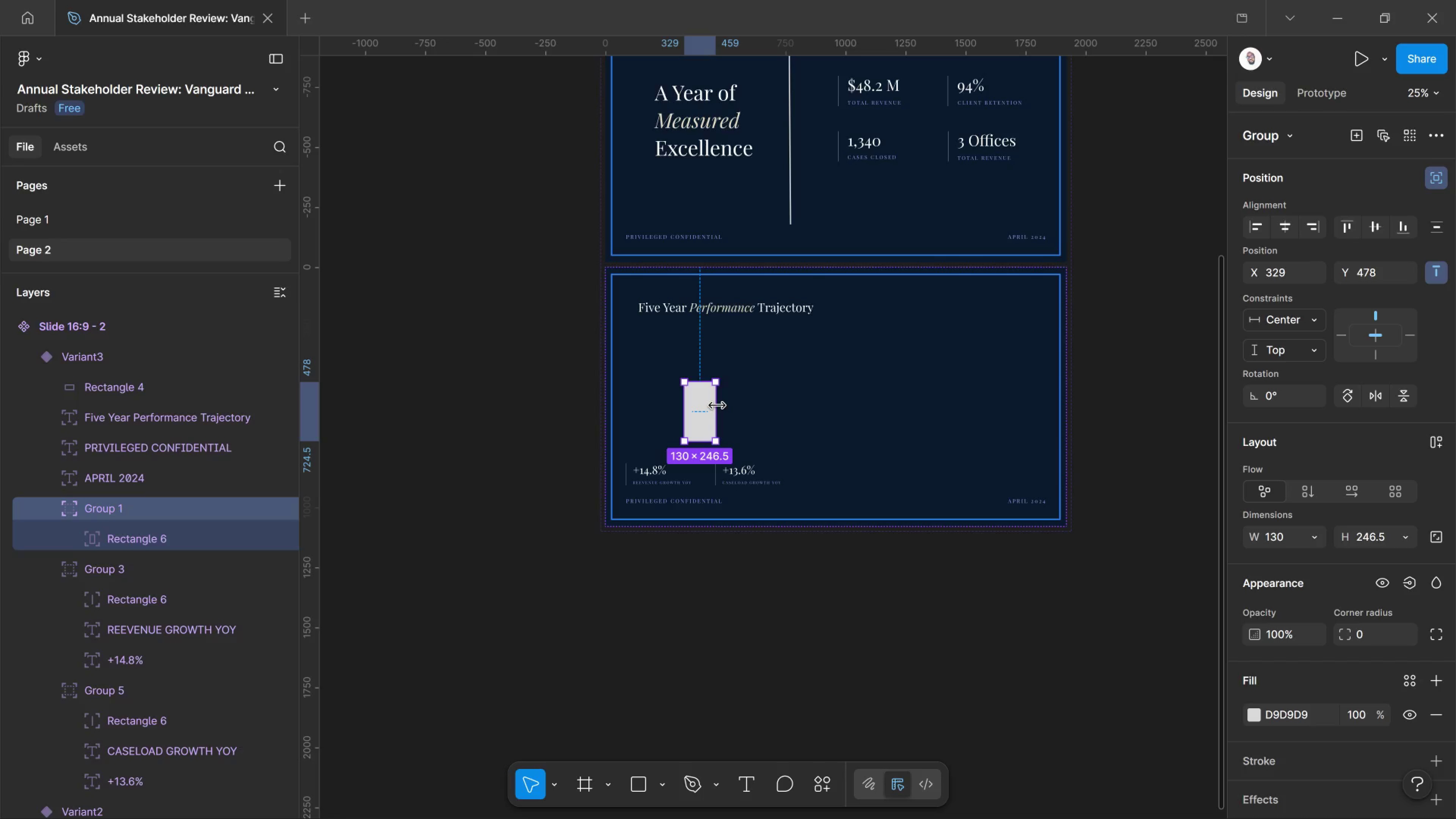 
left_click_drag(start_coordinate=[717, 406], to_coordinate=[706, 401])
 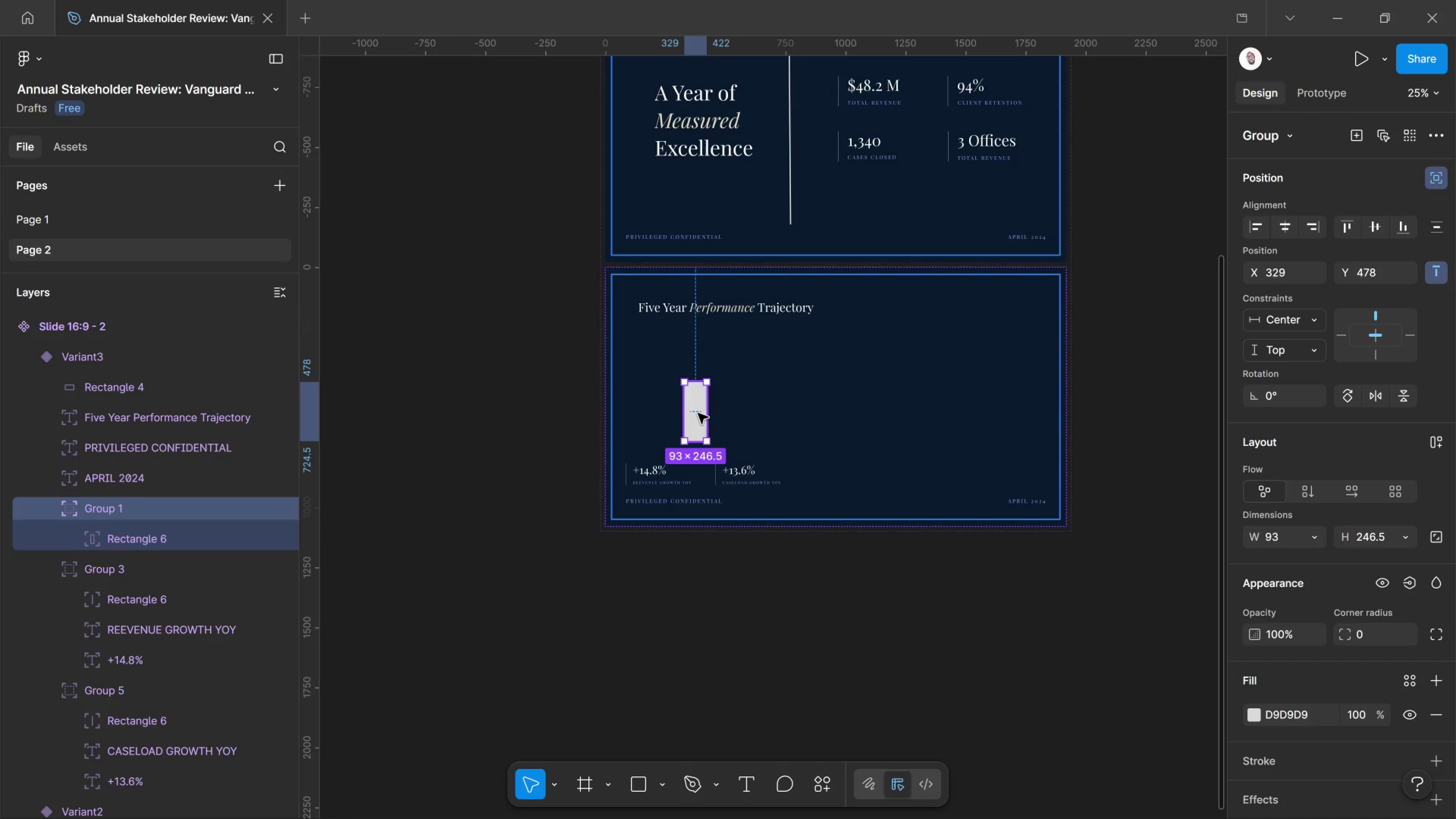 
hold_key(key=AltLeft, duration=2.53)
left_click_drag(start_coordinate=[698, 413], to_coordinate=[726, 415])
 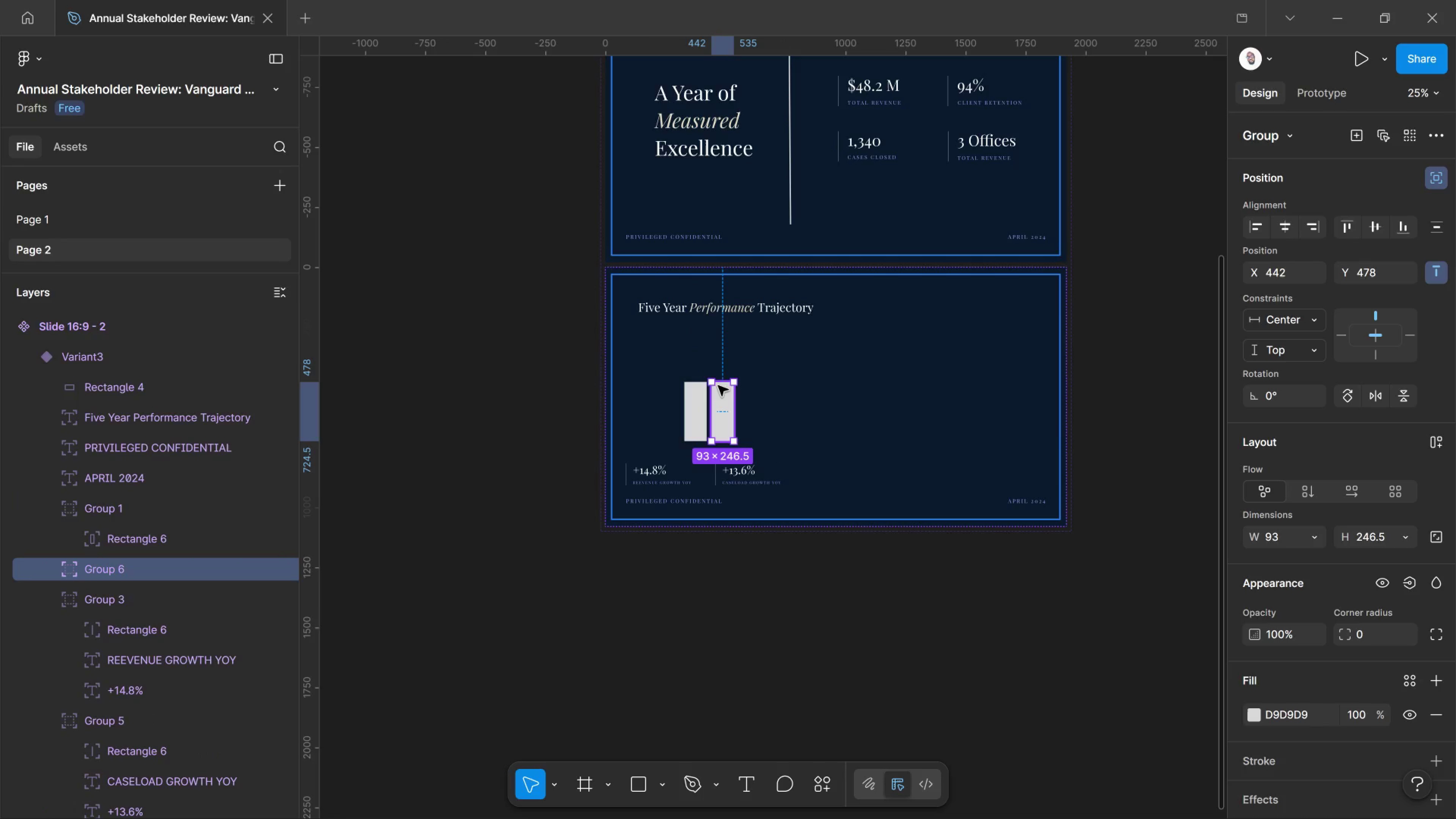 
hold_key(key=ShiftLeft, duration=1.56)
 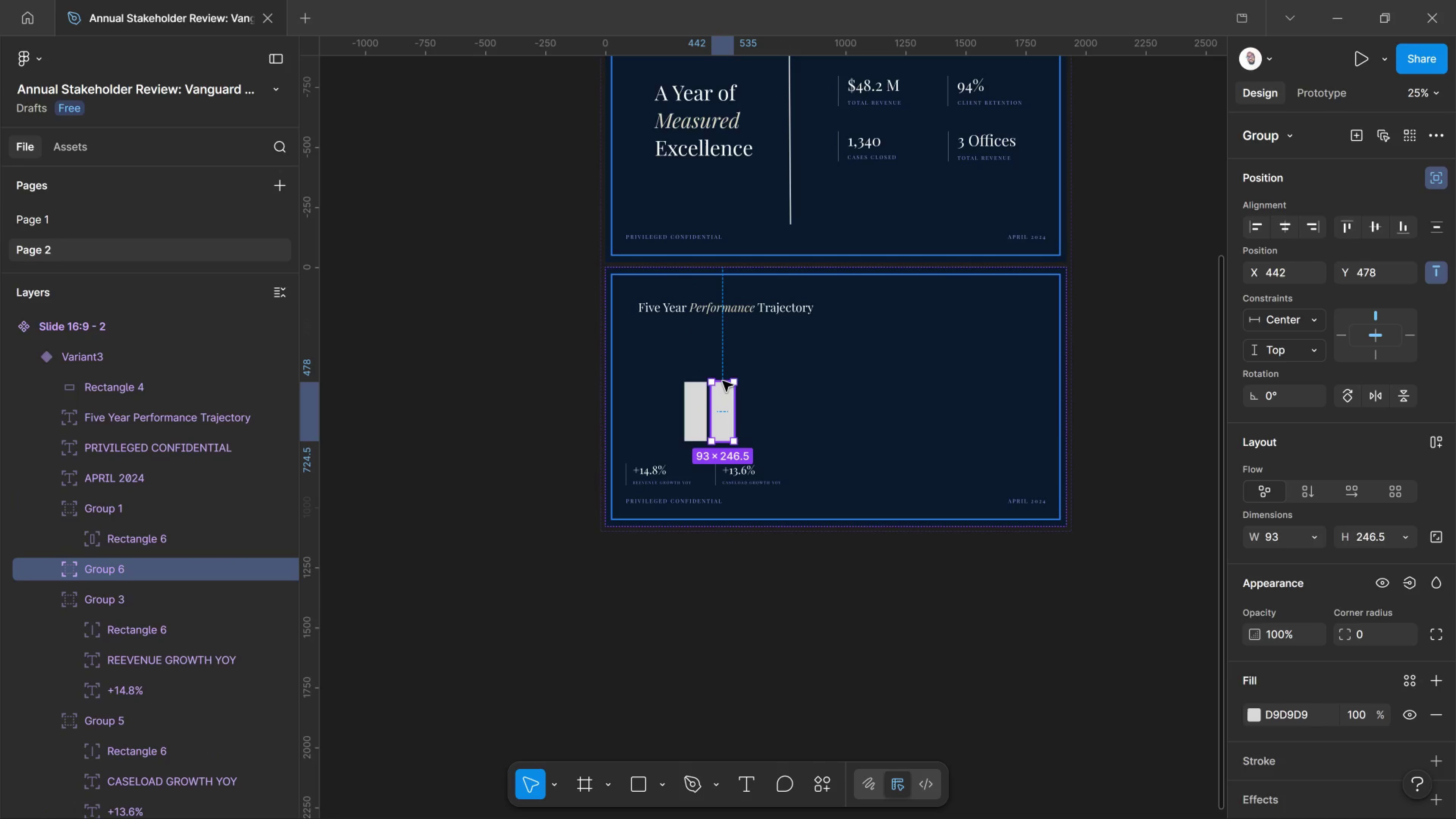 
left_click_drag(start_coordinate=[723, 378], to_coordinate=[723, 369])
 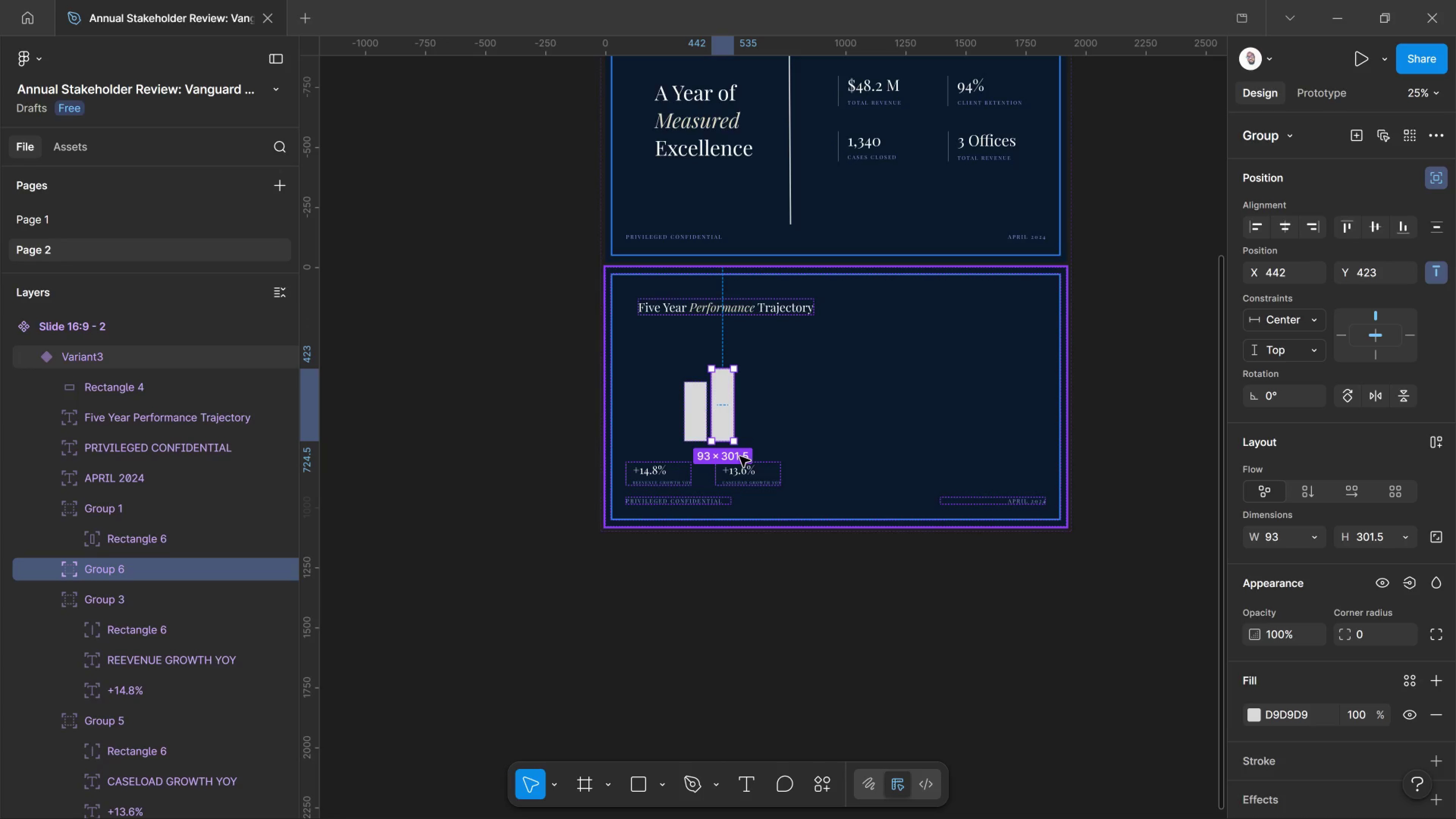 
hold_key(key=ControlLeft, duration=2.41)
scroll: coordinate [726, 415], scroll_direction: up, amount: 19.0
 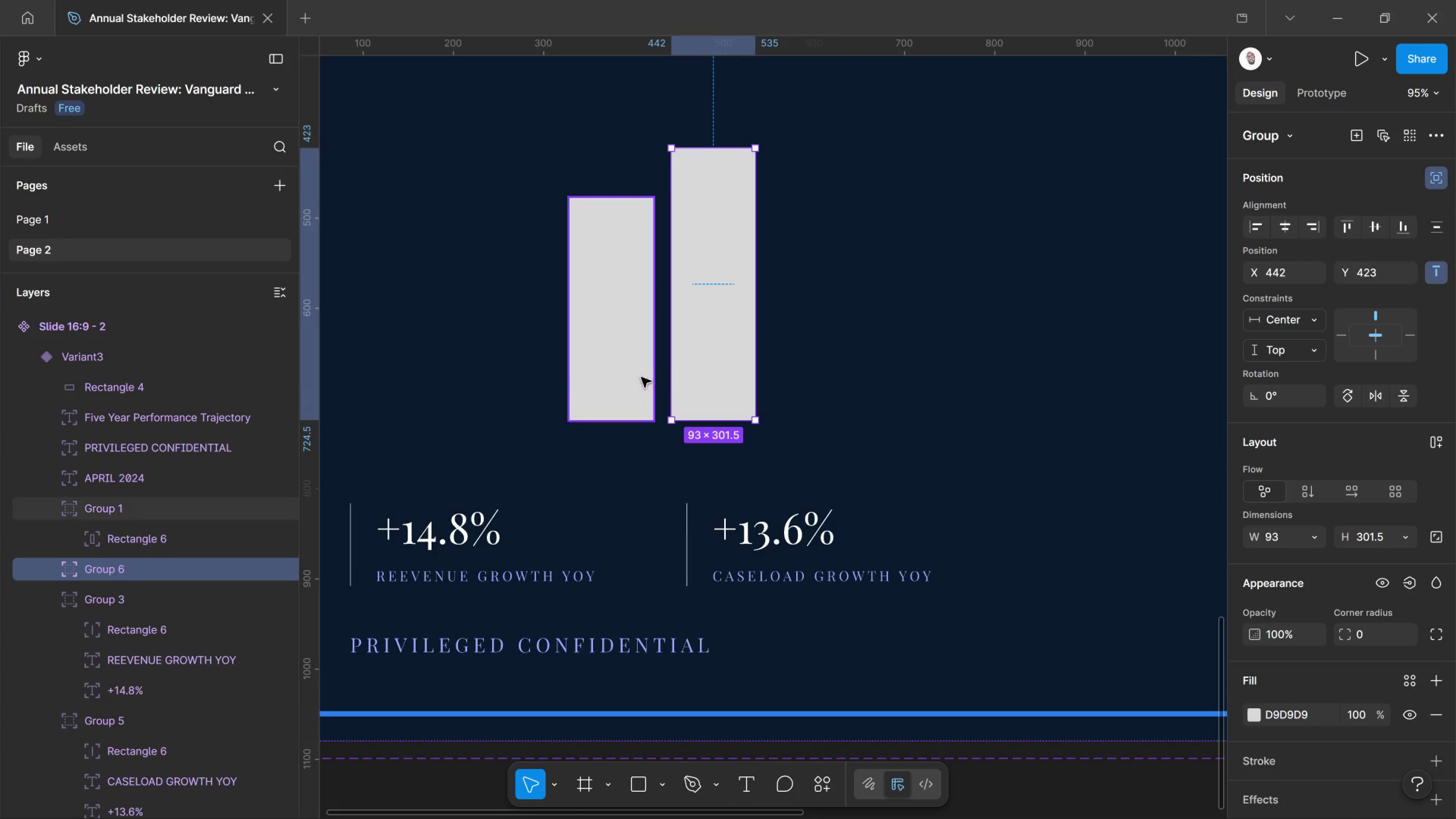 
left_click([639, 373])
 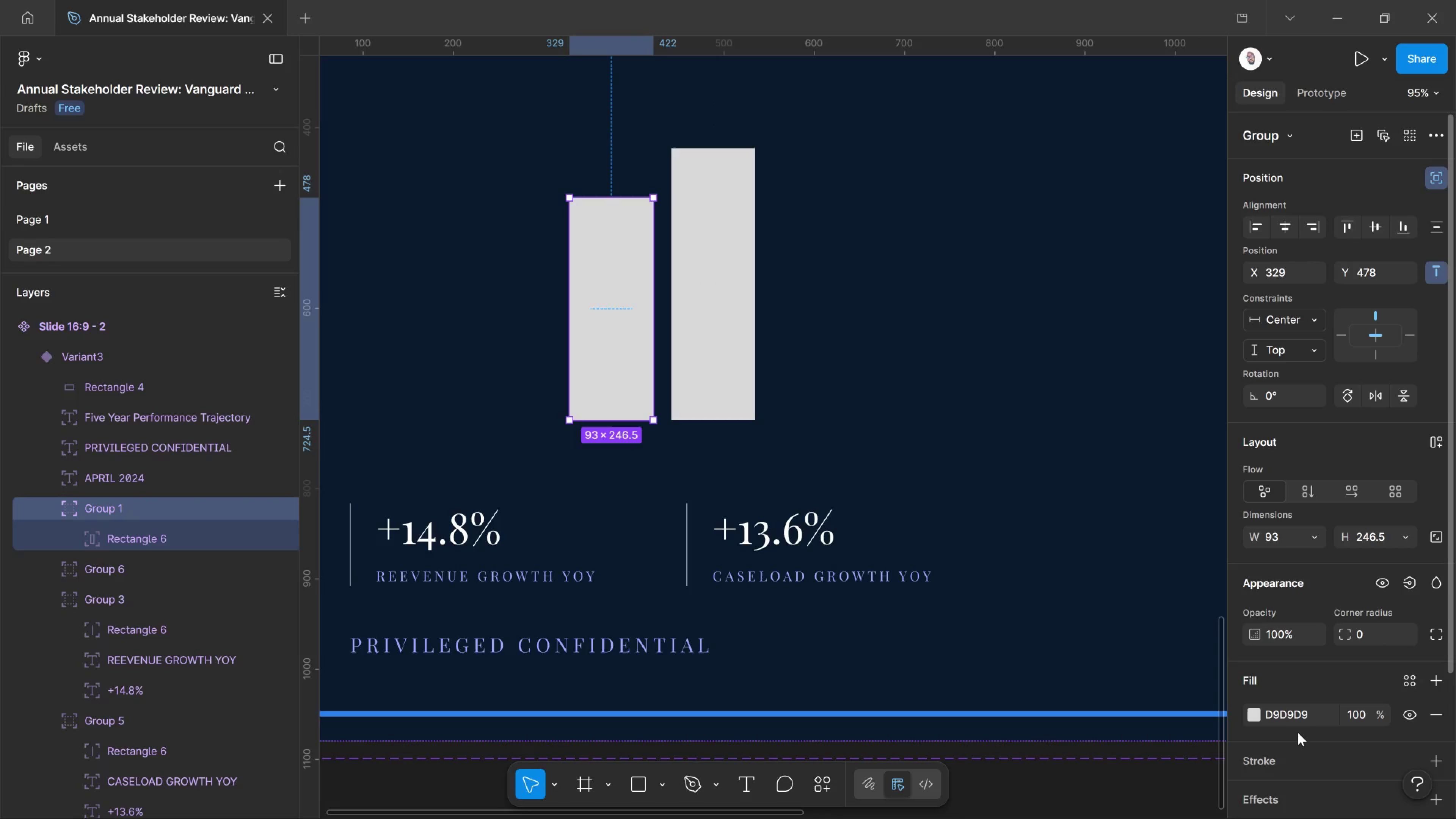 
left_click([1252, 714])
 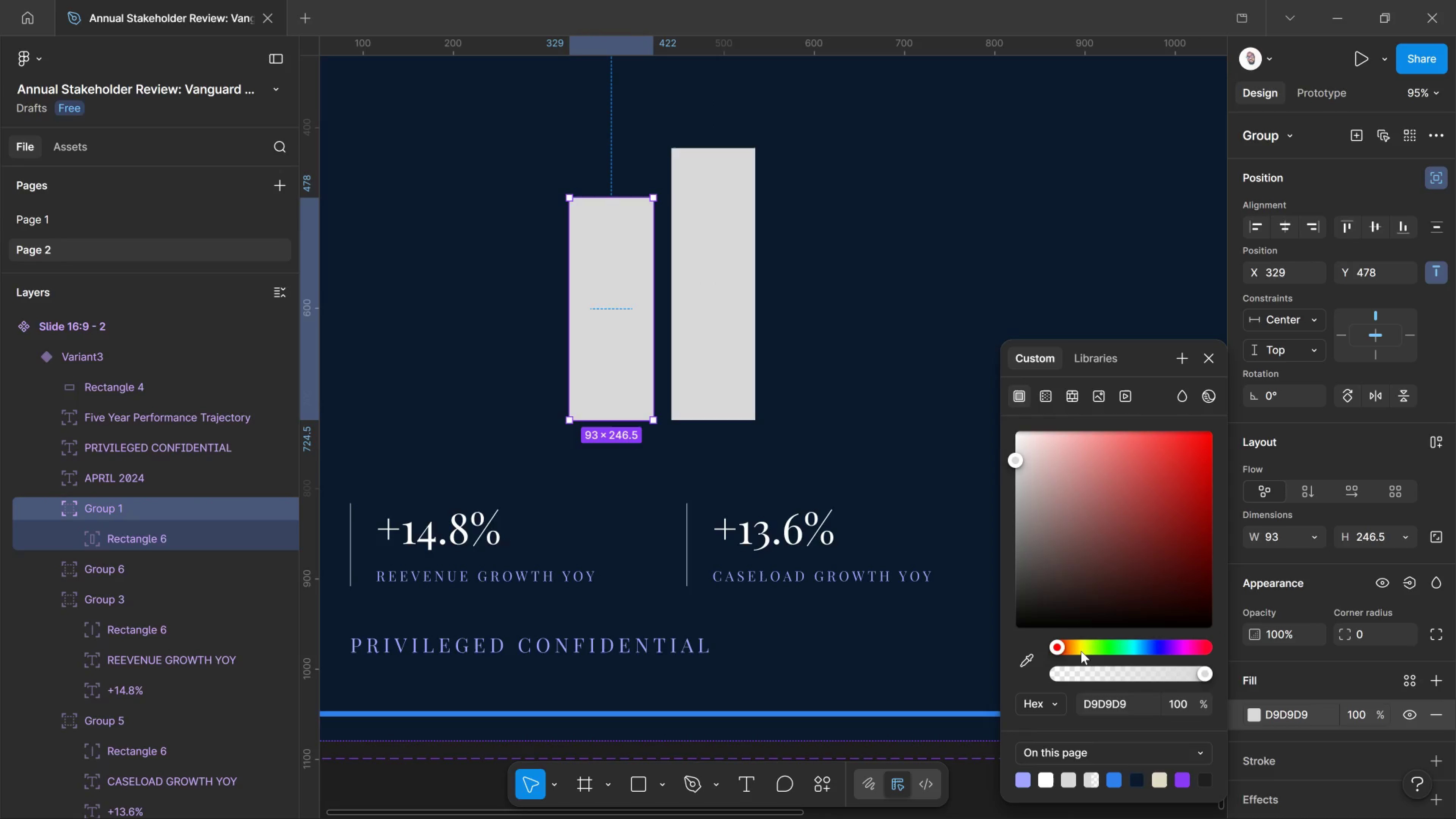 
left_click([1114, 645])
 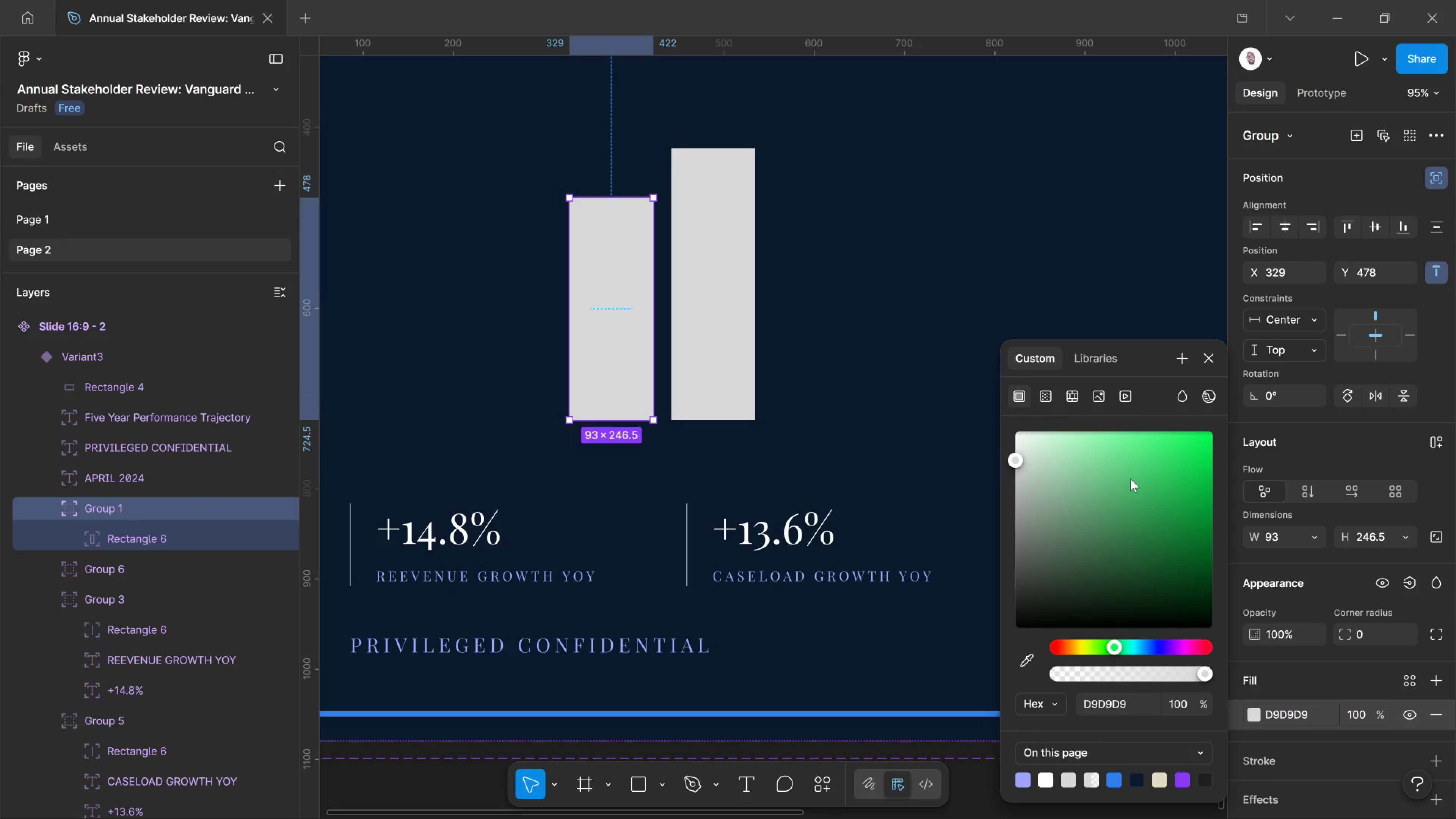 
left_click_drag(start_coordinate=[1130, 479], to_coordinate=[1132, 478])
 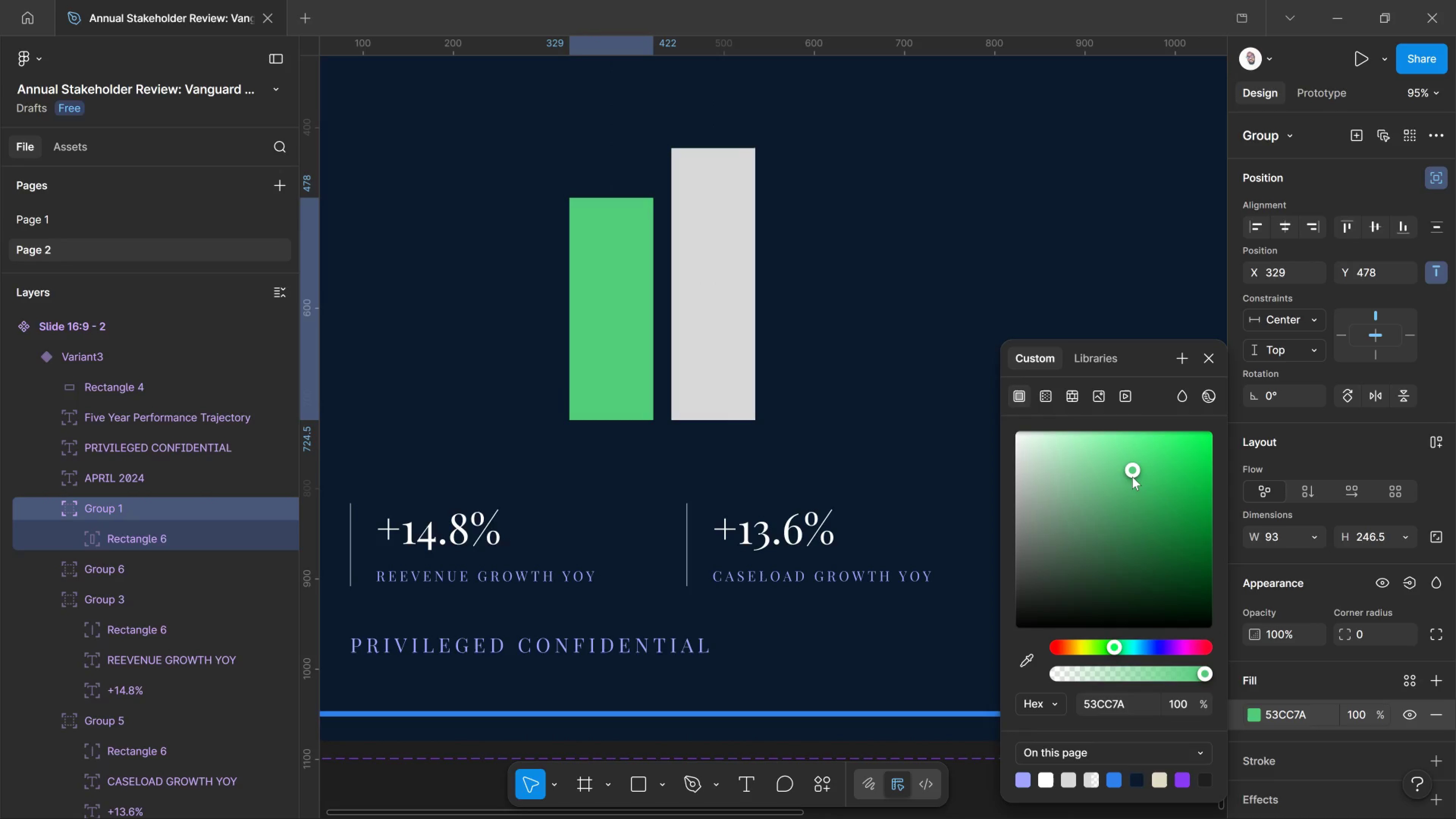 
left_click([1132, 477])
 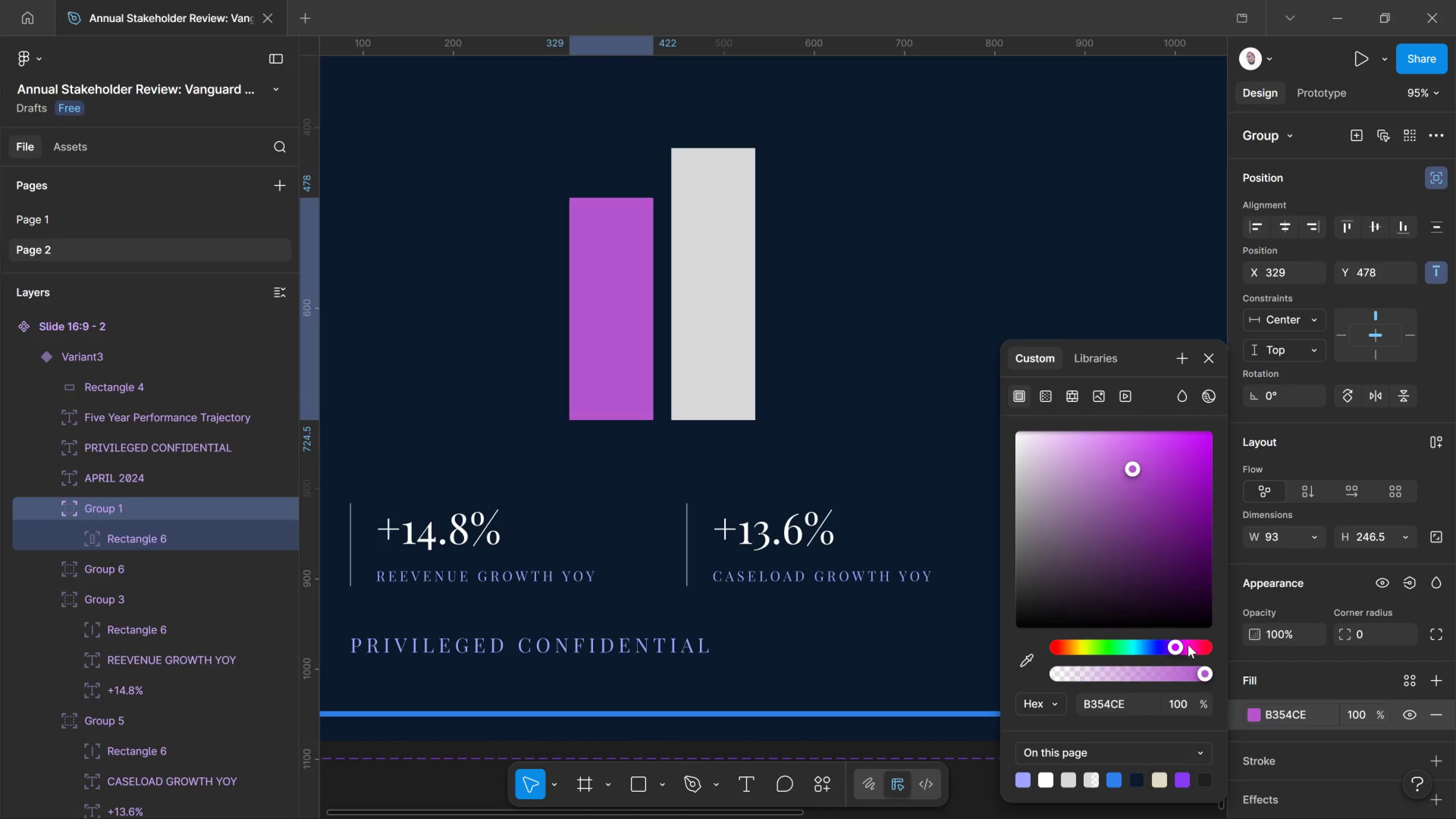 
left_click_drag(start_coordinate=[1196, 642], to_coordinate=[1065, 643])
 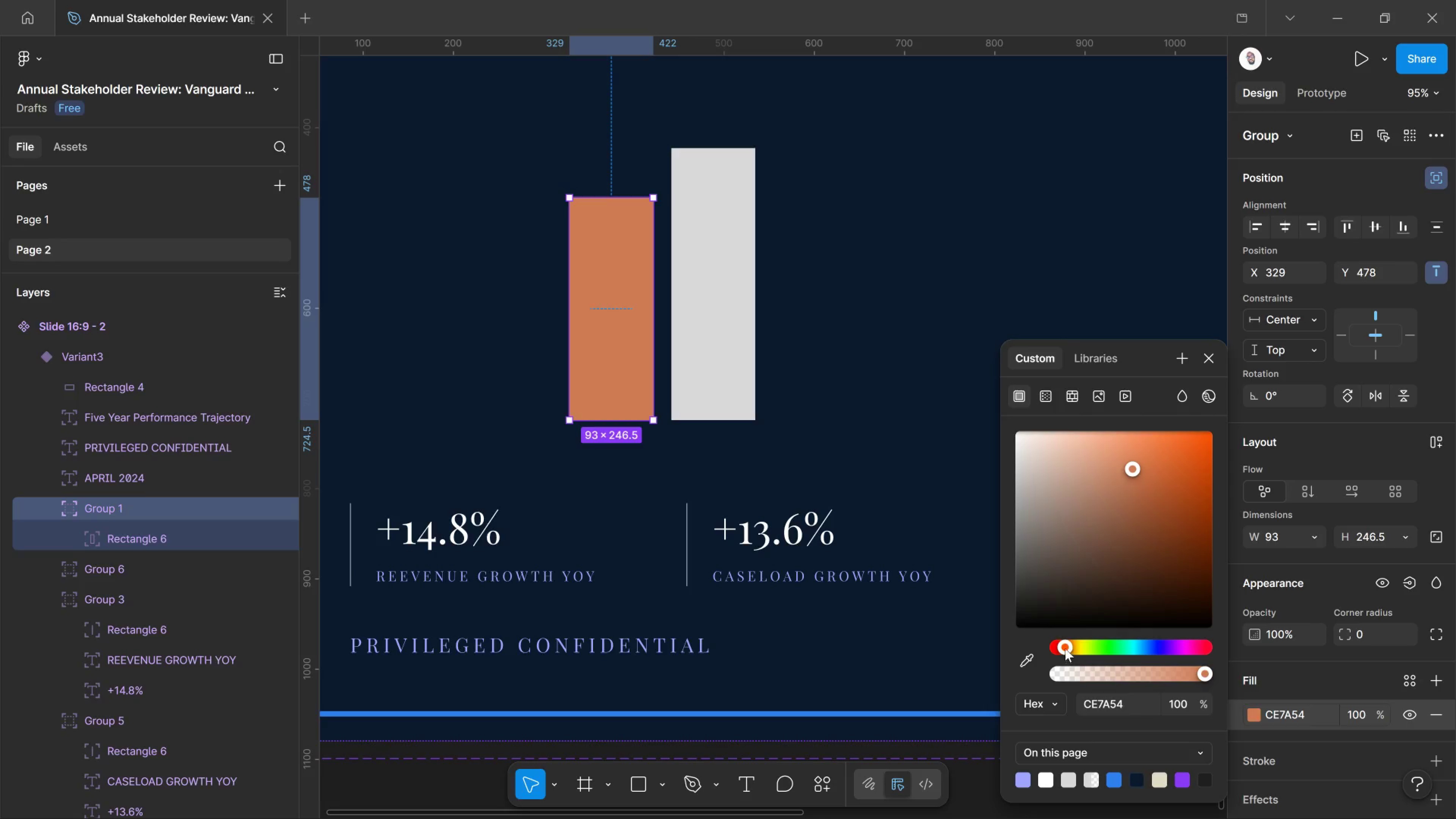 
left_click_drag(start_coordinate=[1065, 645], to_coordinate=[1062, 645])
 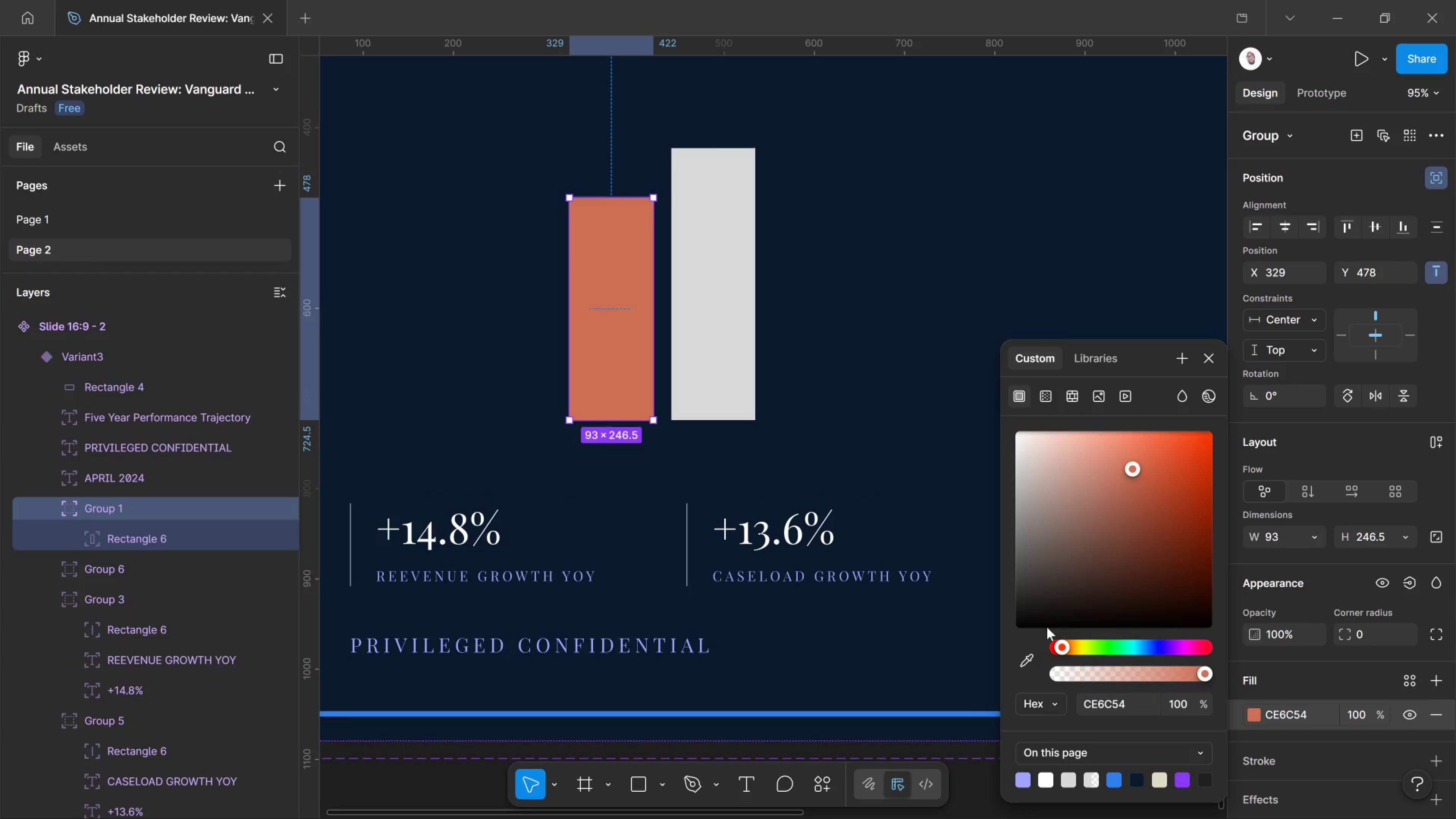 
left_click_drag(start_coordinate=[1057, 642], to_coordinate=[972, 659])
 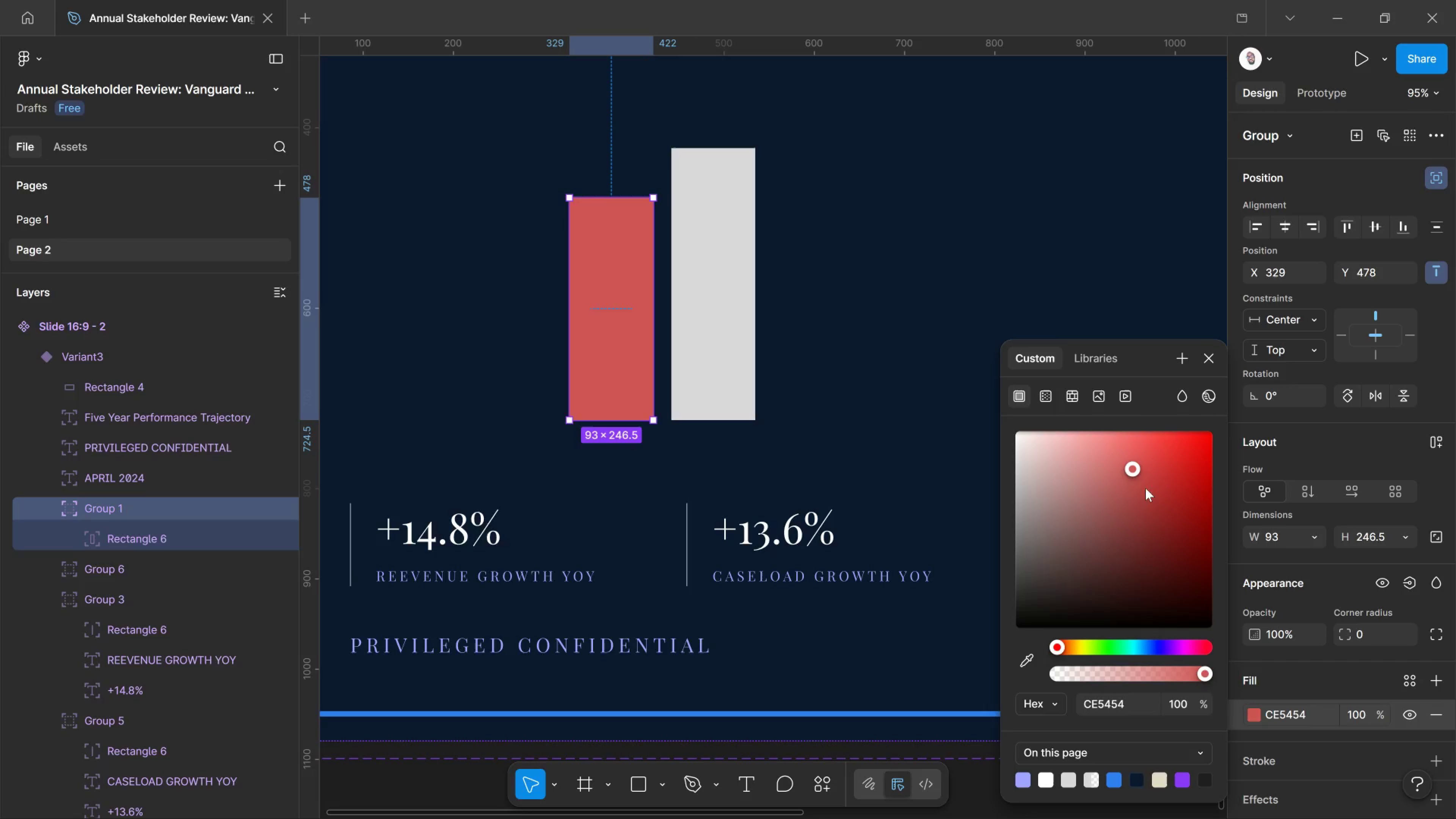 
left_click([1142, 483])
 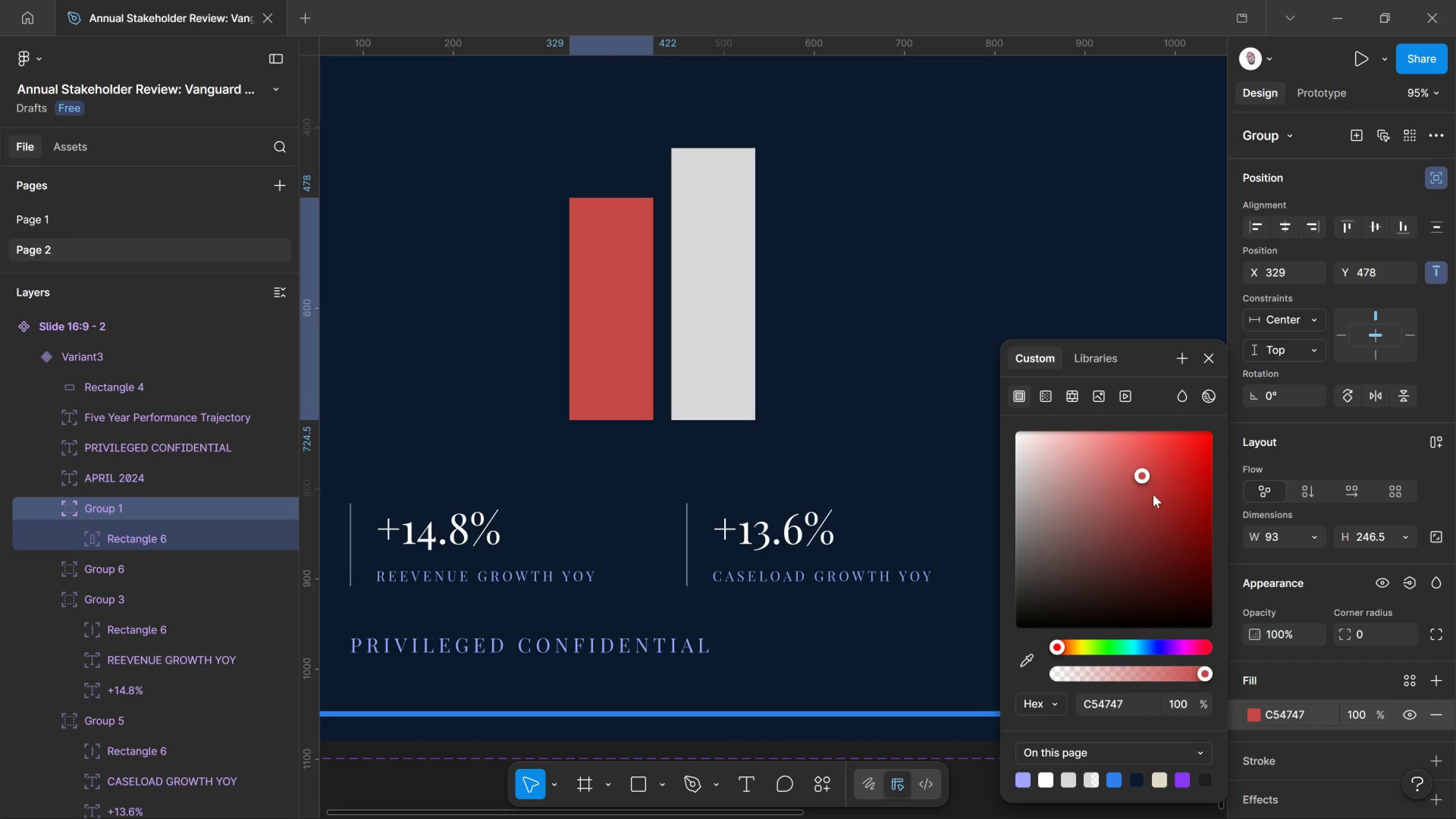 
left_click_drag(start_coordinate=[1149, 490], to_coordinate=[1154, 494])
 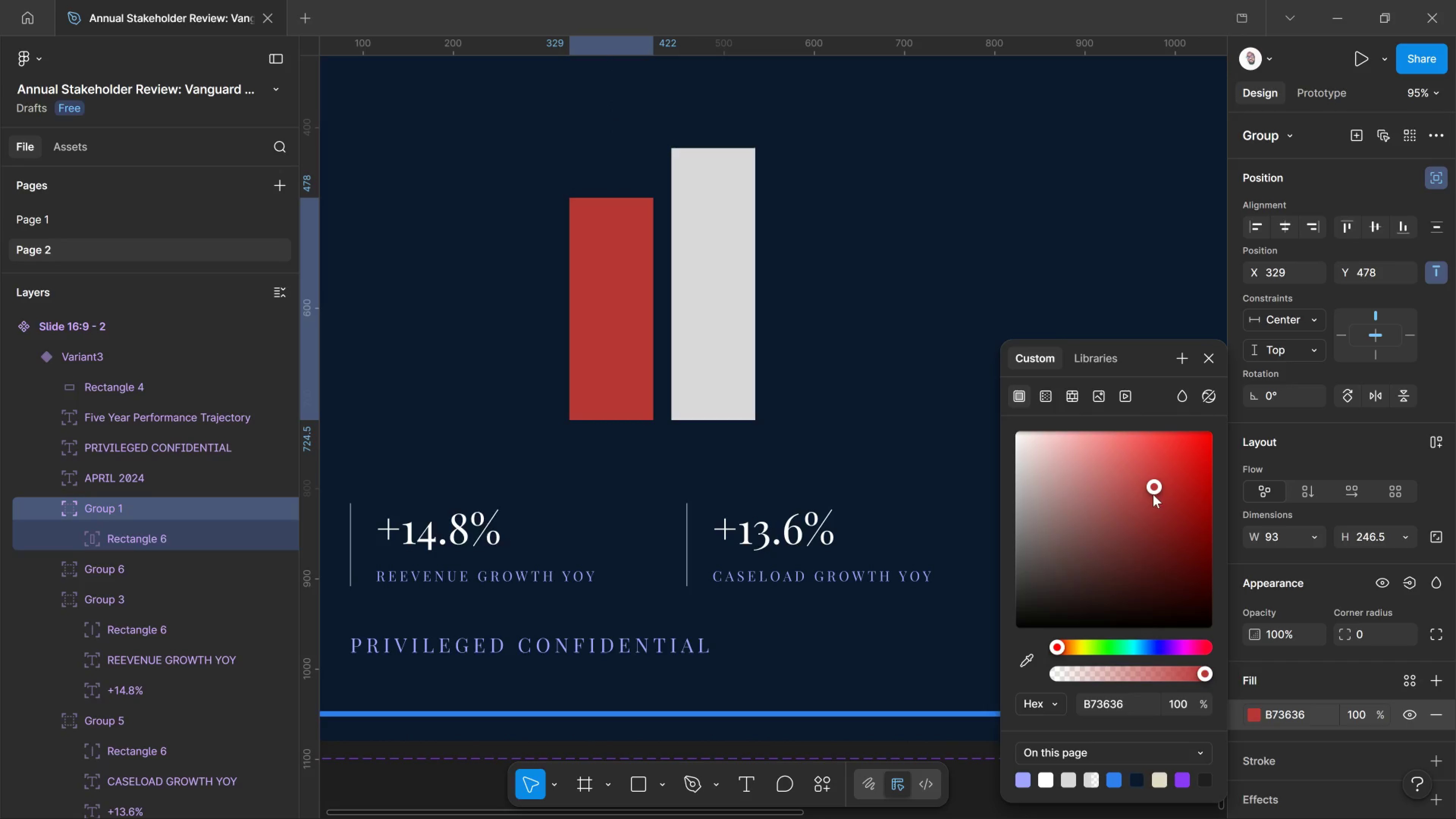 
left_click_drag(start_coordinate=[1153, 494], to_coordinate=[1136, 482])
 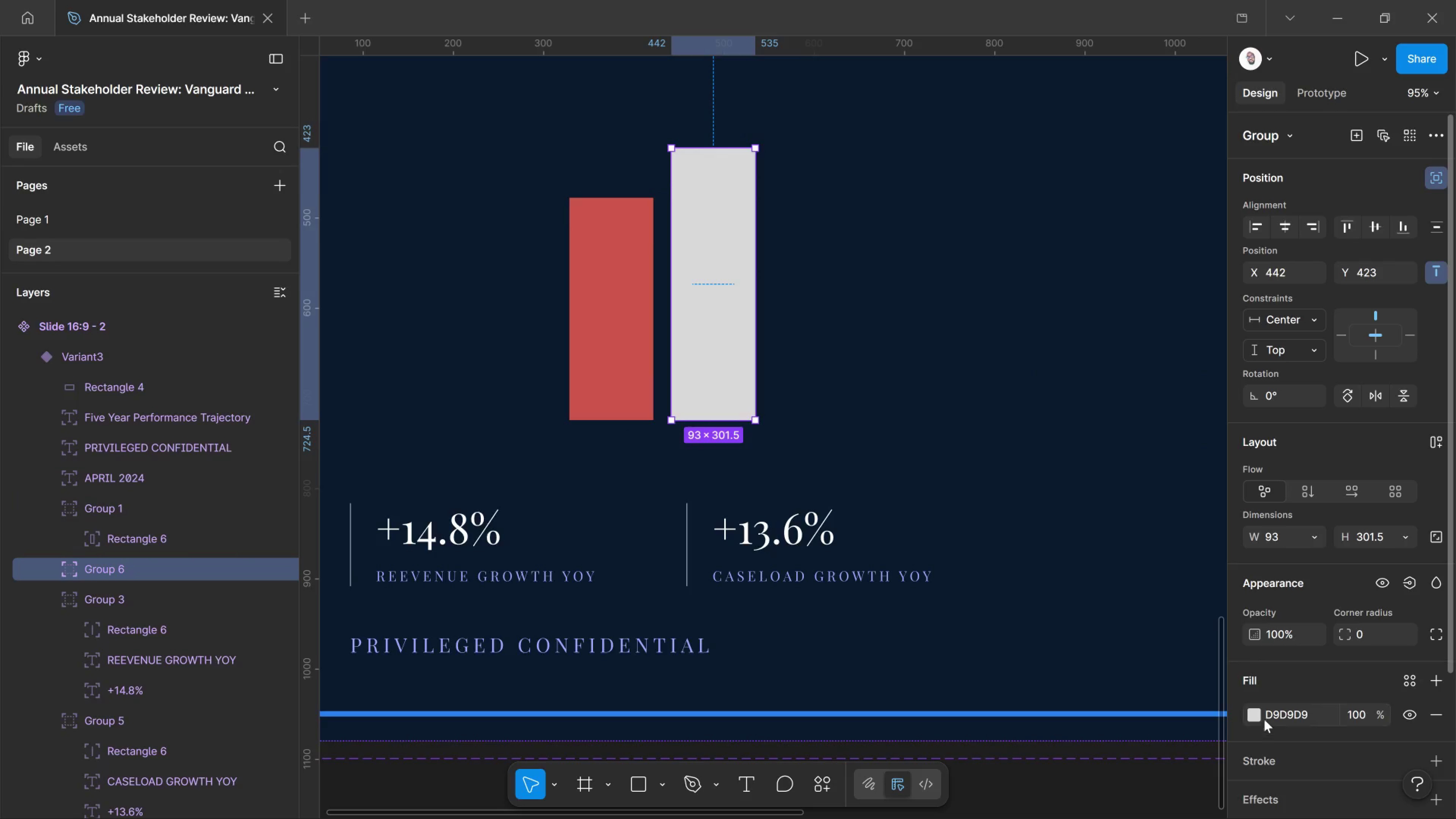 
wait(6.97)
 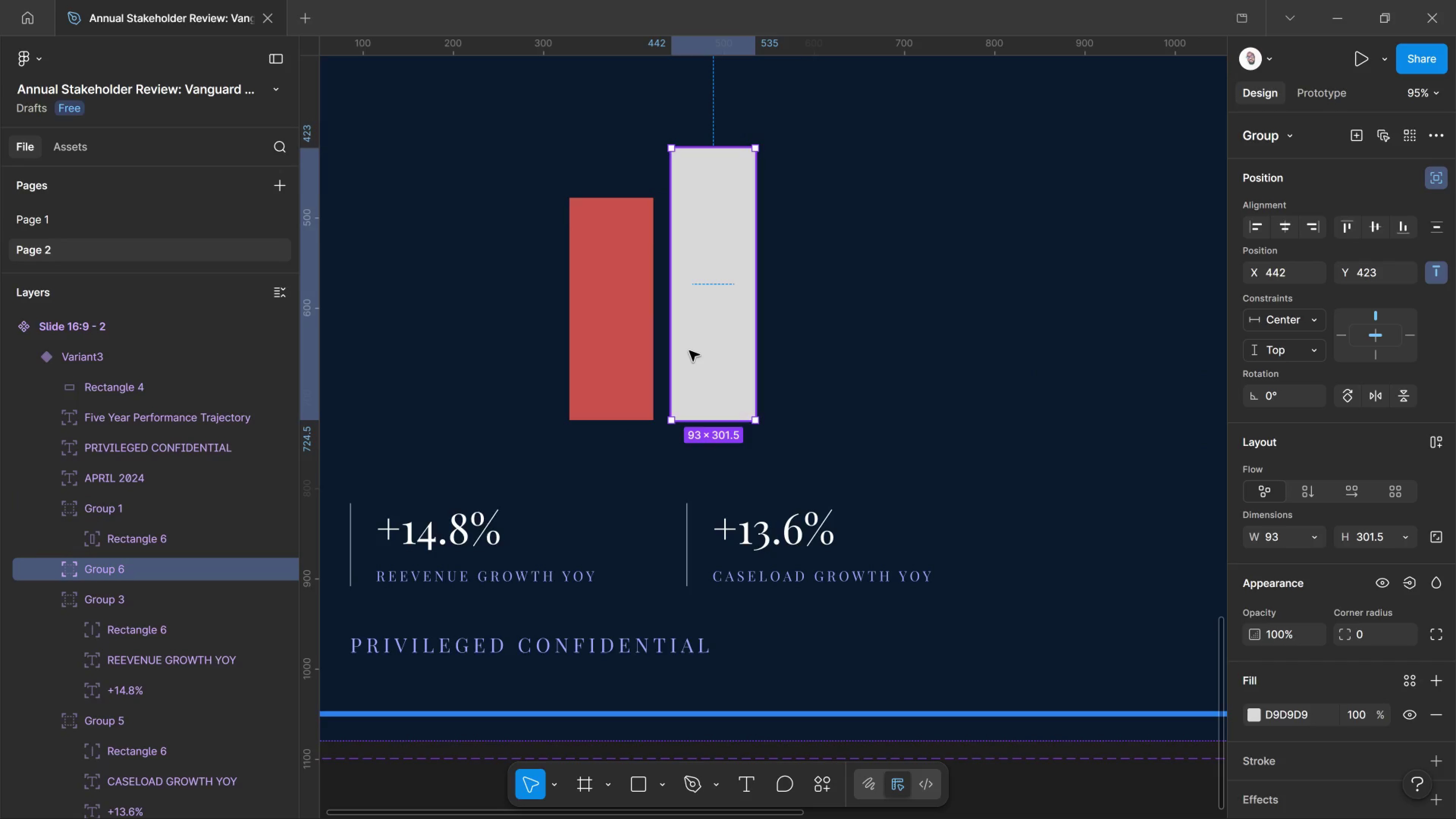 
left_click([1260, 717])
 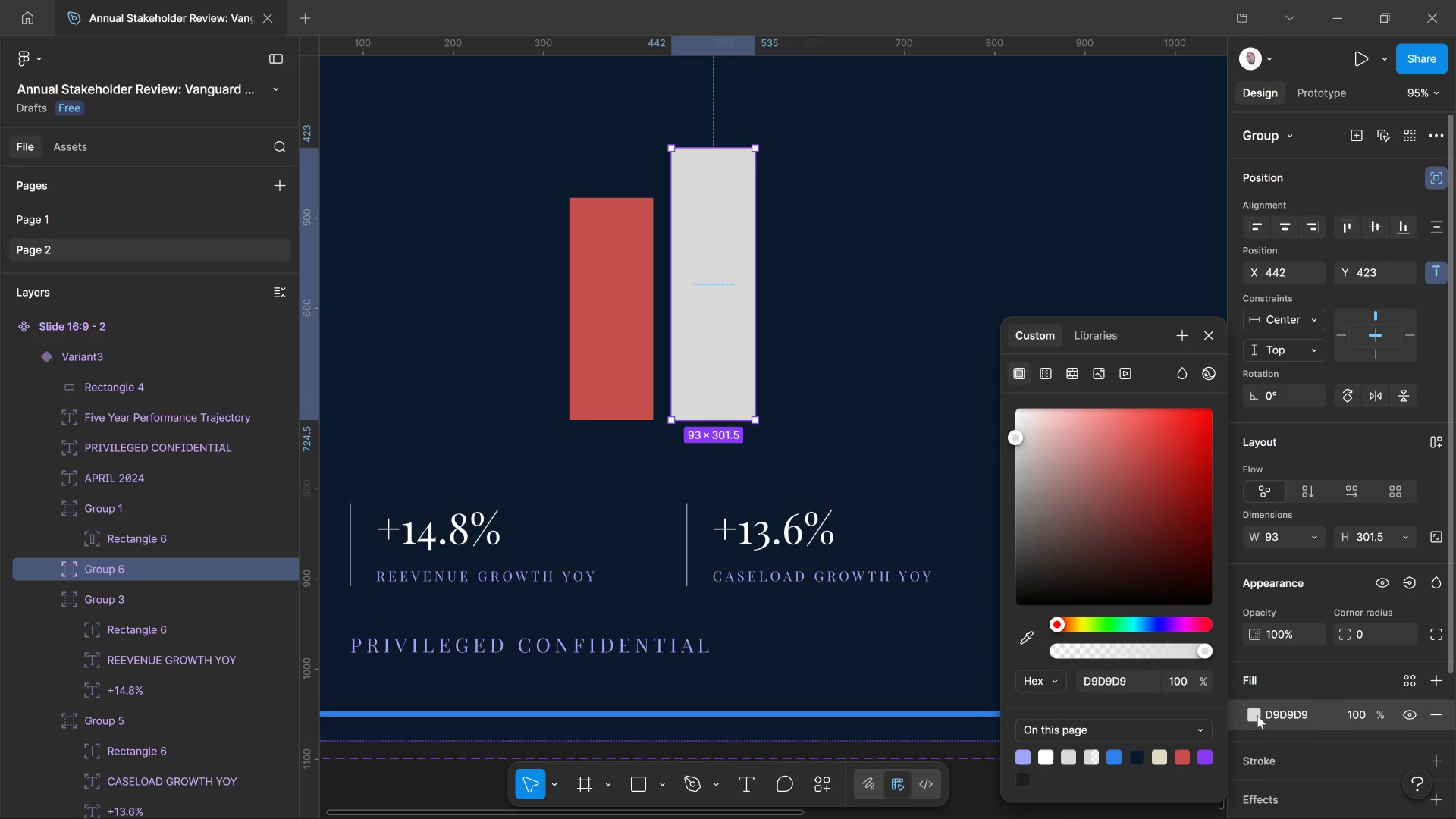 
double_click([1257, 715])
 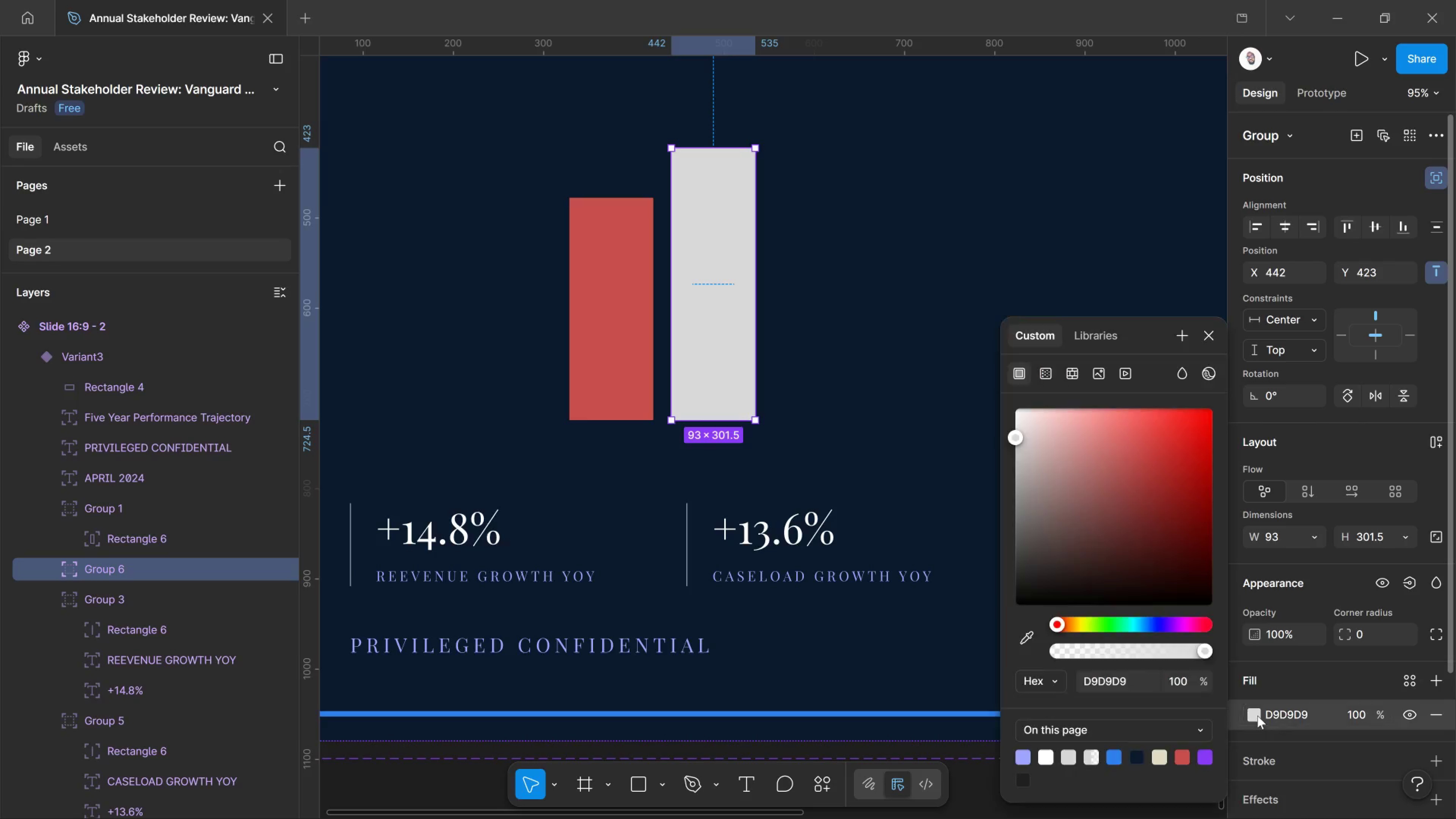 
left_click([1257, 715])
 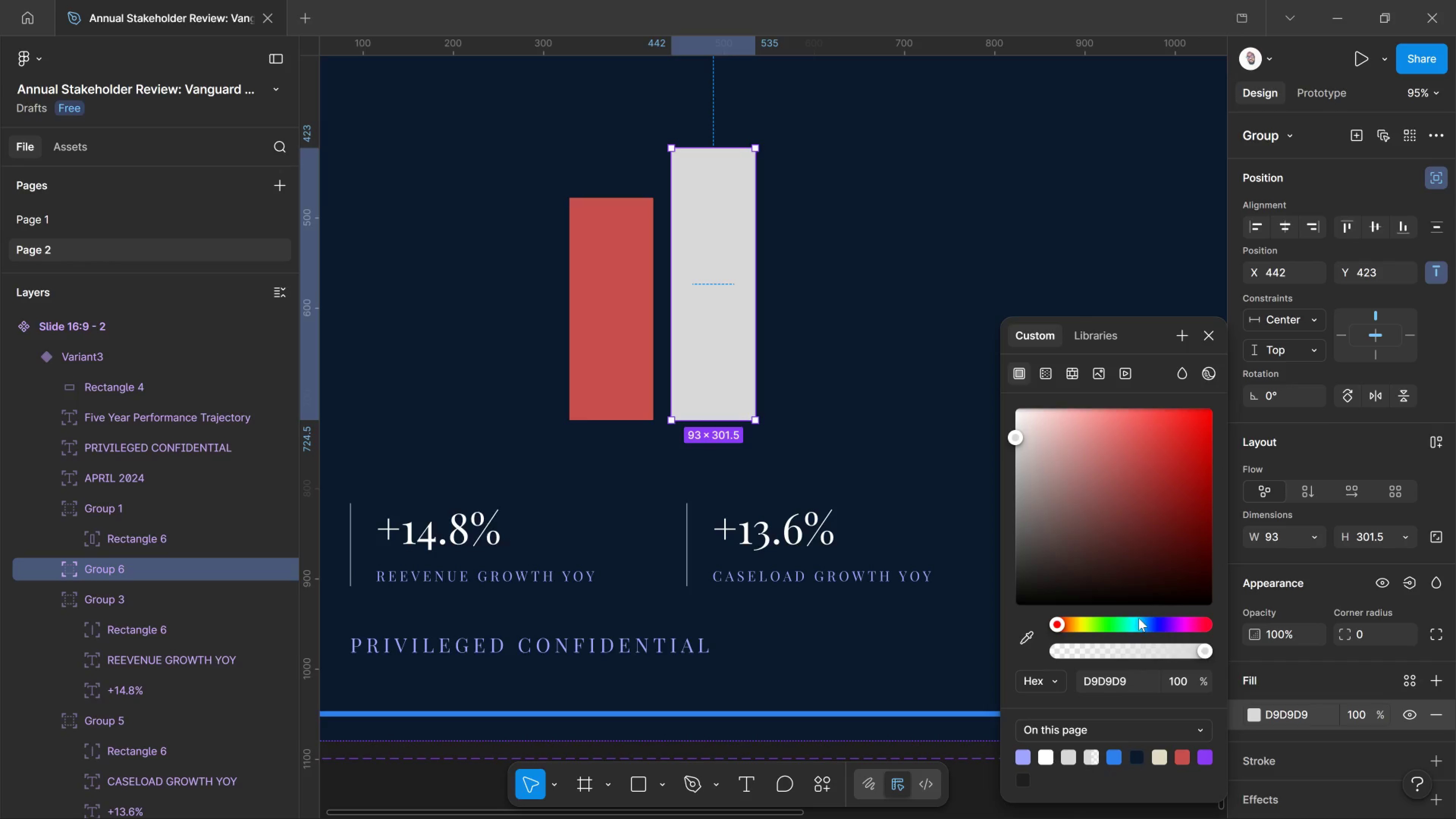 
left_click([1163, 618])
 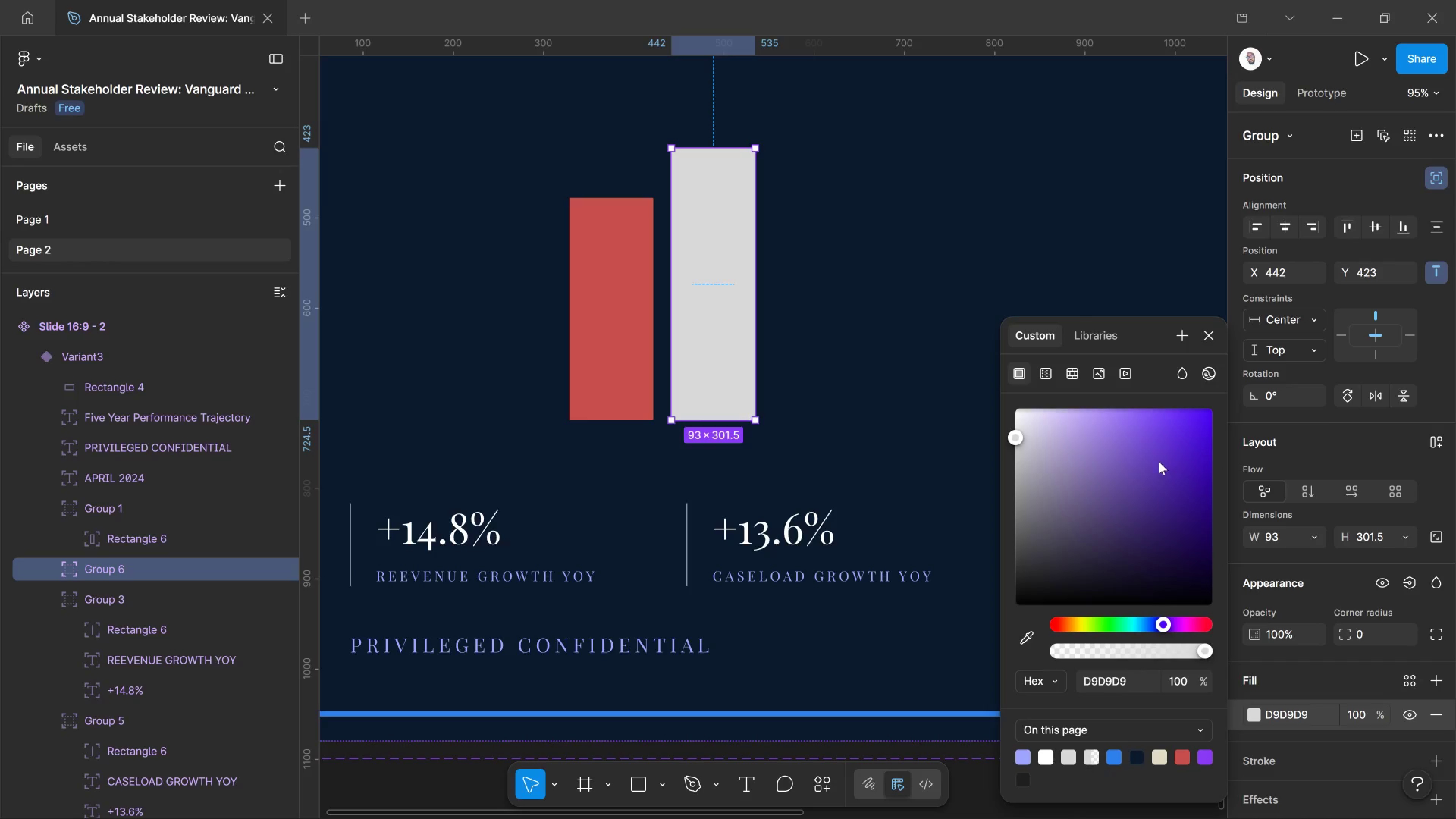 
left_click([1149, 451])
 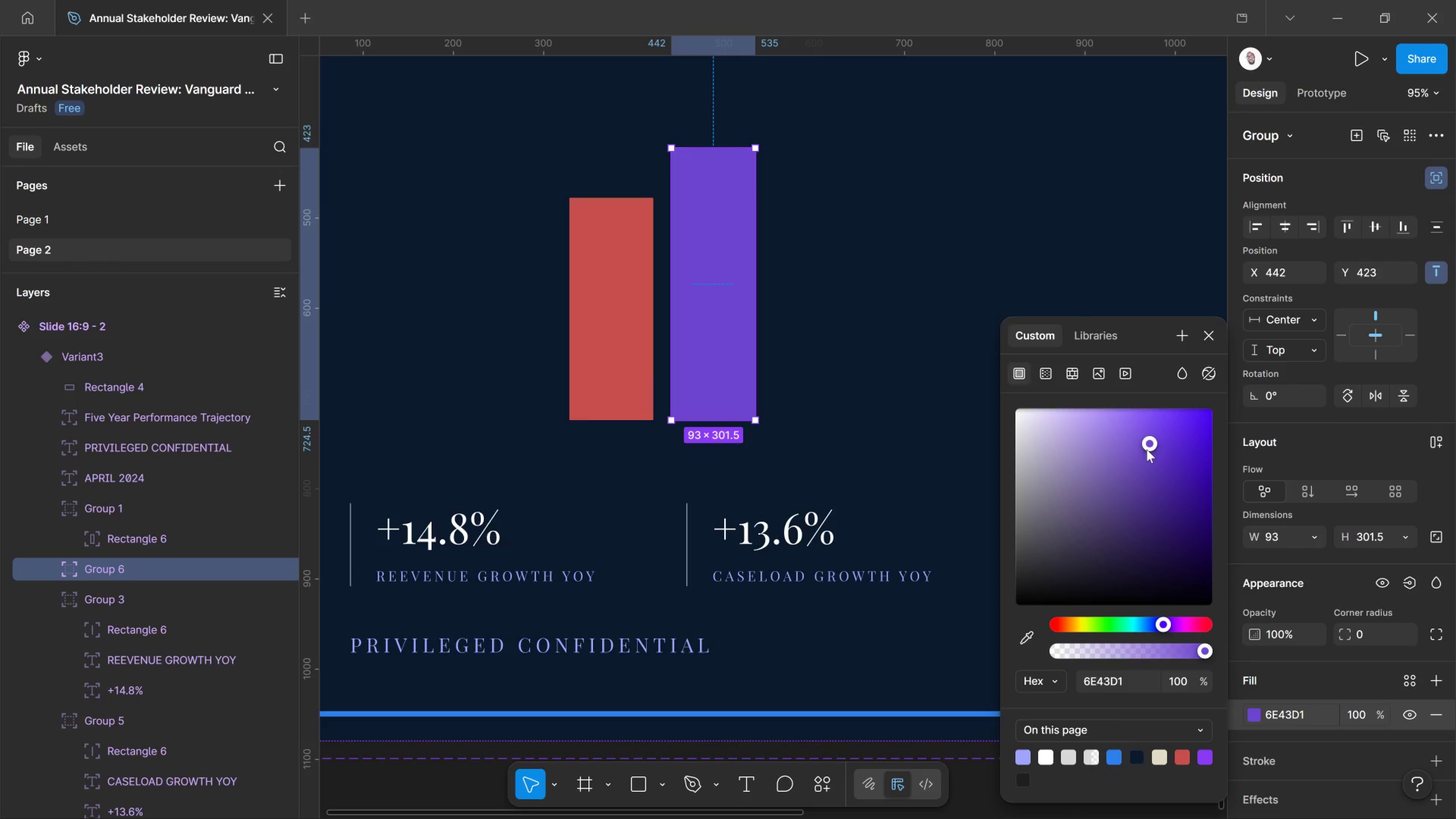 
left_click([1131, 435])
 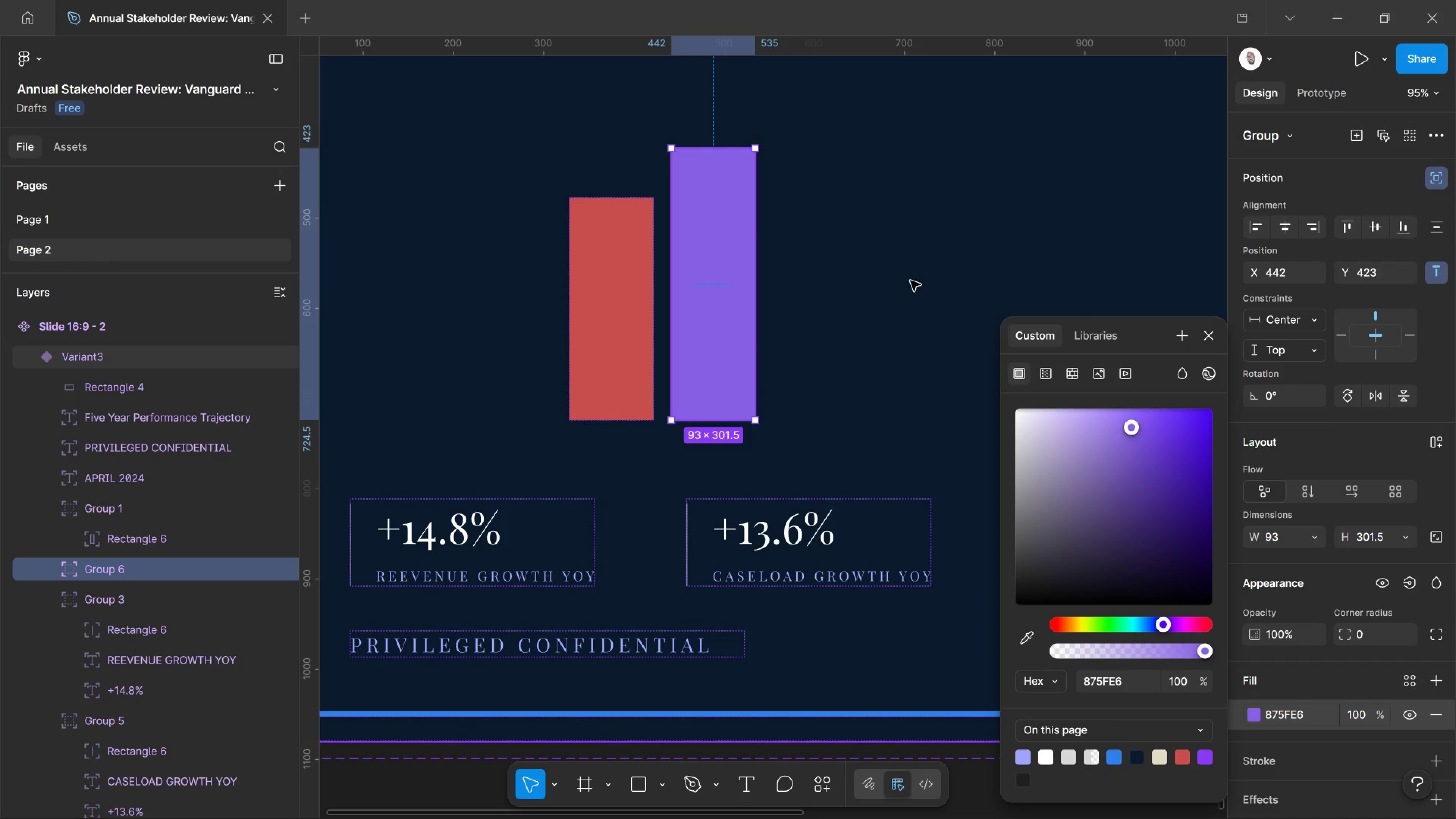 
left_click([994, 262])
 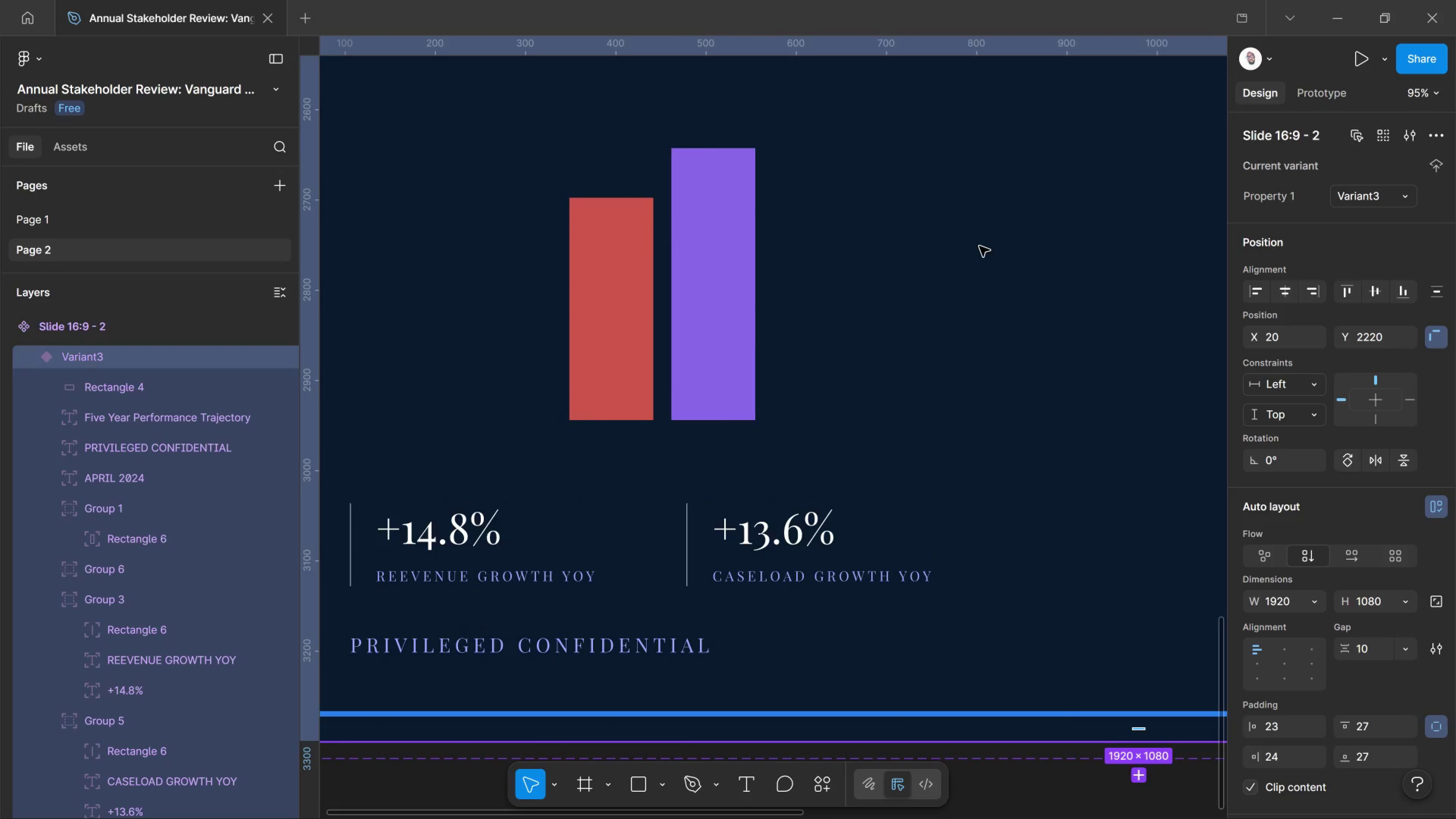 
double_click([977, 245])
 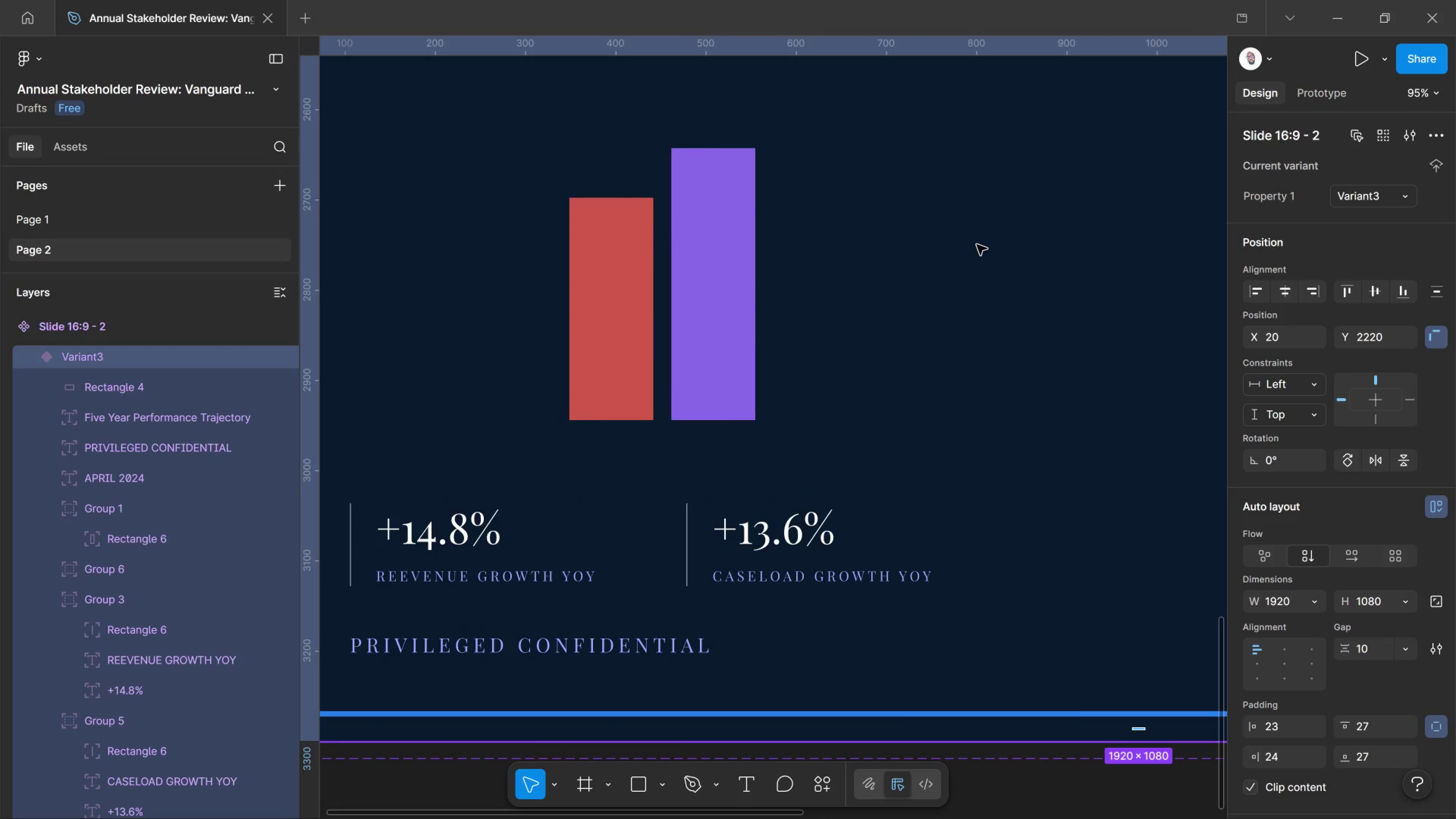 
double_click([977, 245])
 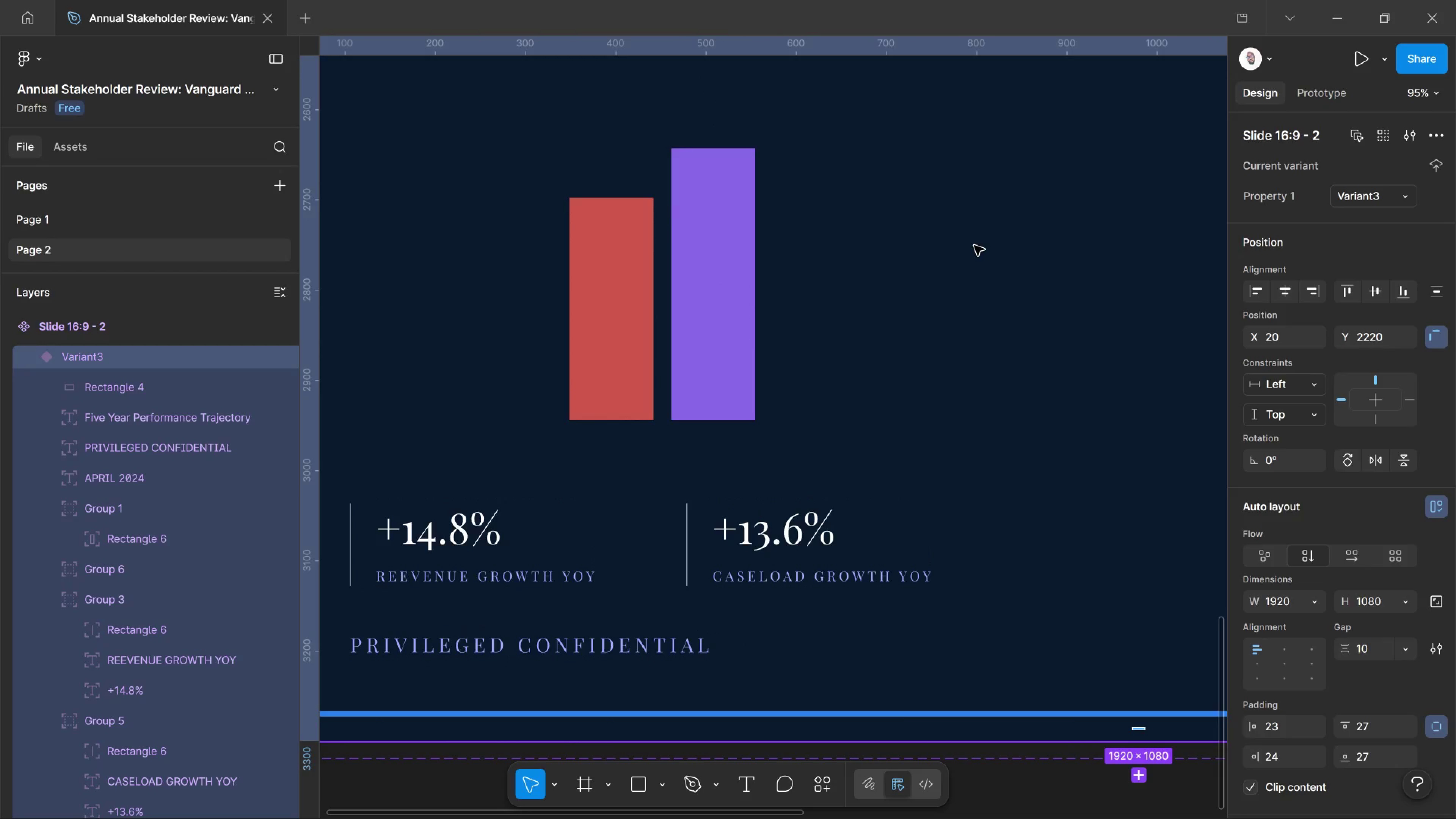 
key(Alt+AltLeft)
 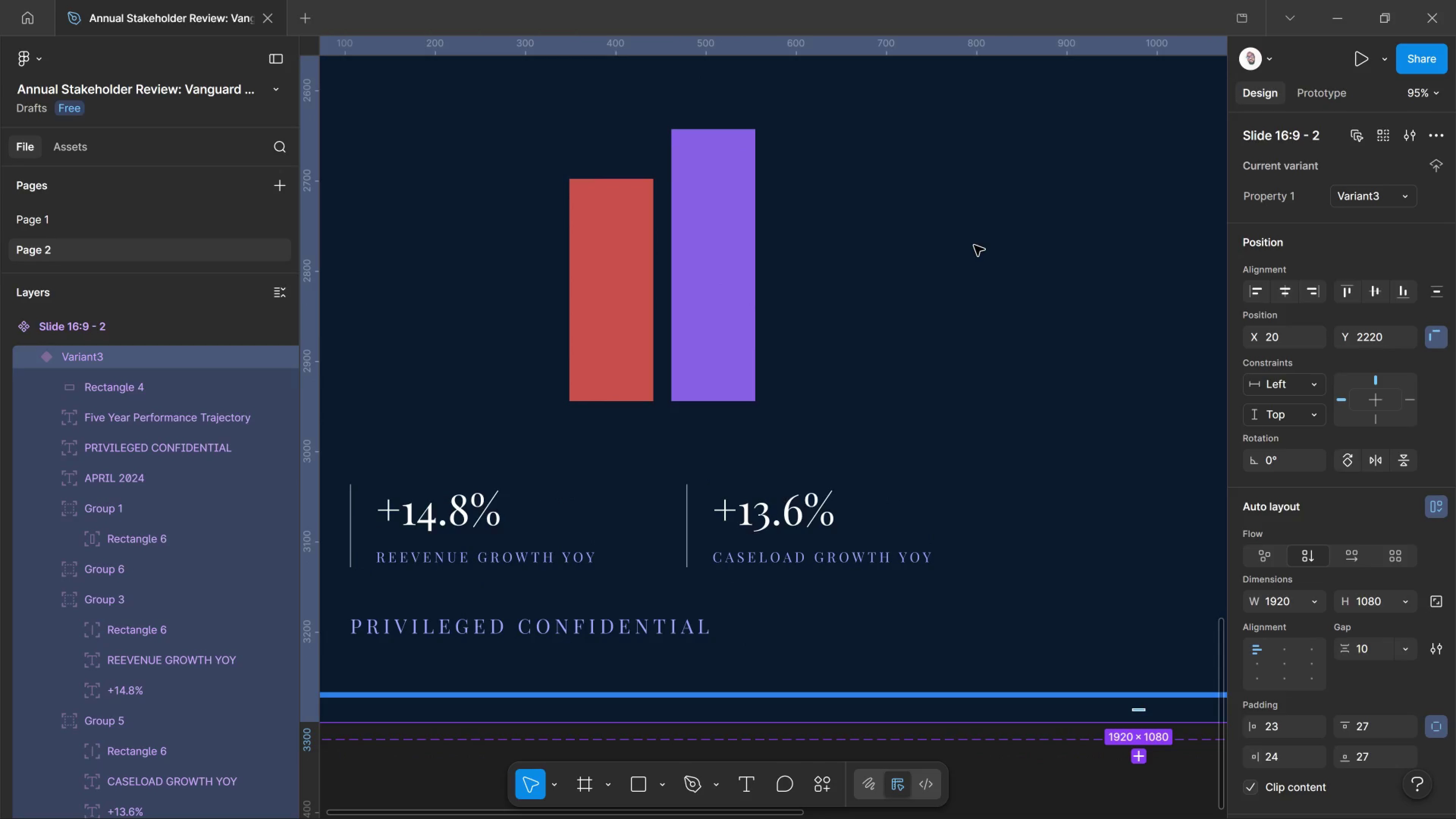 
hold_key(key=ControlLeft, duration=0.58)
 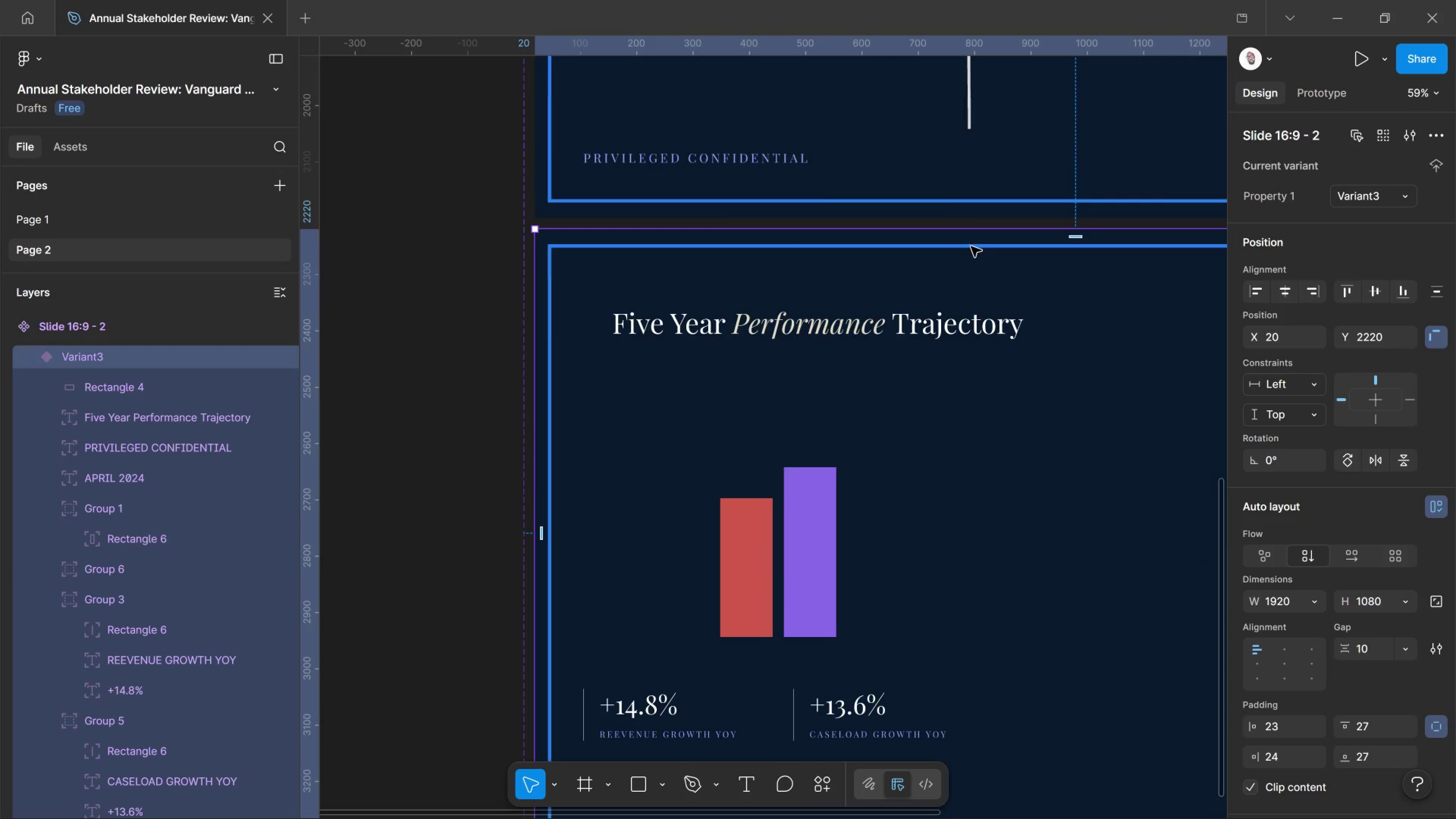 
scroll: coordinate [972, 247], scroll_direction: down, amount: 5.0
 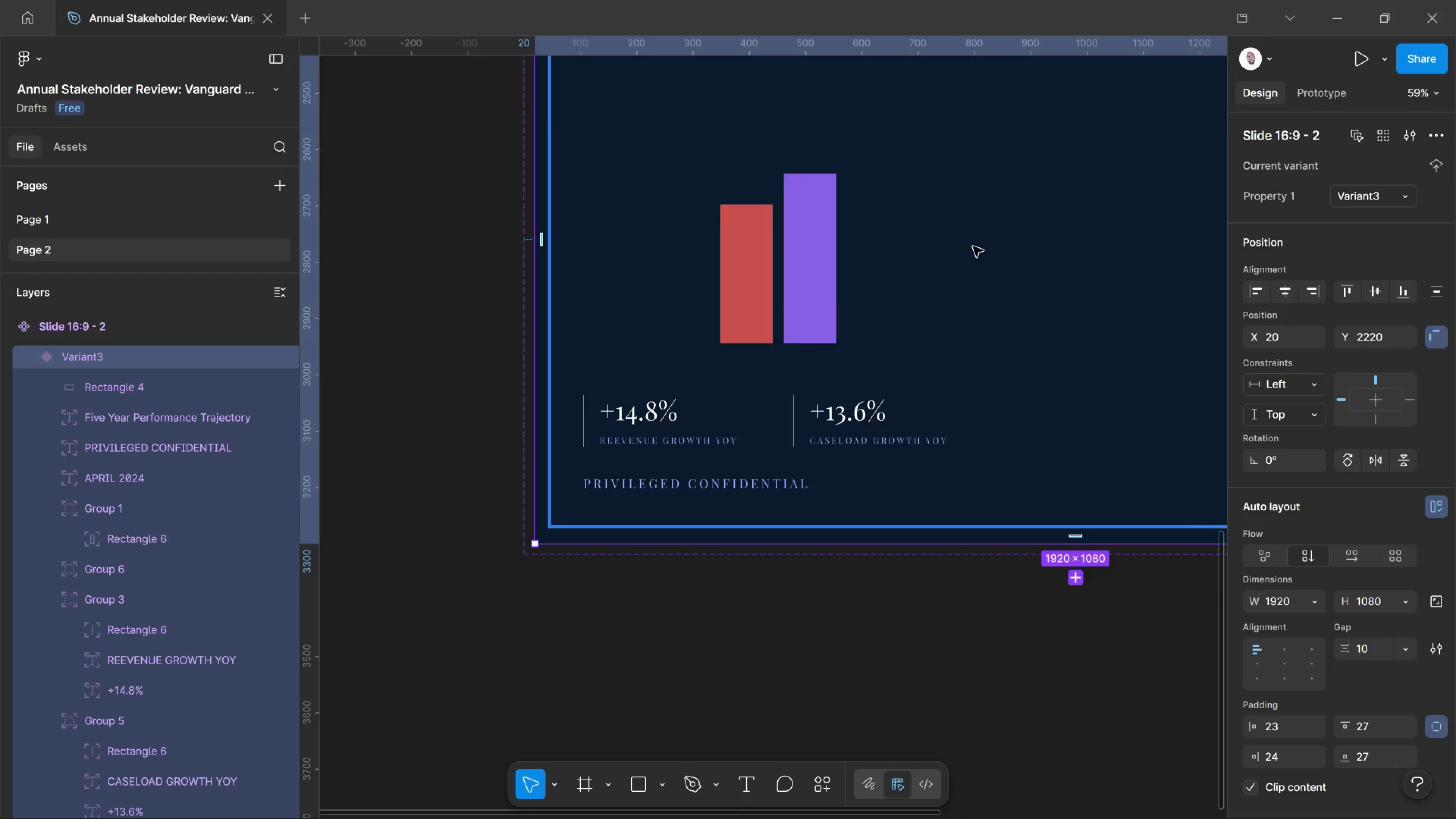 
scroll: coordinate [971, 246], scroll_direction: up, amount: 5.0
 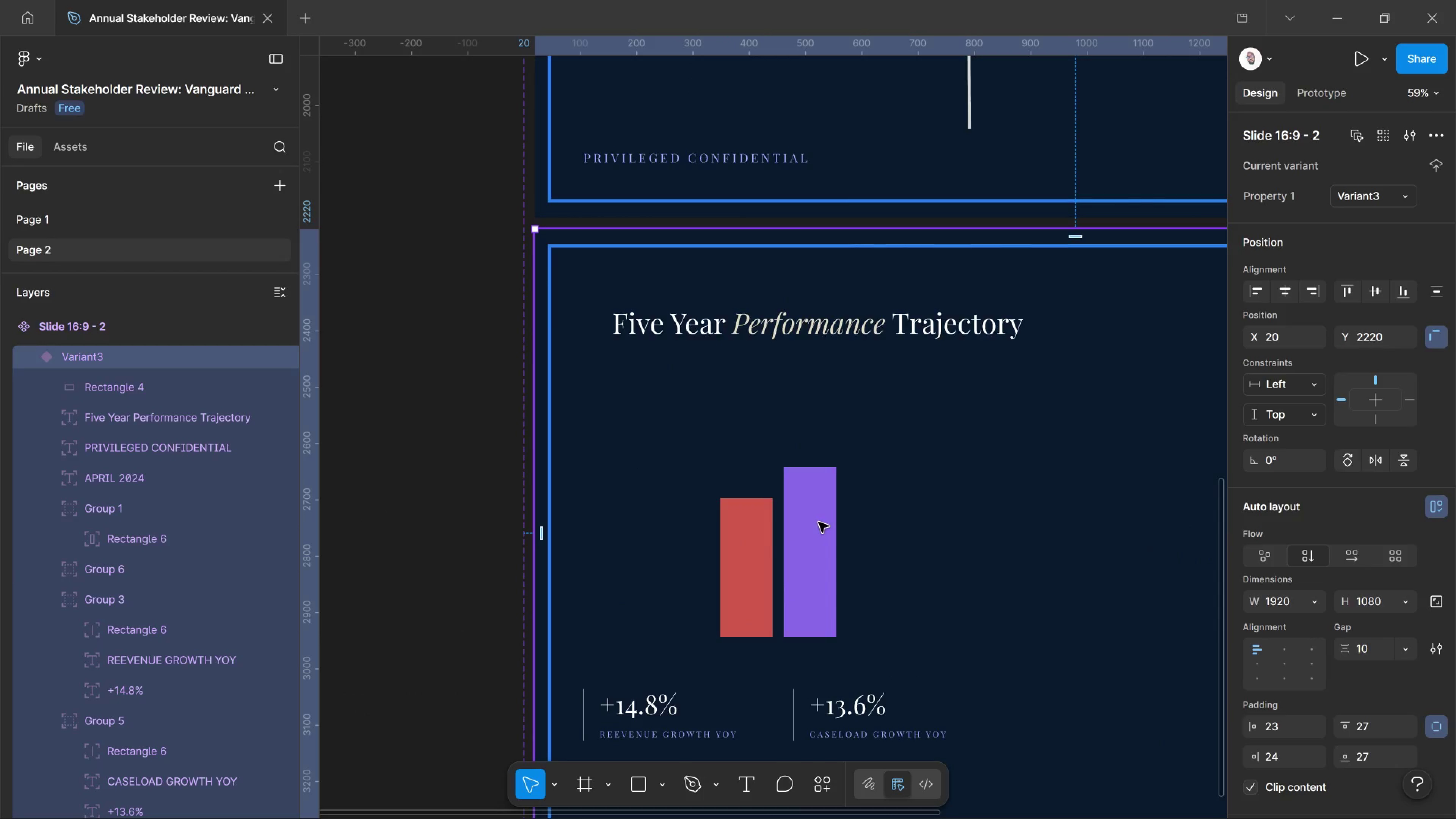 
left_click([817, 523])
 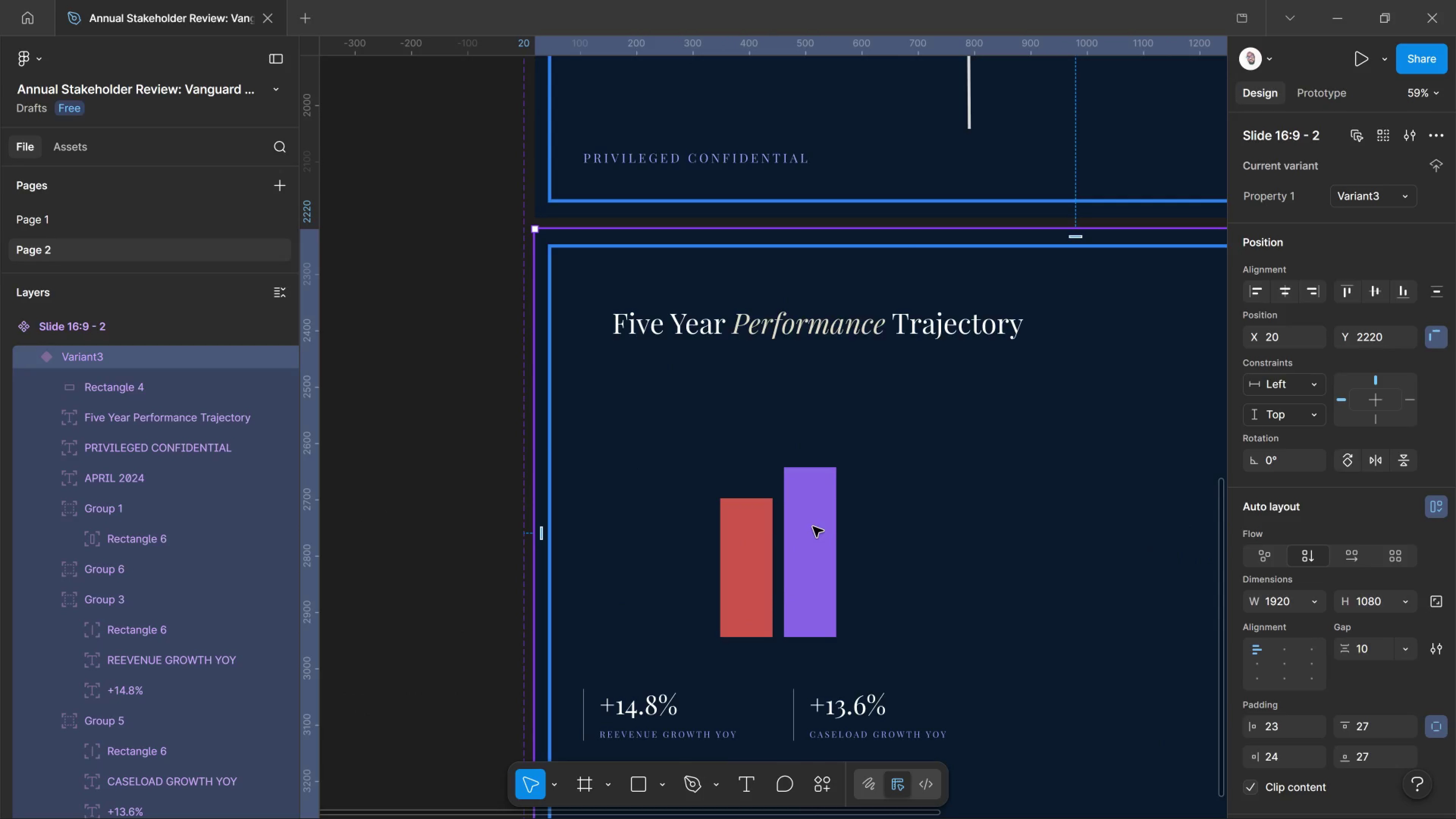 
left_click_drag(start_coordinate=[813, 528], to_coordinate=[815, 530])
 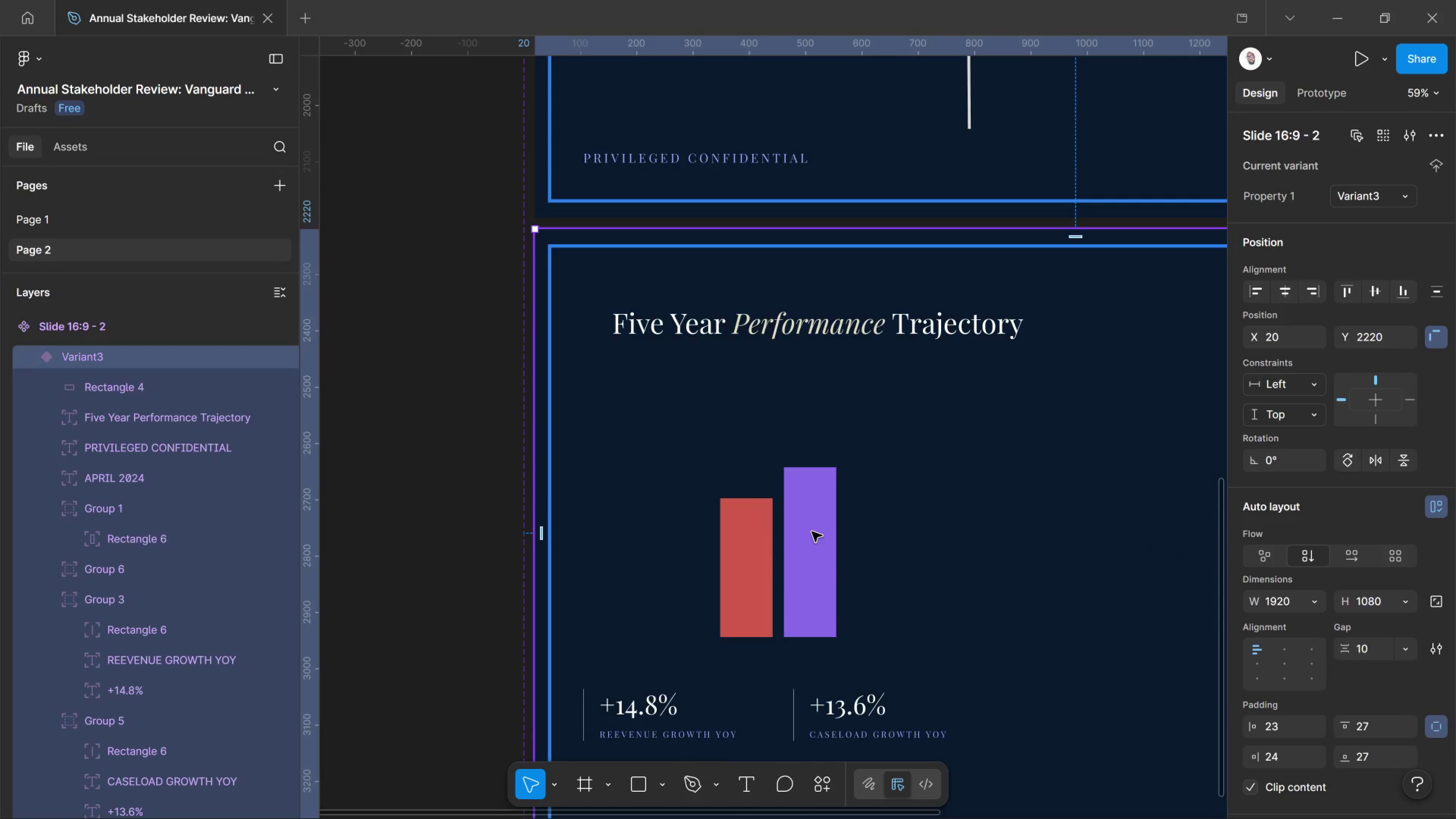 
left_click([812, 532])
 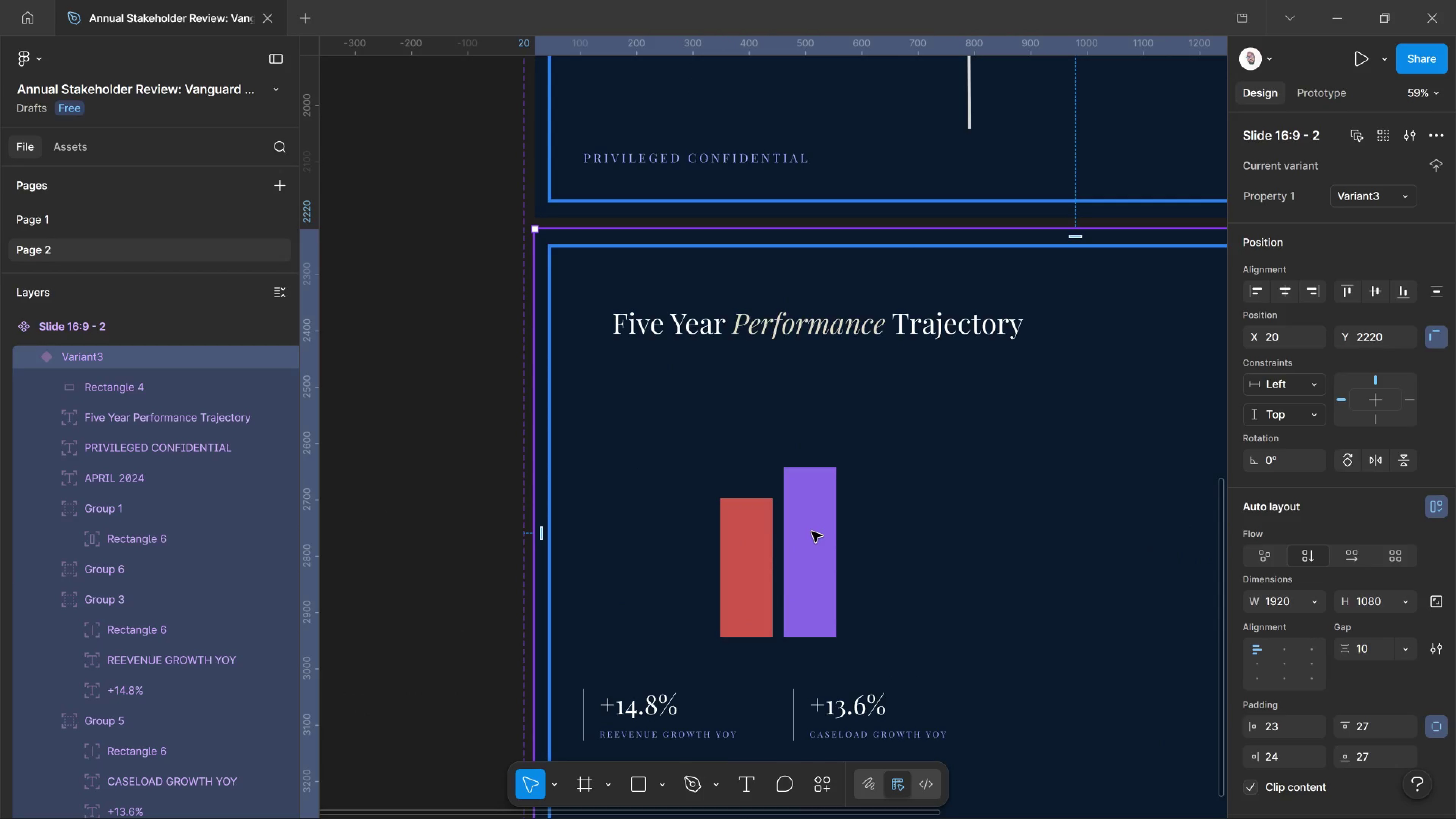 
left_click([812, 532])
 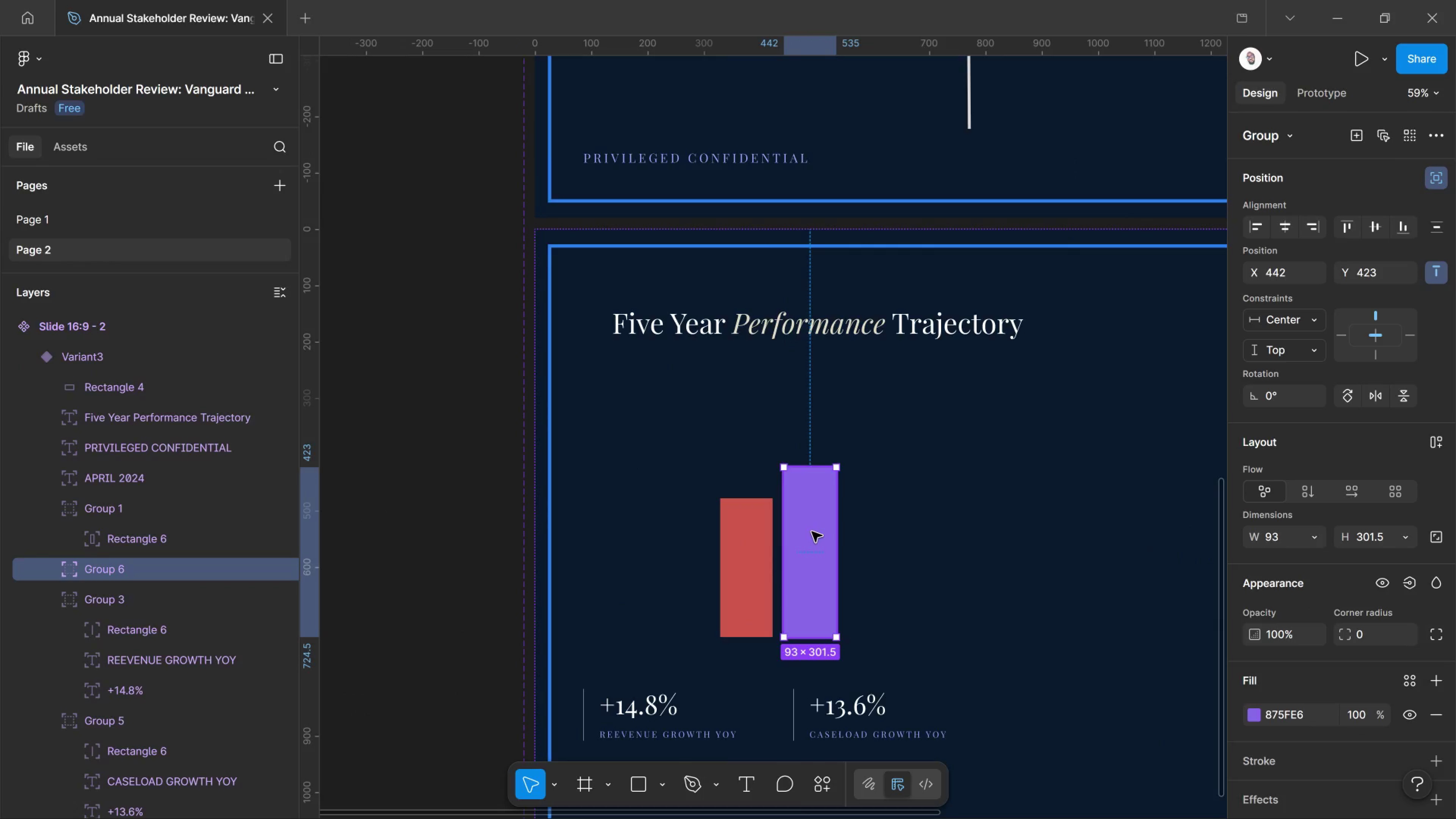 
left_click([812, 532])
 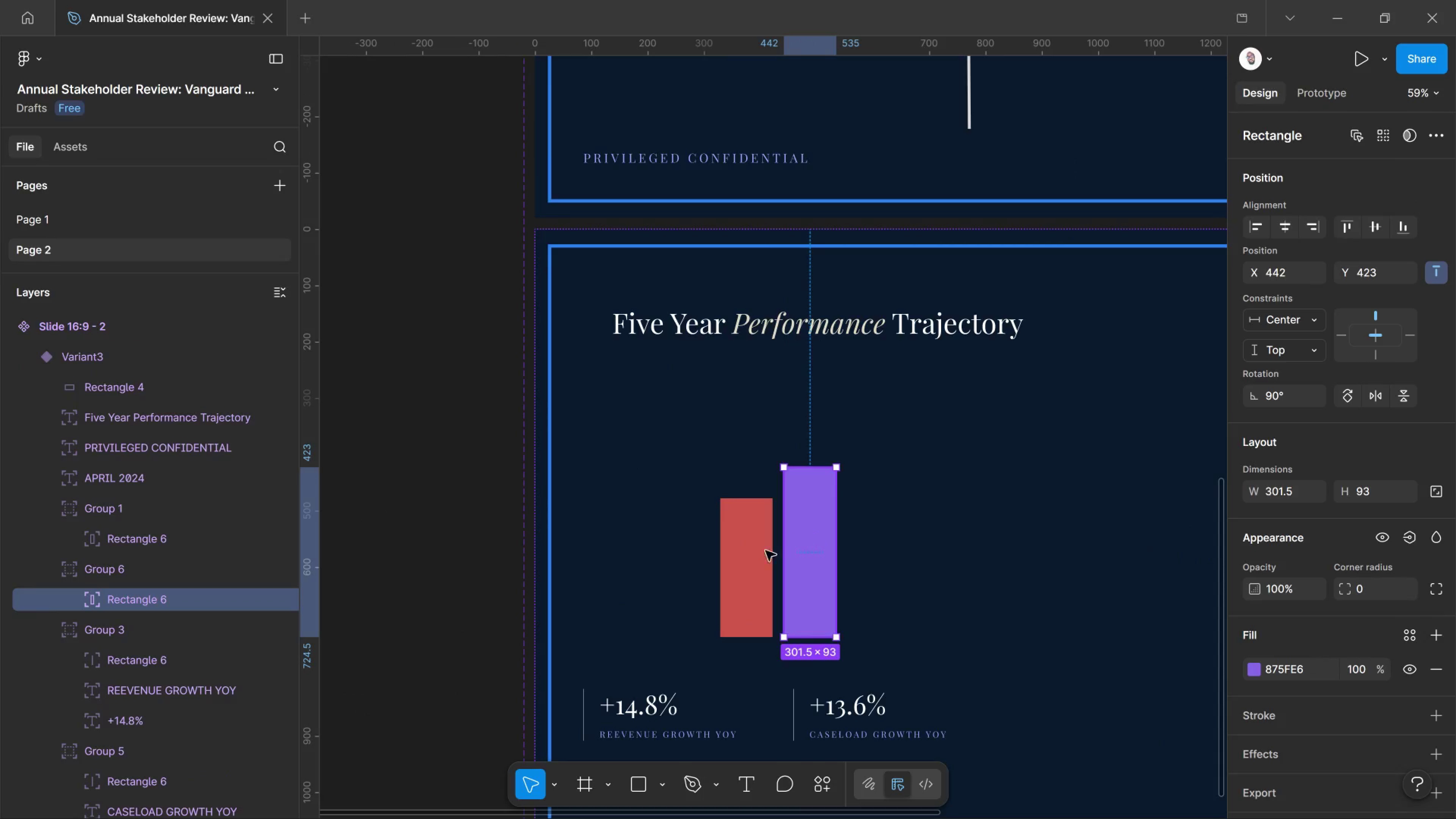 
hold_key(key=ShiftLeft, duration=0.72)
 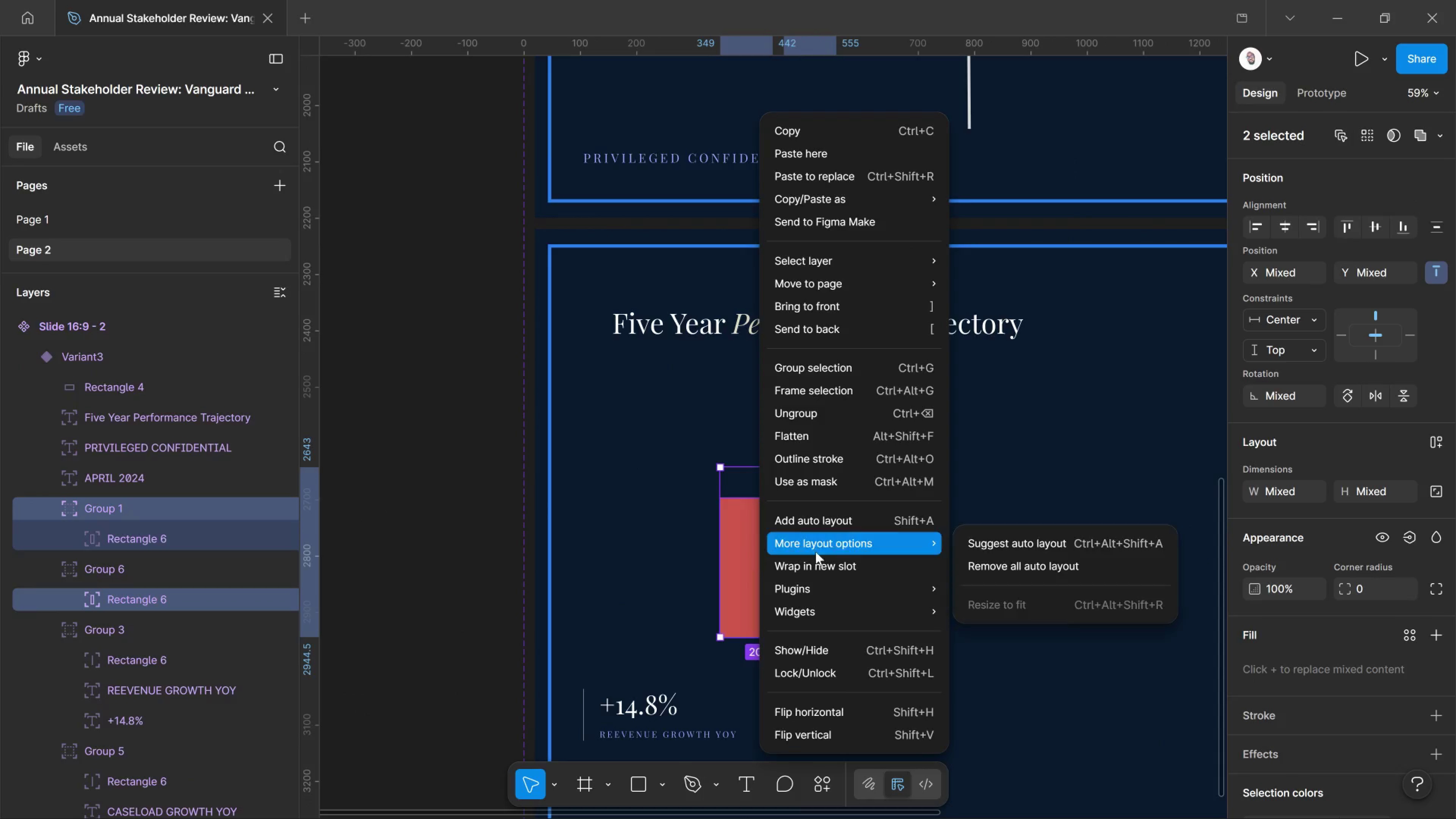 
right_click([754, 555])
 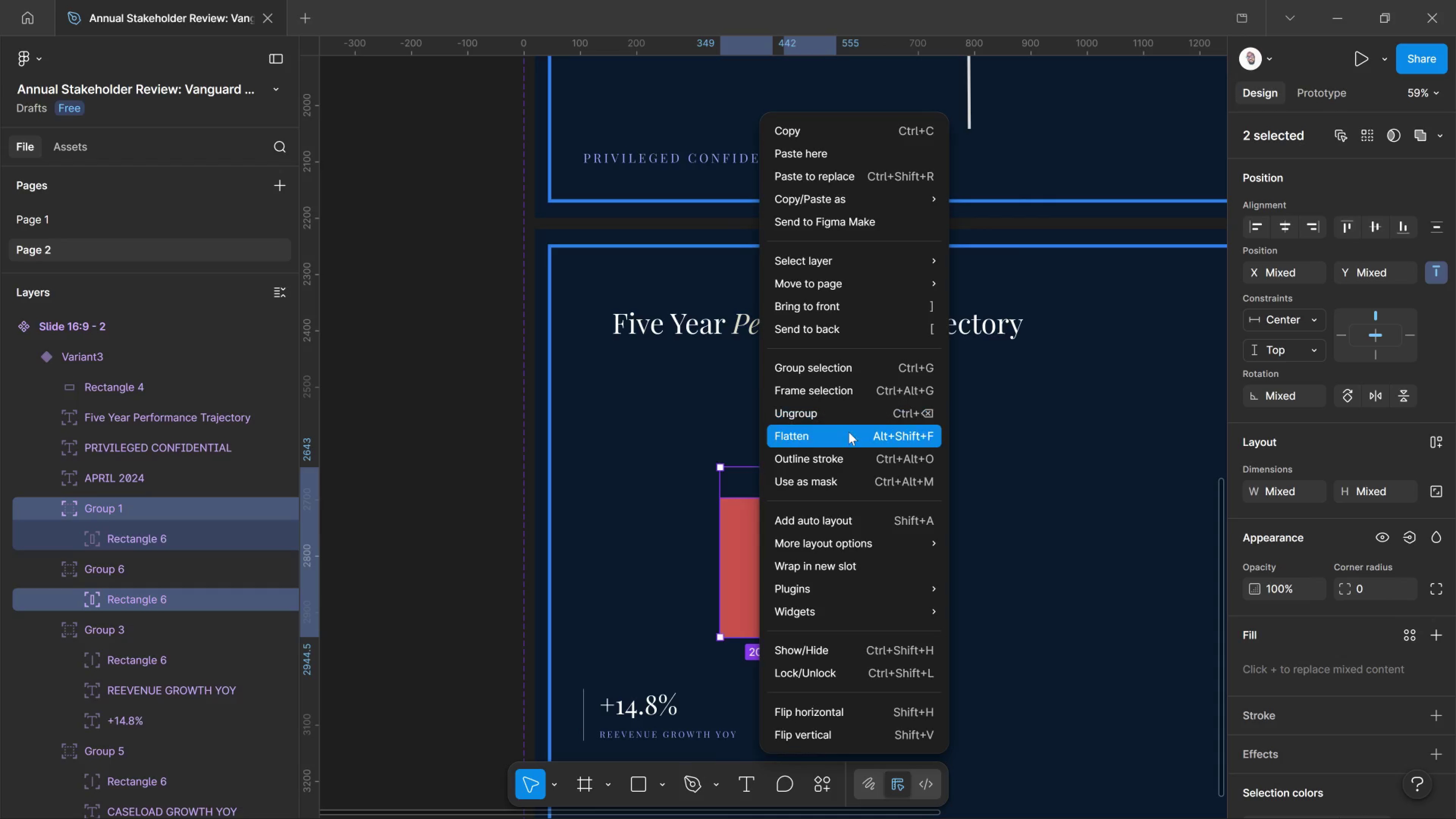 
left_click([855, 368])
 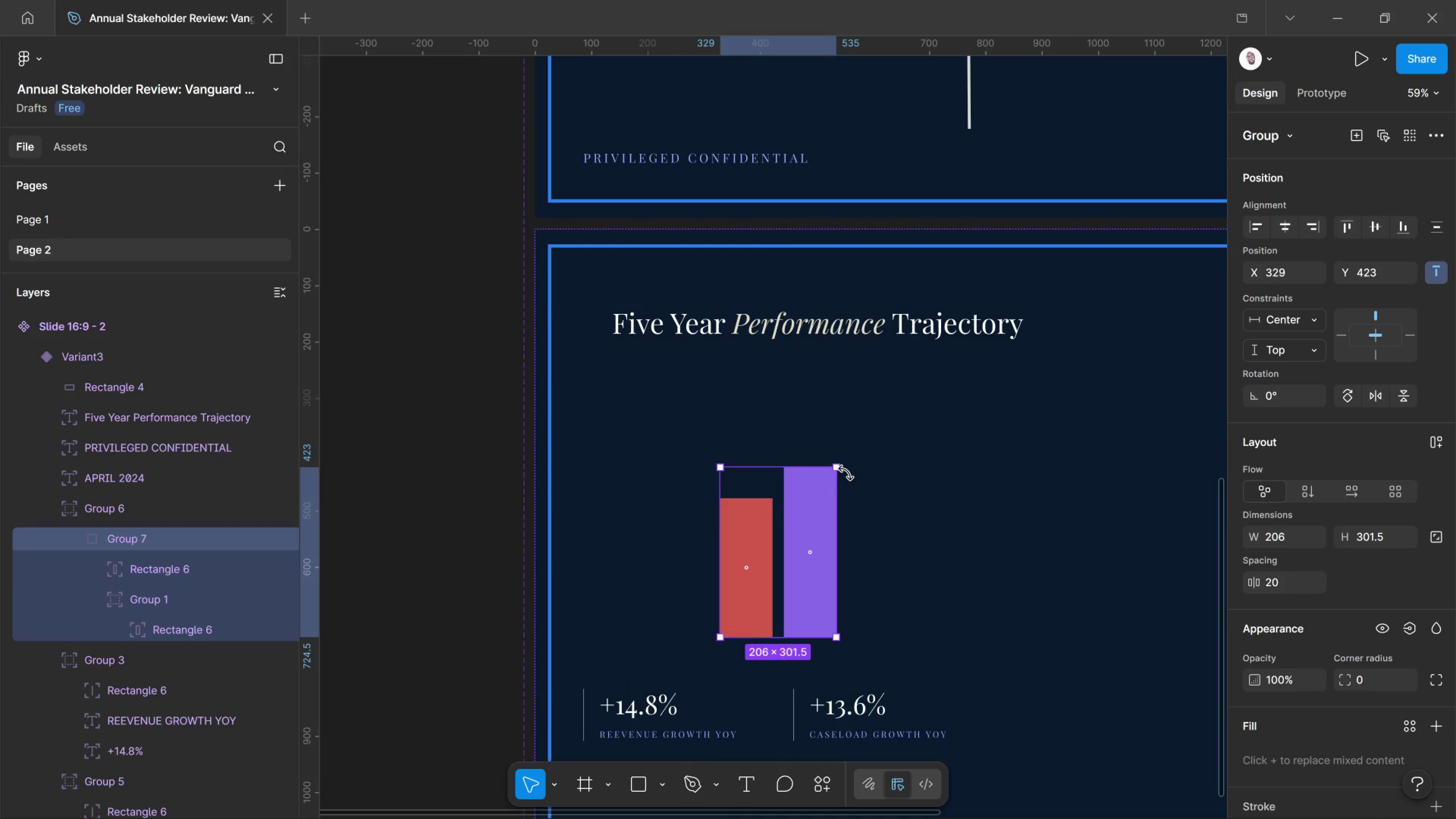 
hold_key(key=AltLeft, duration=4.19)
left_click_drag(start_coordinate=[794, 535], to_coordinate=[1005, 534])
 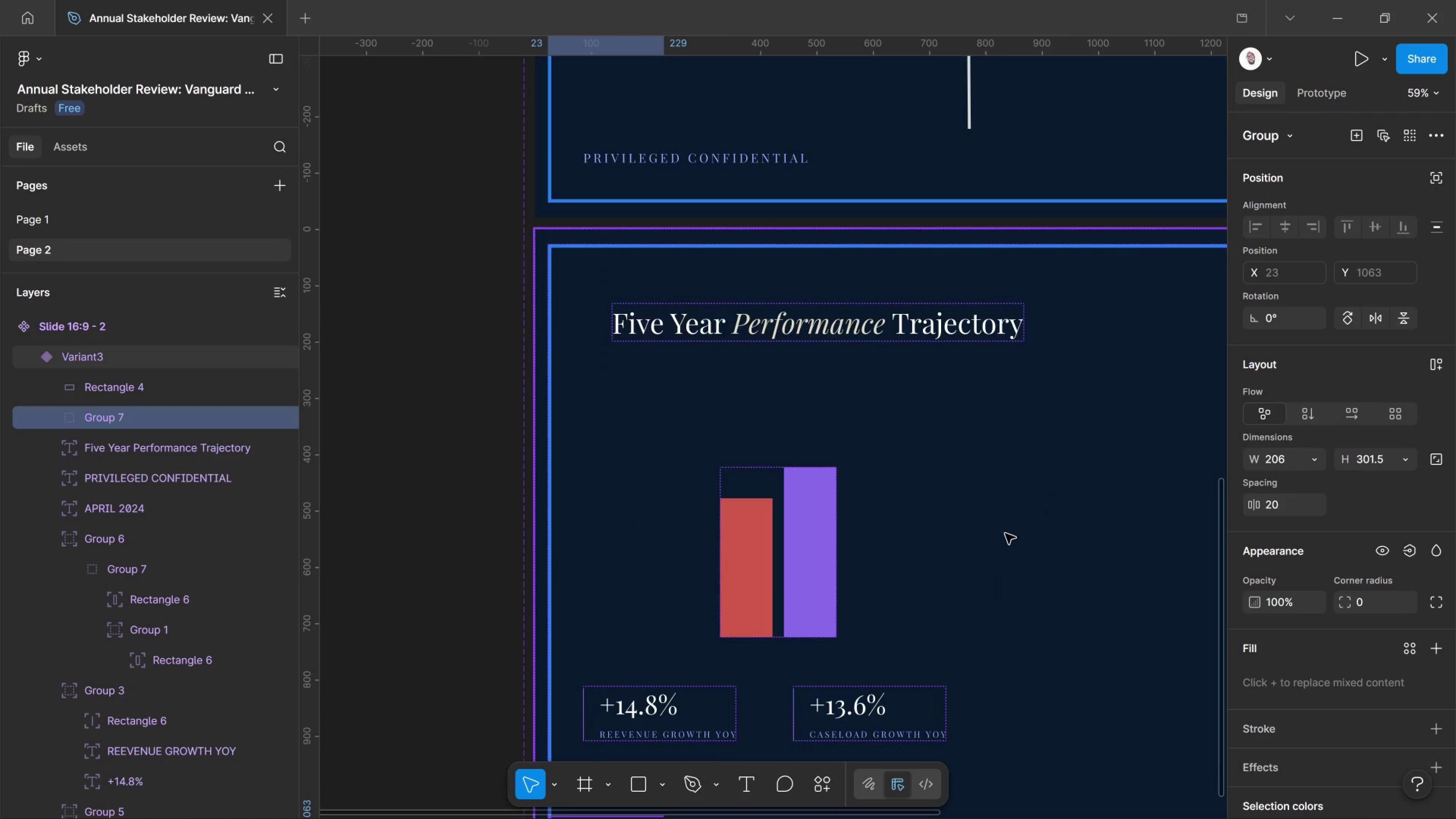 
hold_key(key=ShiftLeft, duration=2.34)
 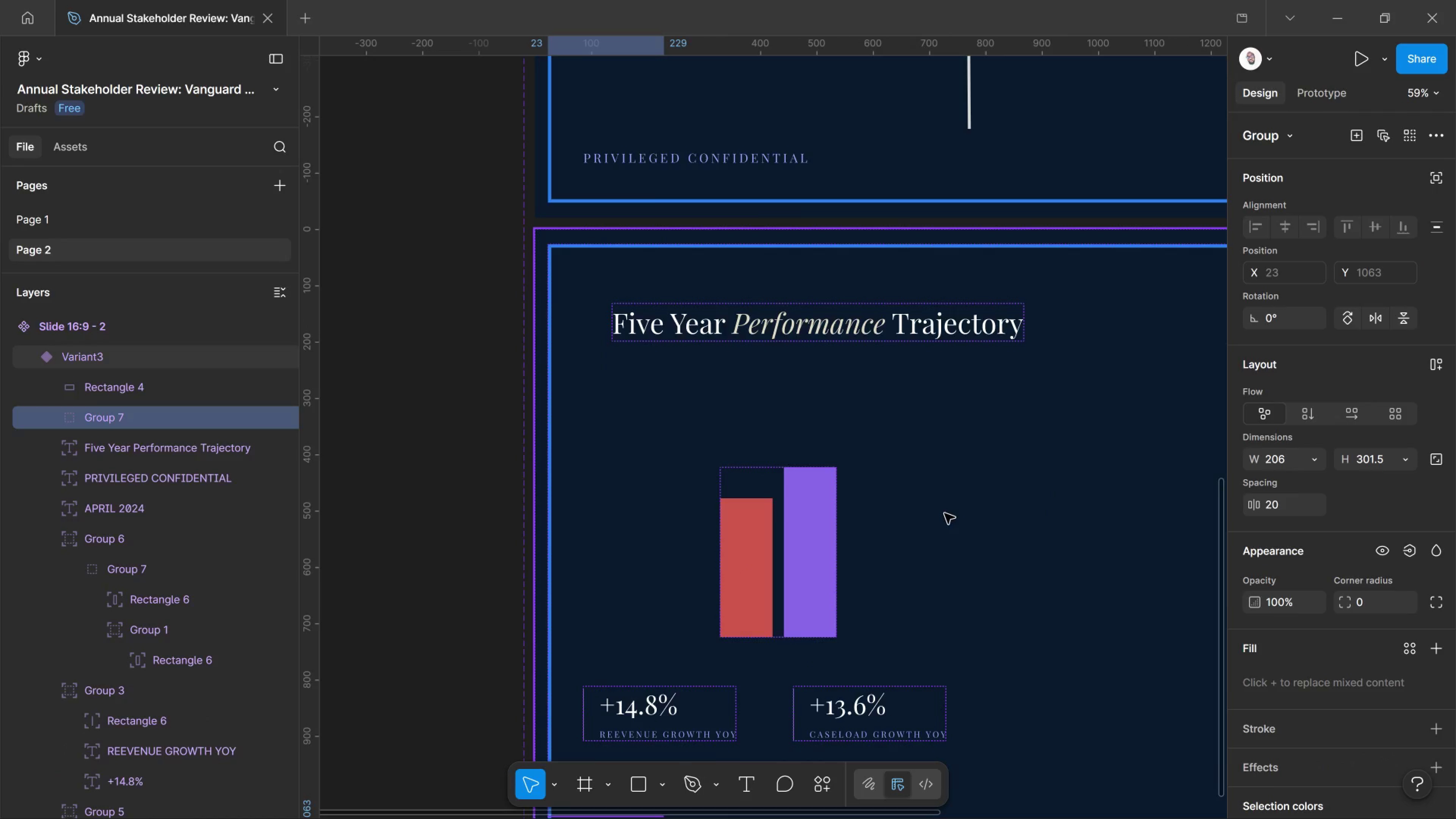 
double_click([945, 513])
 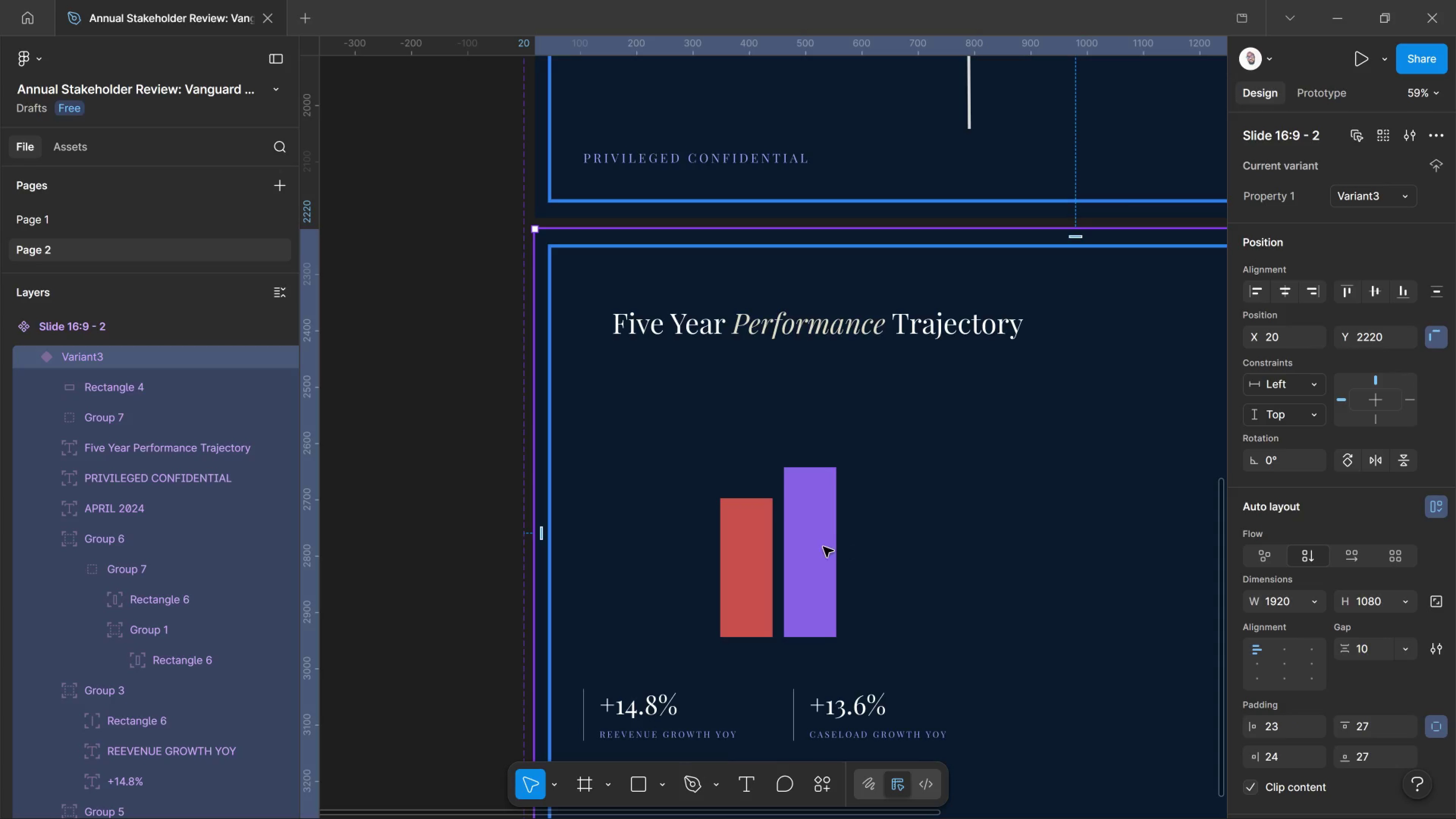 
left_click([819, 547])
 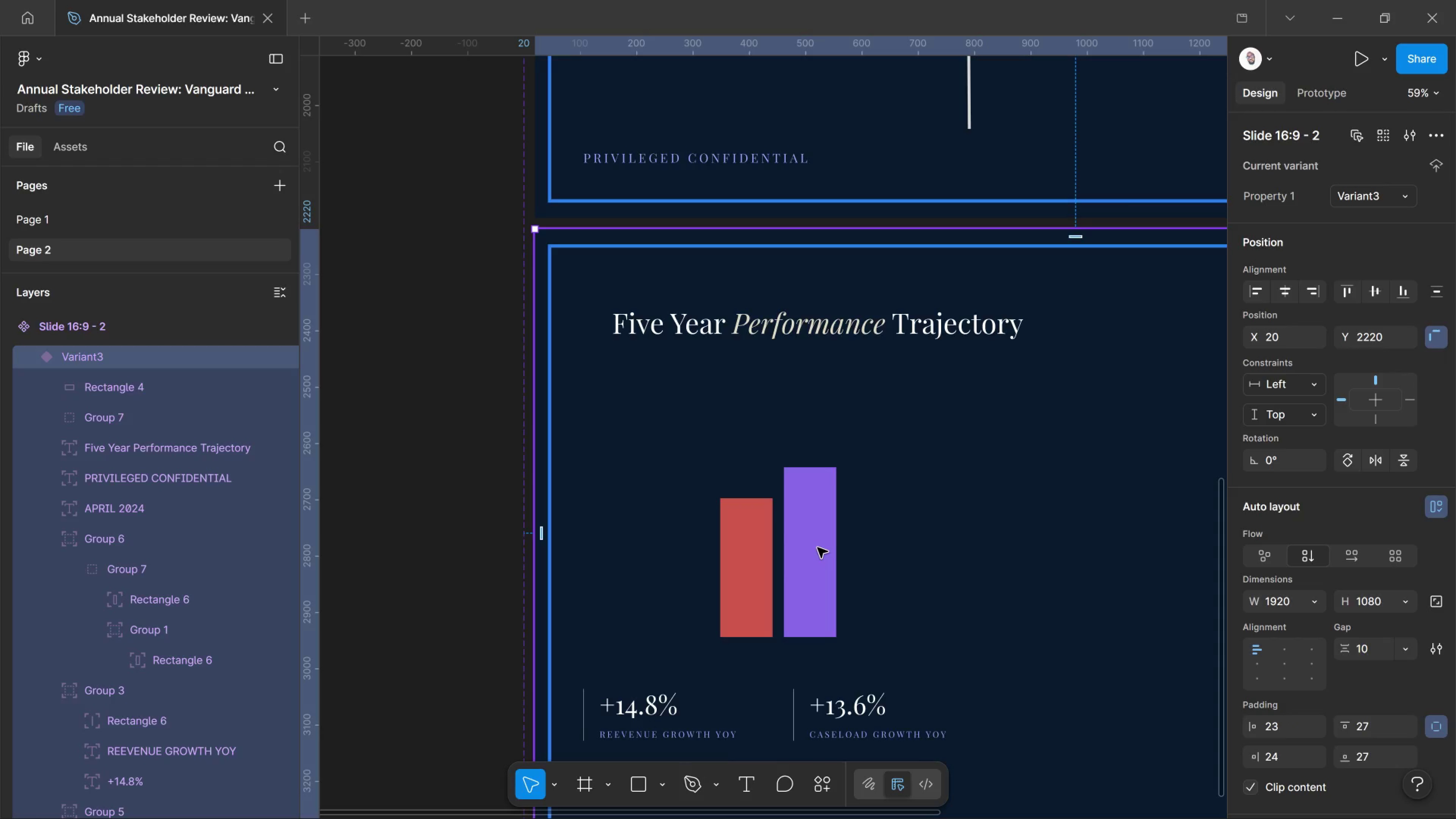 
double_click([817, 548])
 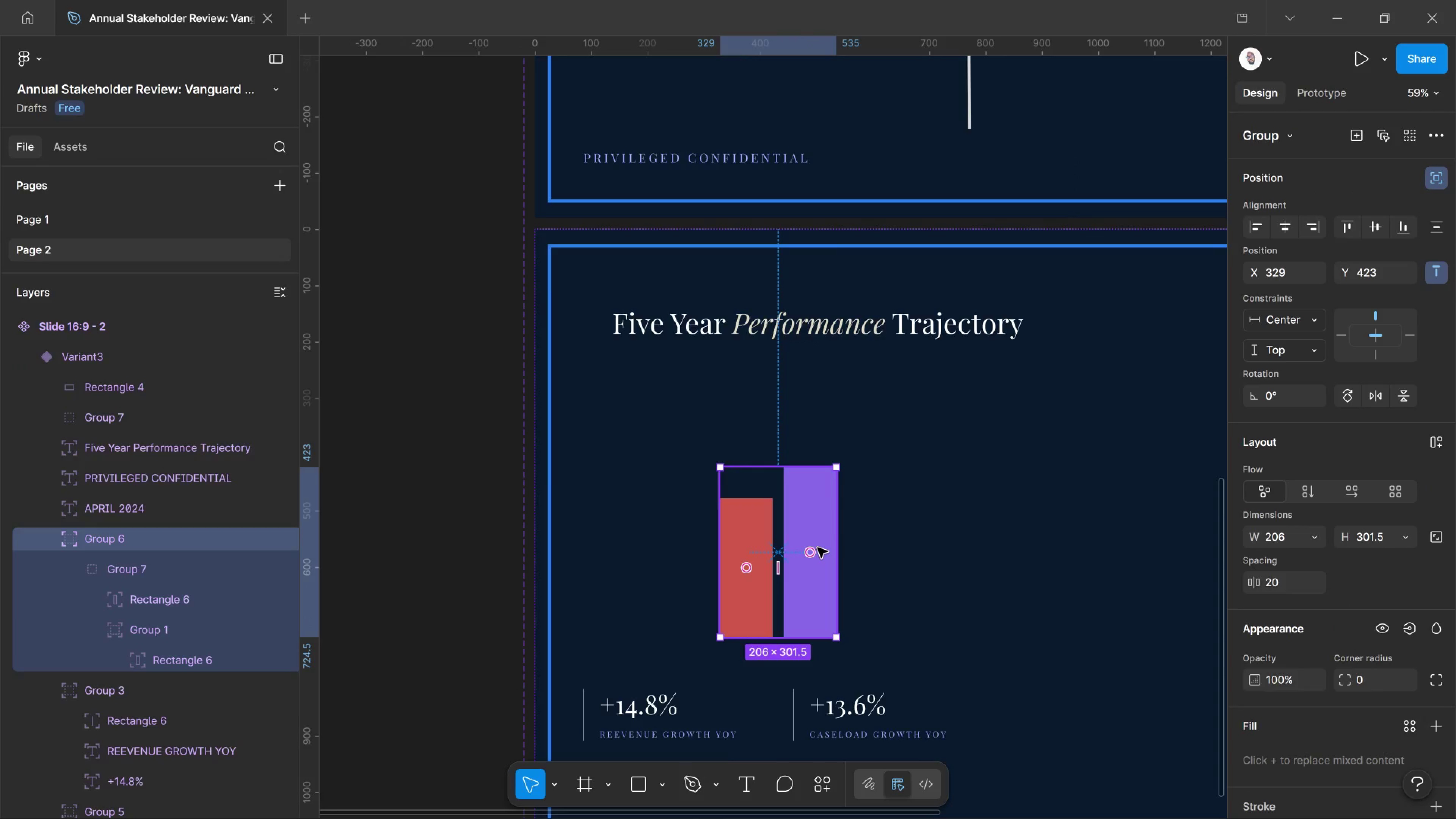 
left_click([817, 548])
 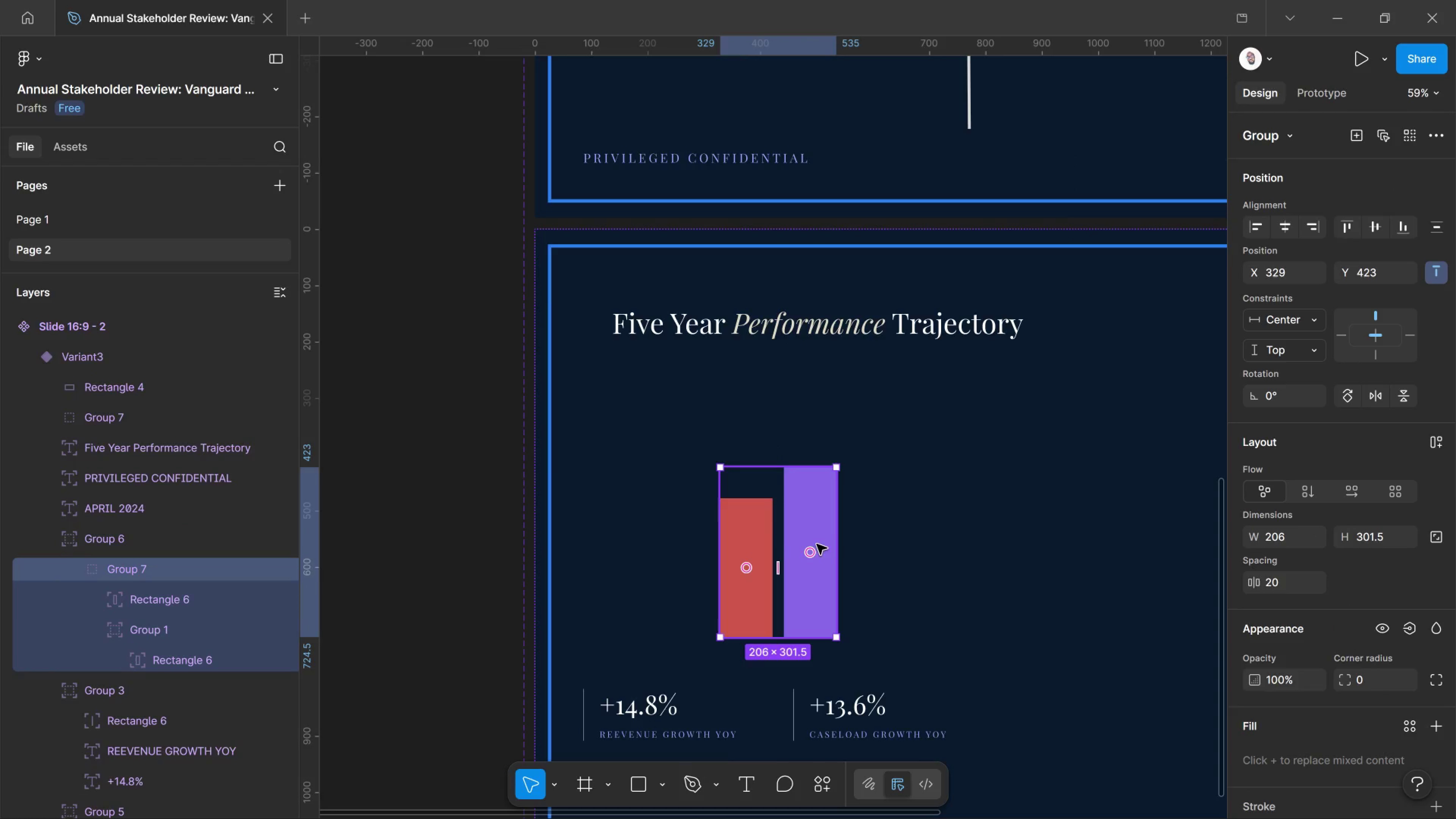 
hold_key(key=AltLeft, duration=3.39)
left_click_drag(start_coordinate=[816, 540], to_coordinate=[982, 533])
 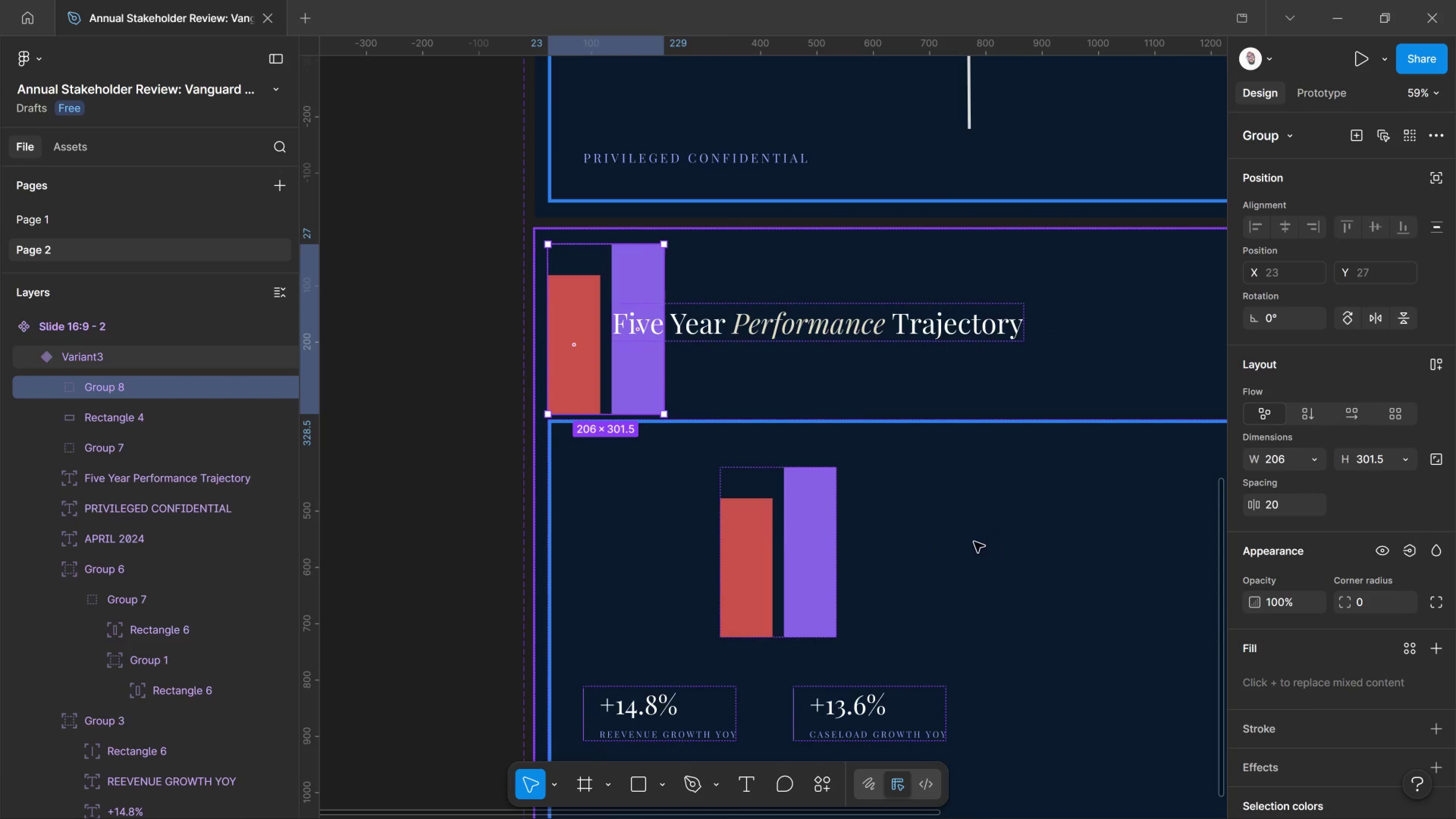 
hold_key(key=ShiftLeft, duration=1.97)
 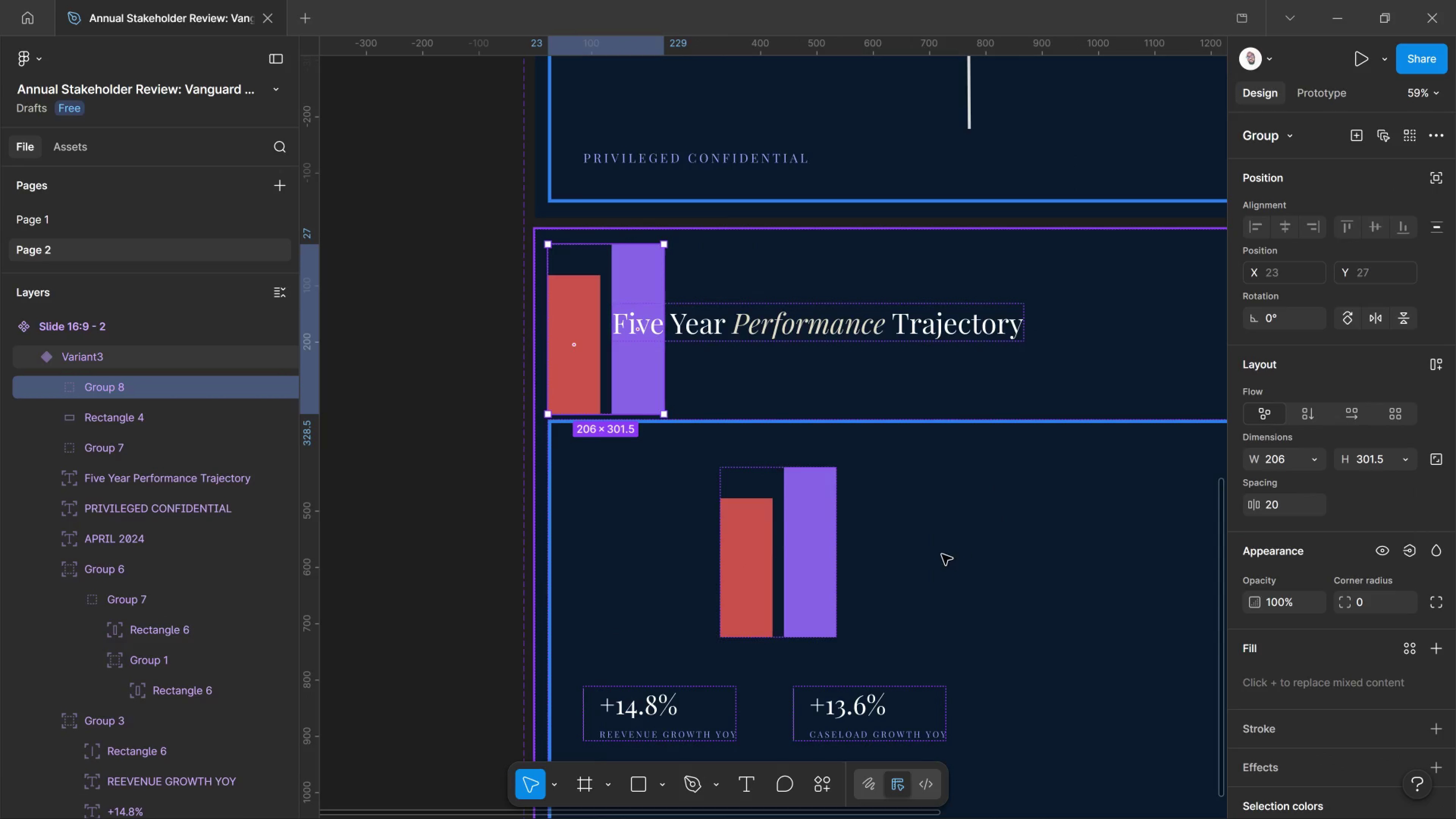 
key(Control+ControlLeft)
 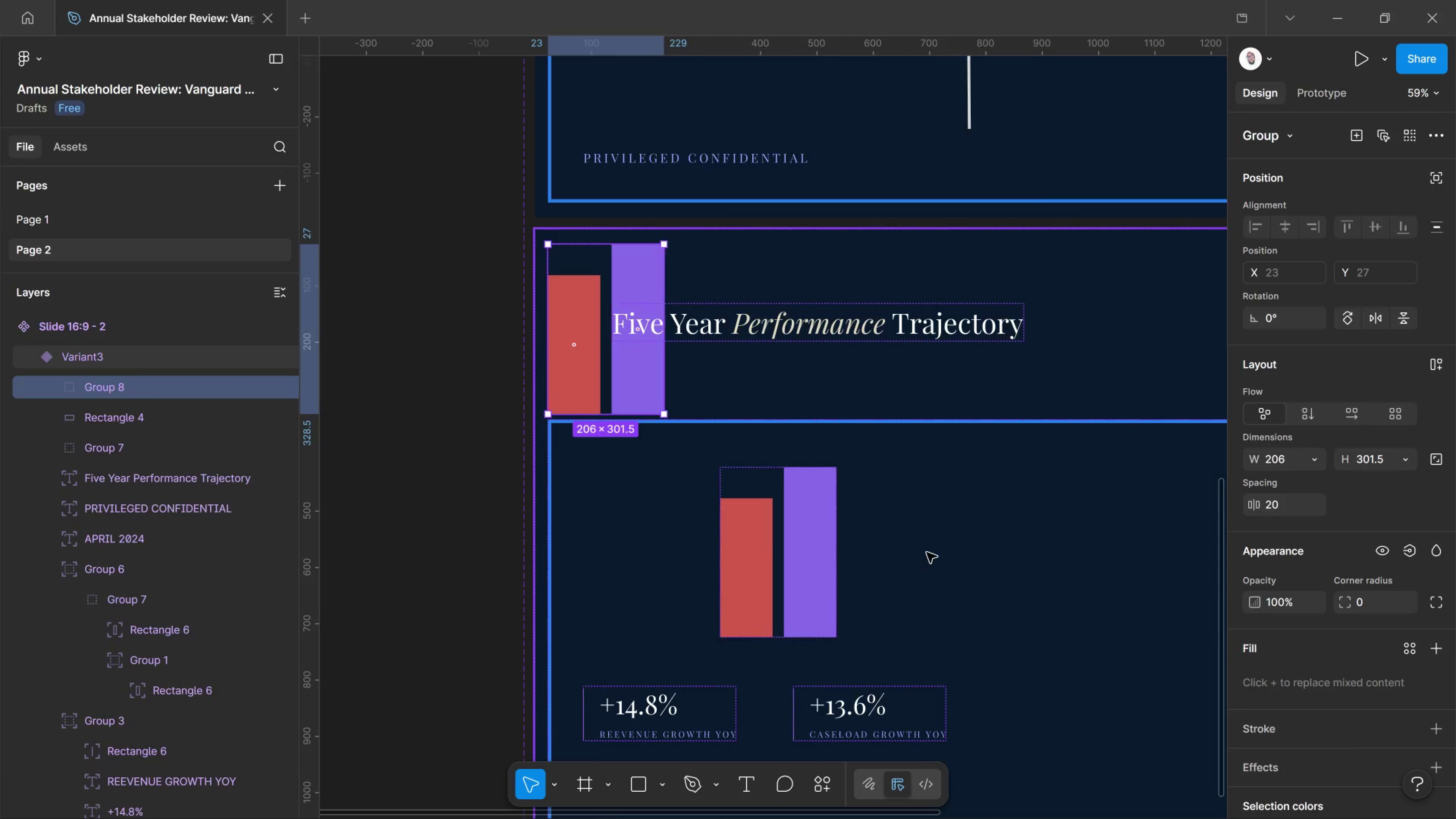 
key(Control+Z)
 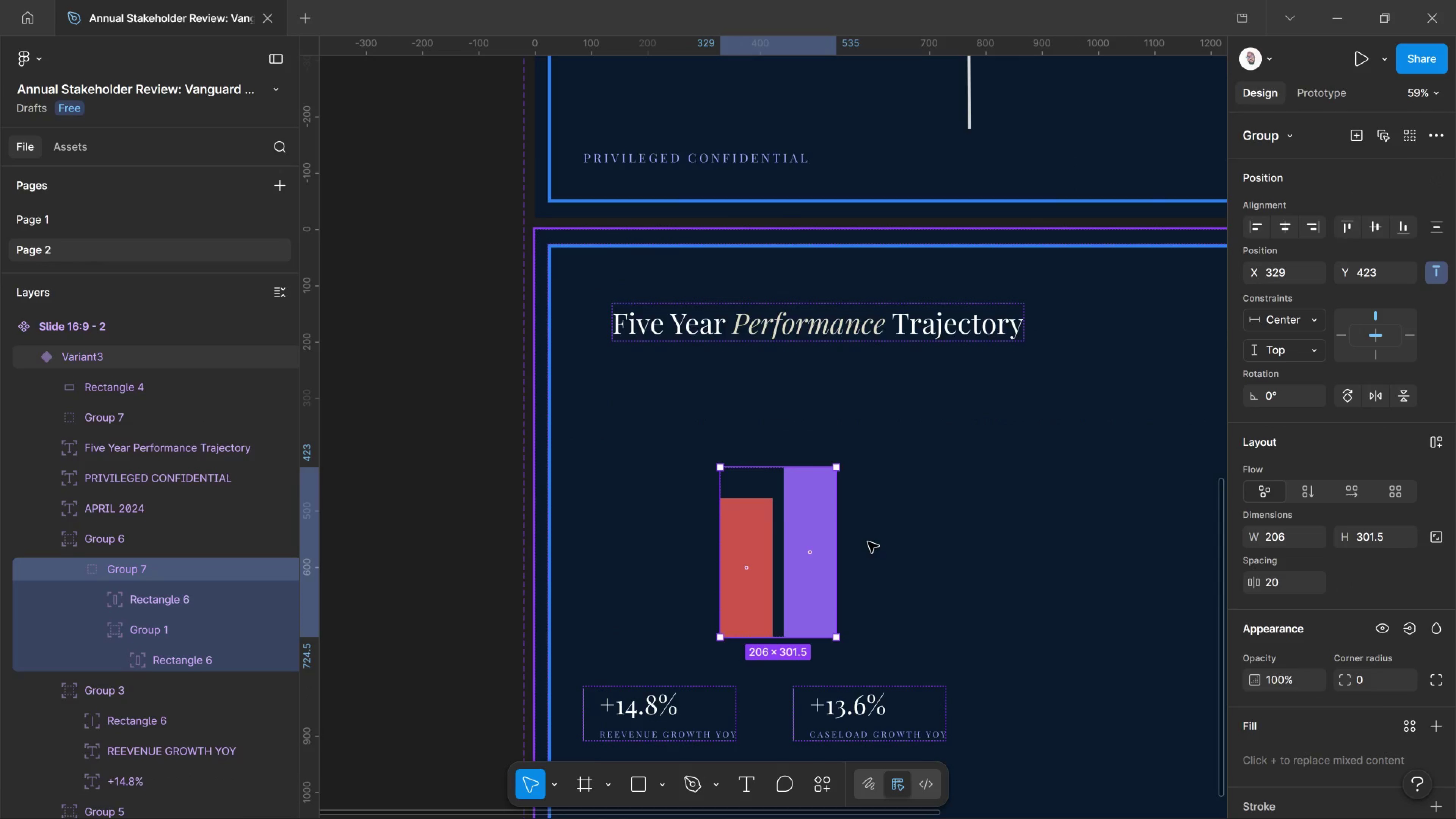 
key(Control+D)
 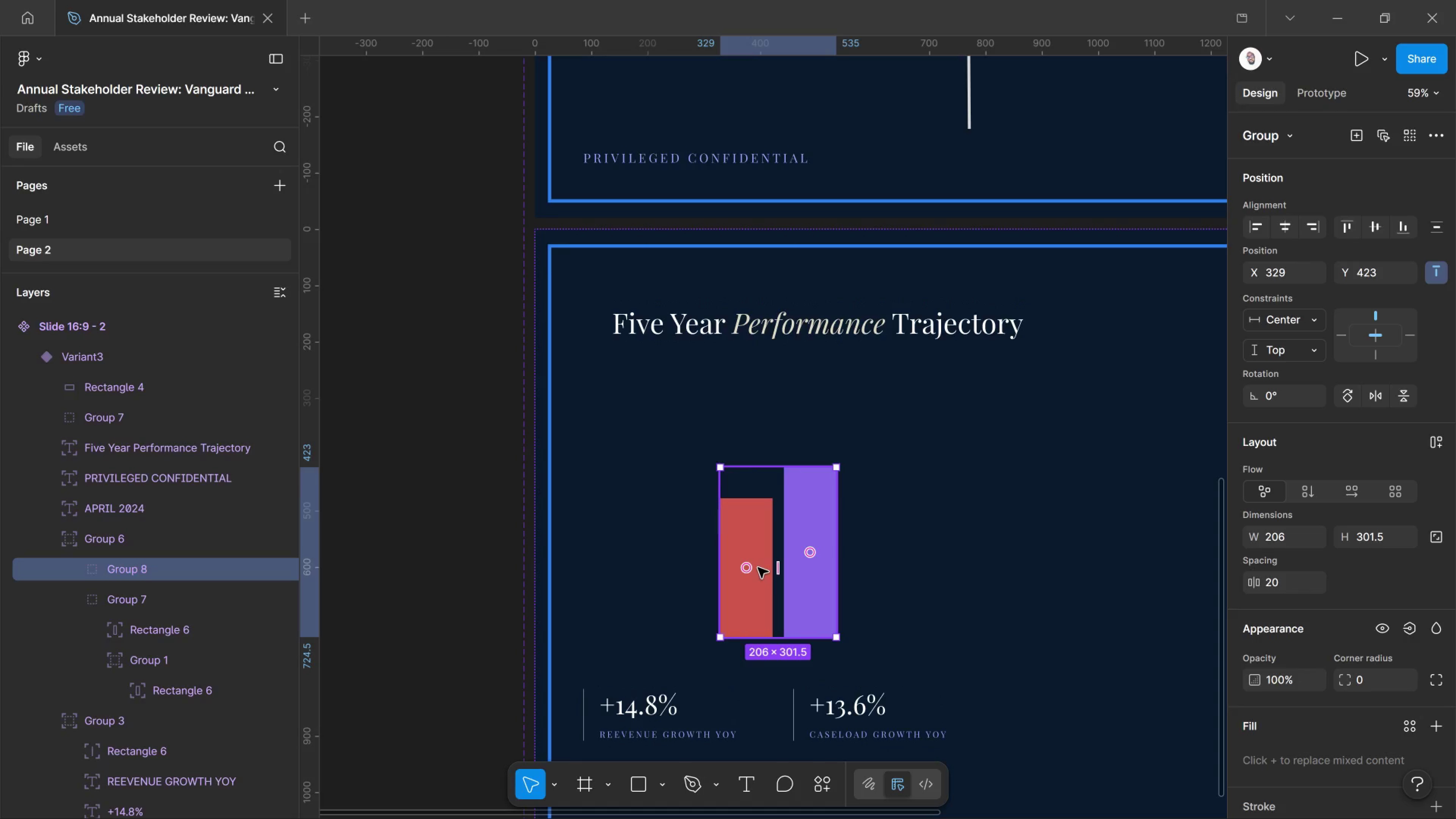 
left_click_drag(start_coordinate=[756, 541], to_coordinate=[917, 533])
 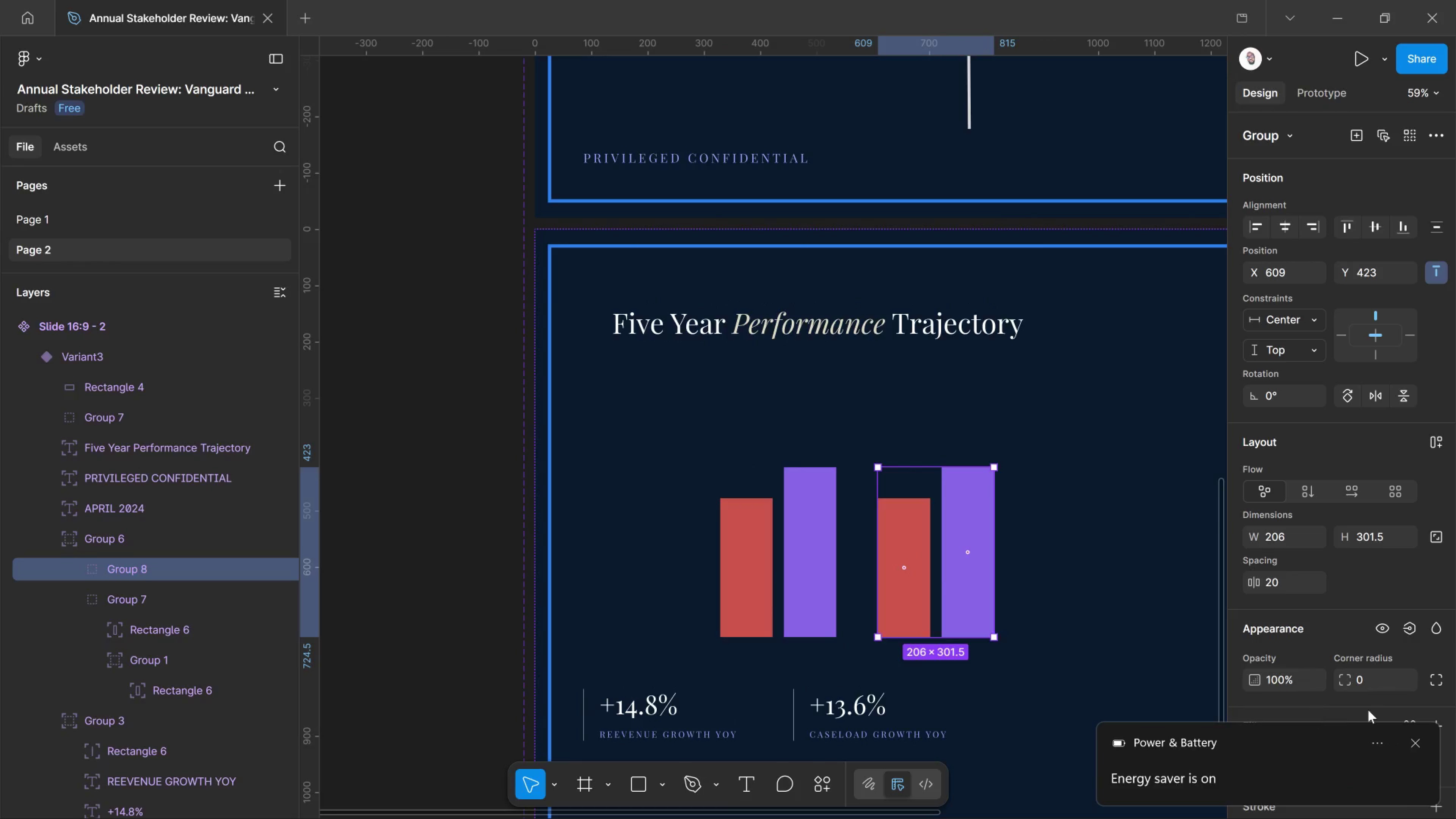 
hold_key(key=ShiftLeft, duration=2.41)
 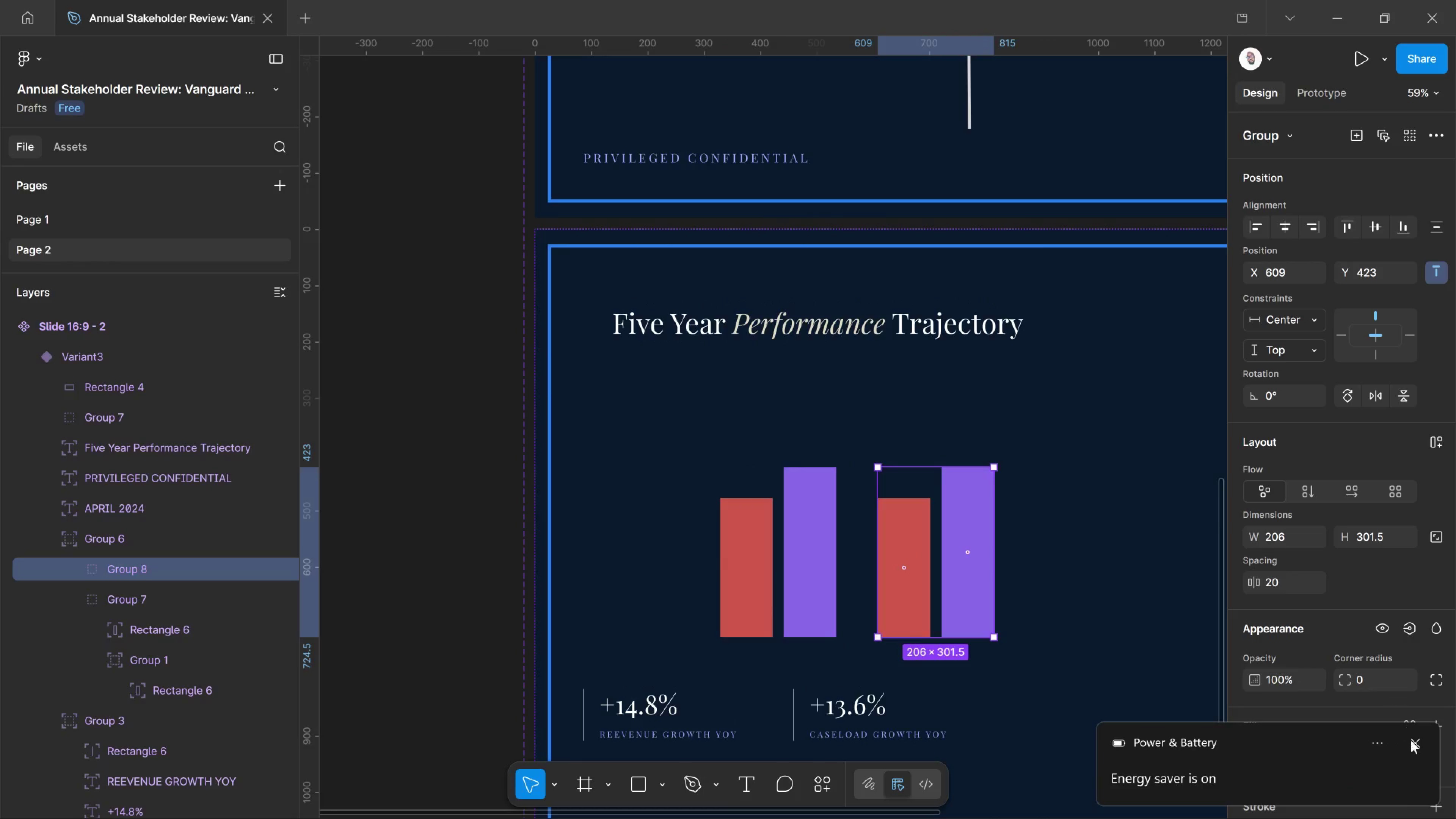 
left_click([1415, 742])
 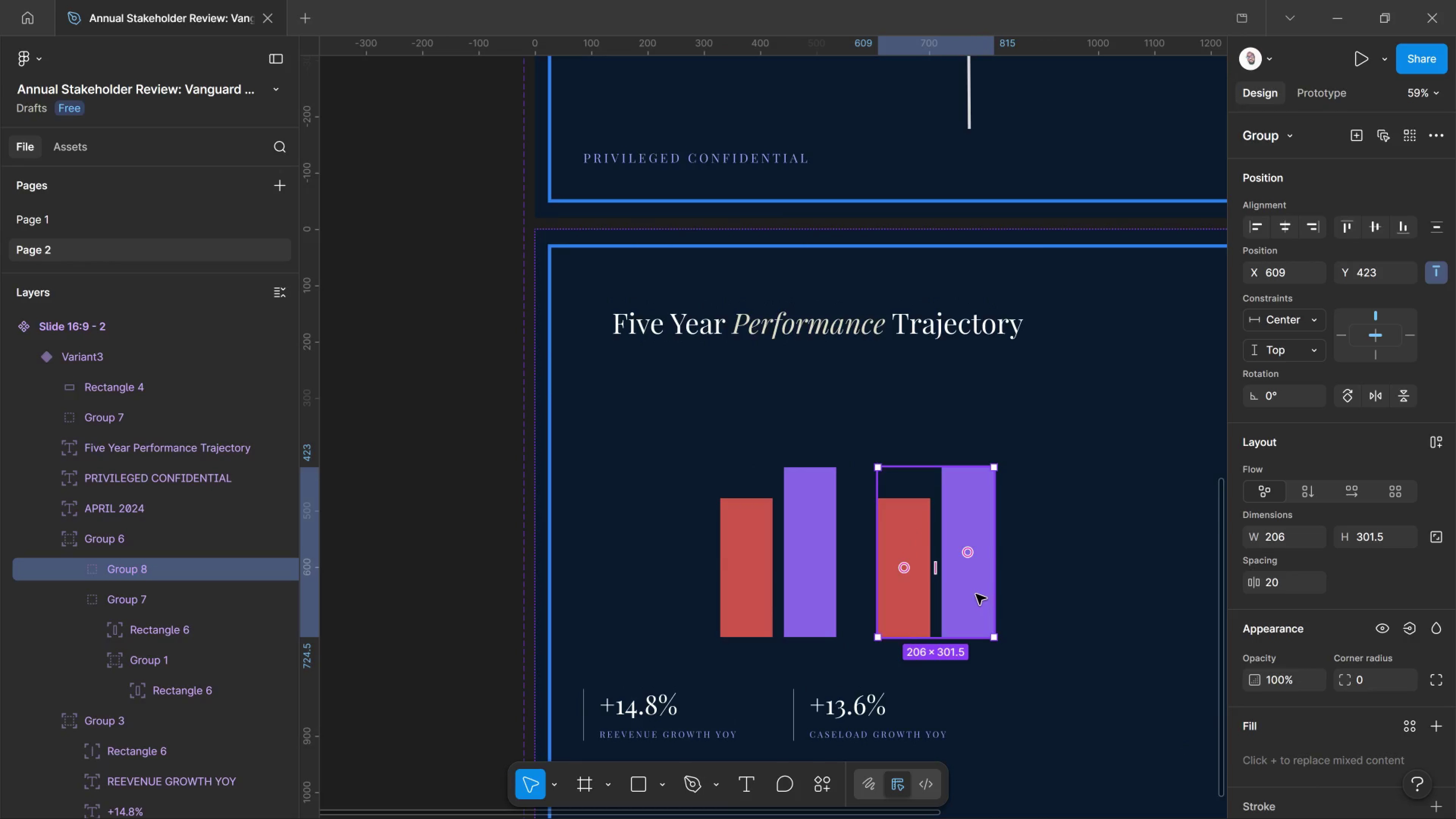 
hold_key(key=ShiftLeft, duration=2.98)
left_click_drag(start_coordinate=[976, 593], to_coordinate=[1016, 590])
 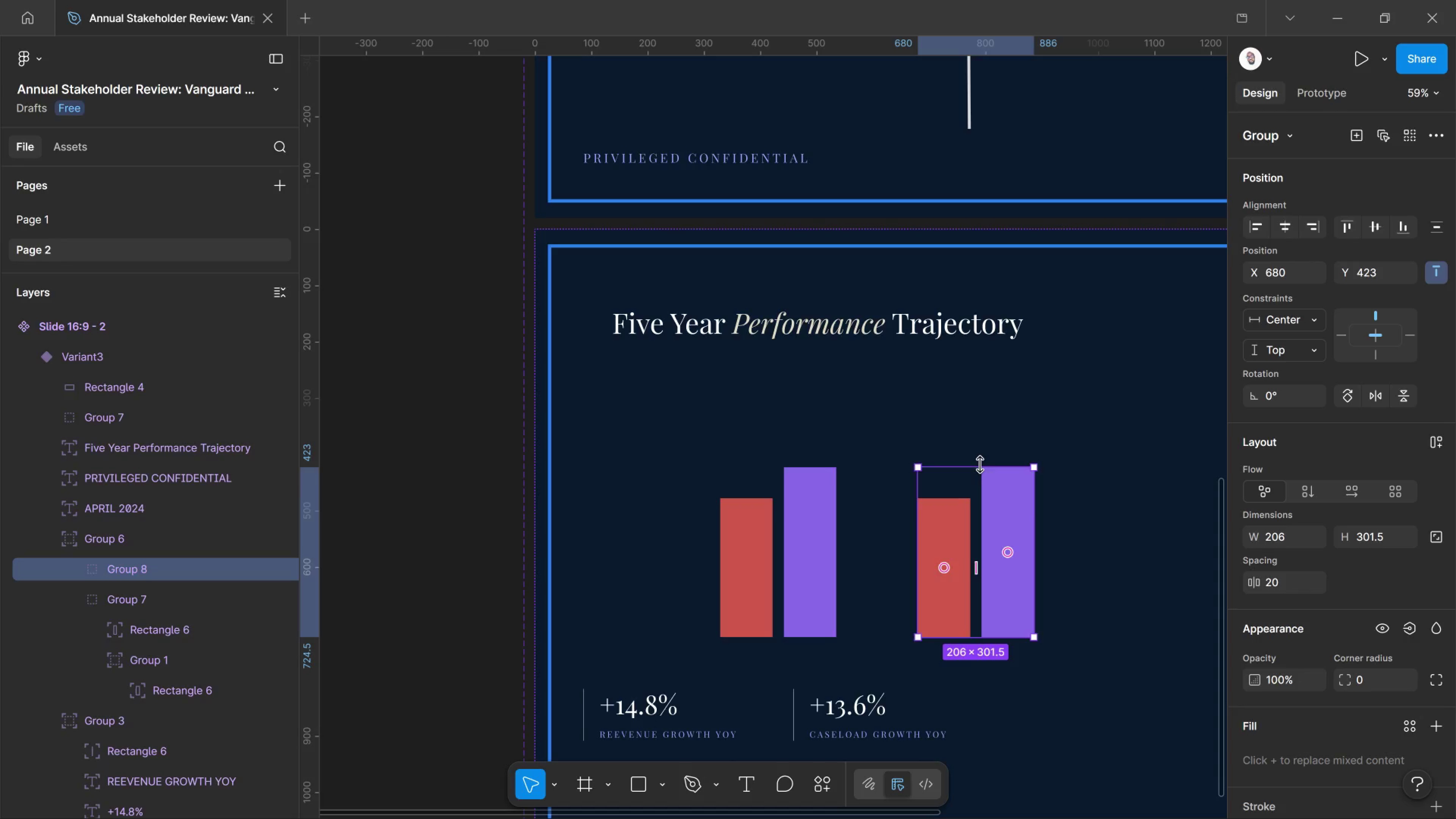 
left_click_drag(start_coordinate=[980, 463], to_coordinate=[981, 423])
 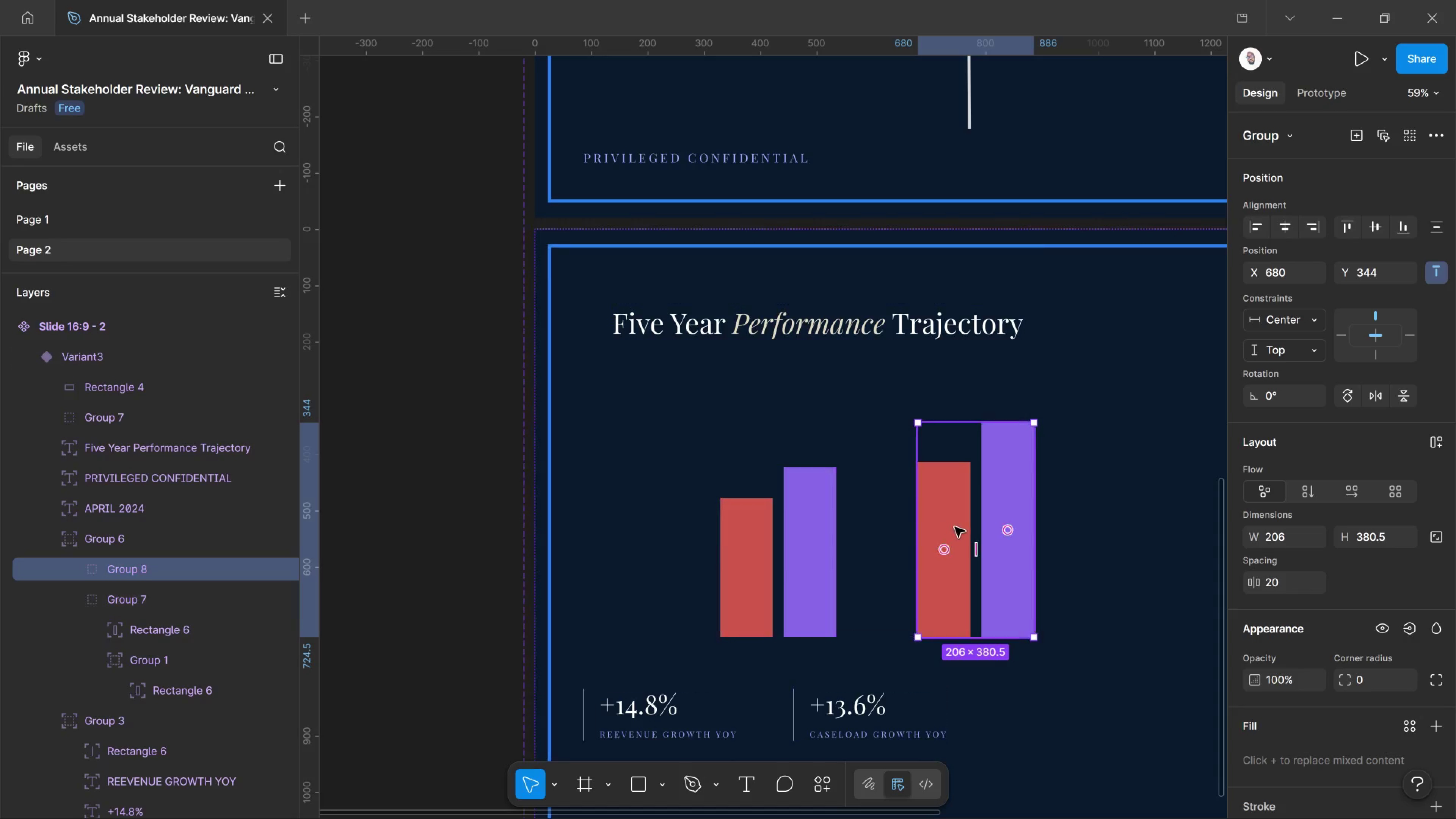 
left_click([999, 484])
 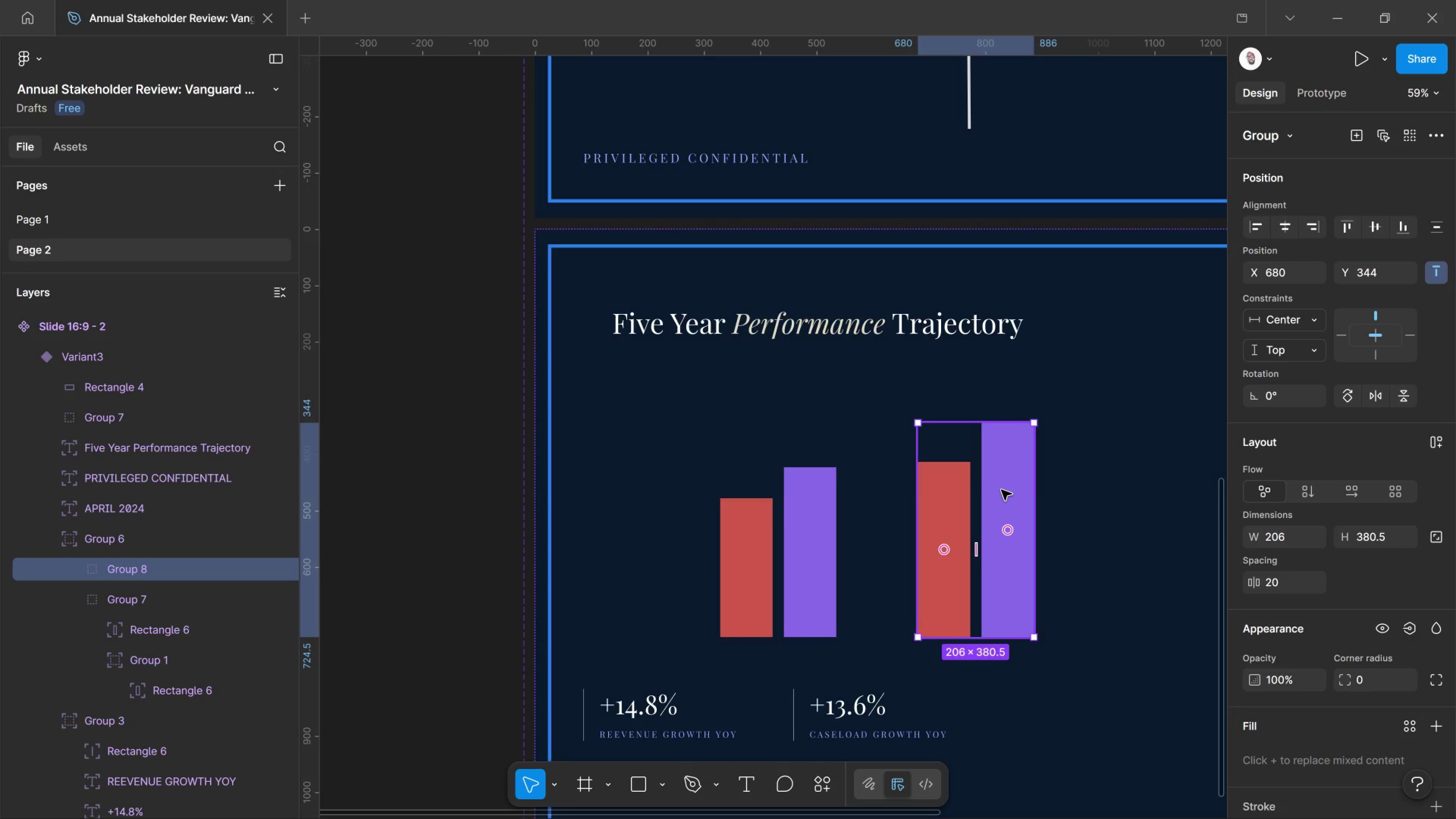 
left_click([1001, 490])
 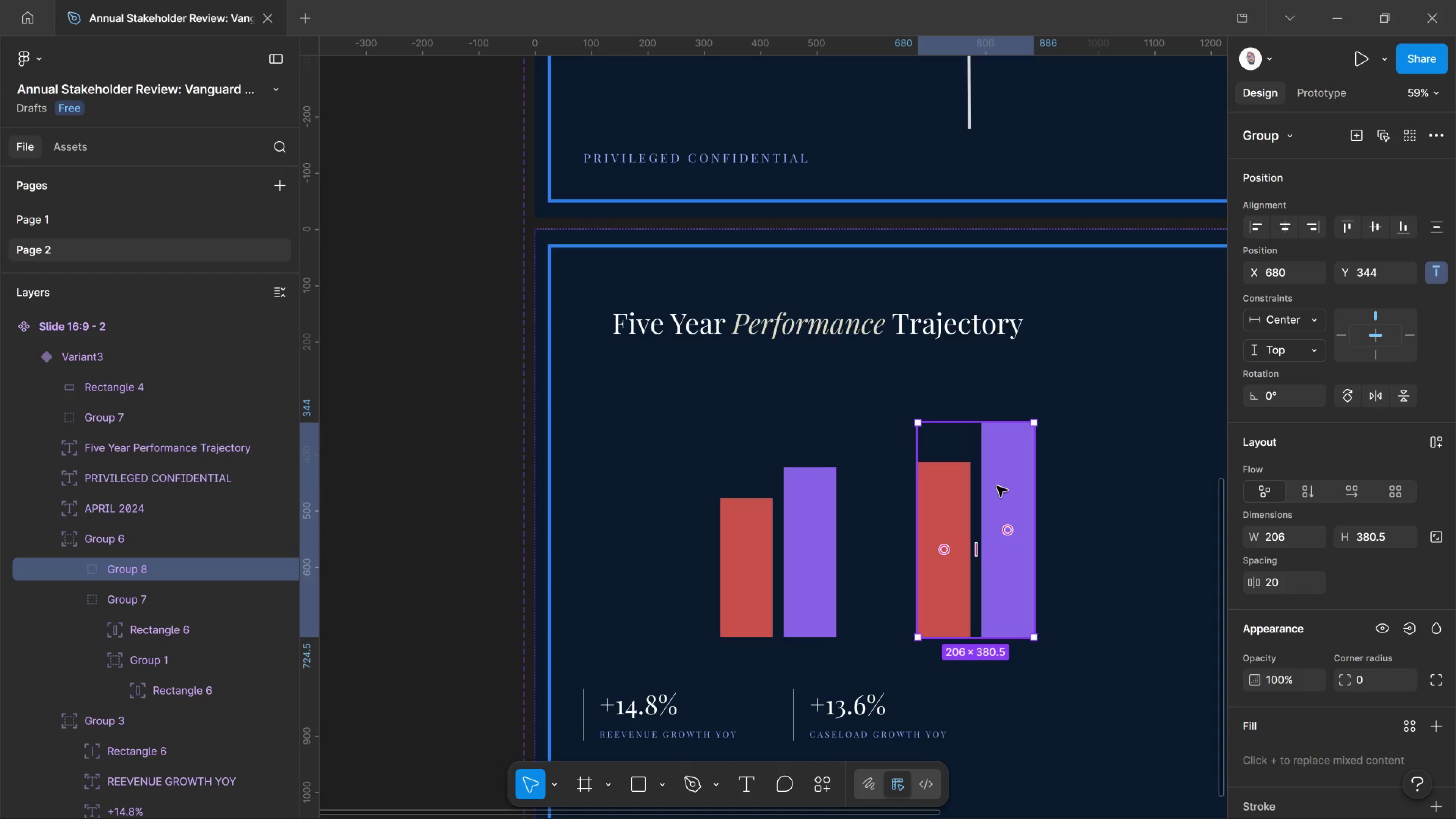 
key(Meta+MetaLeft)
 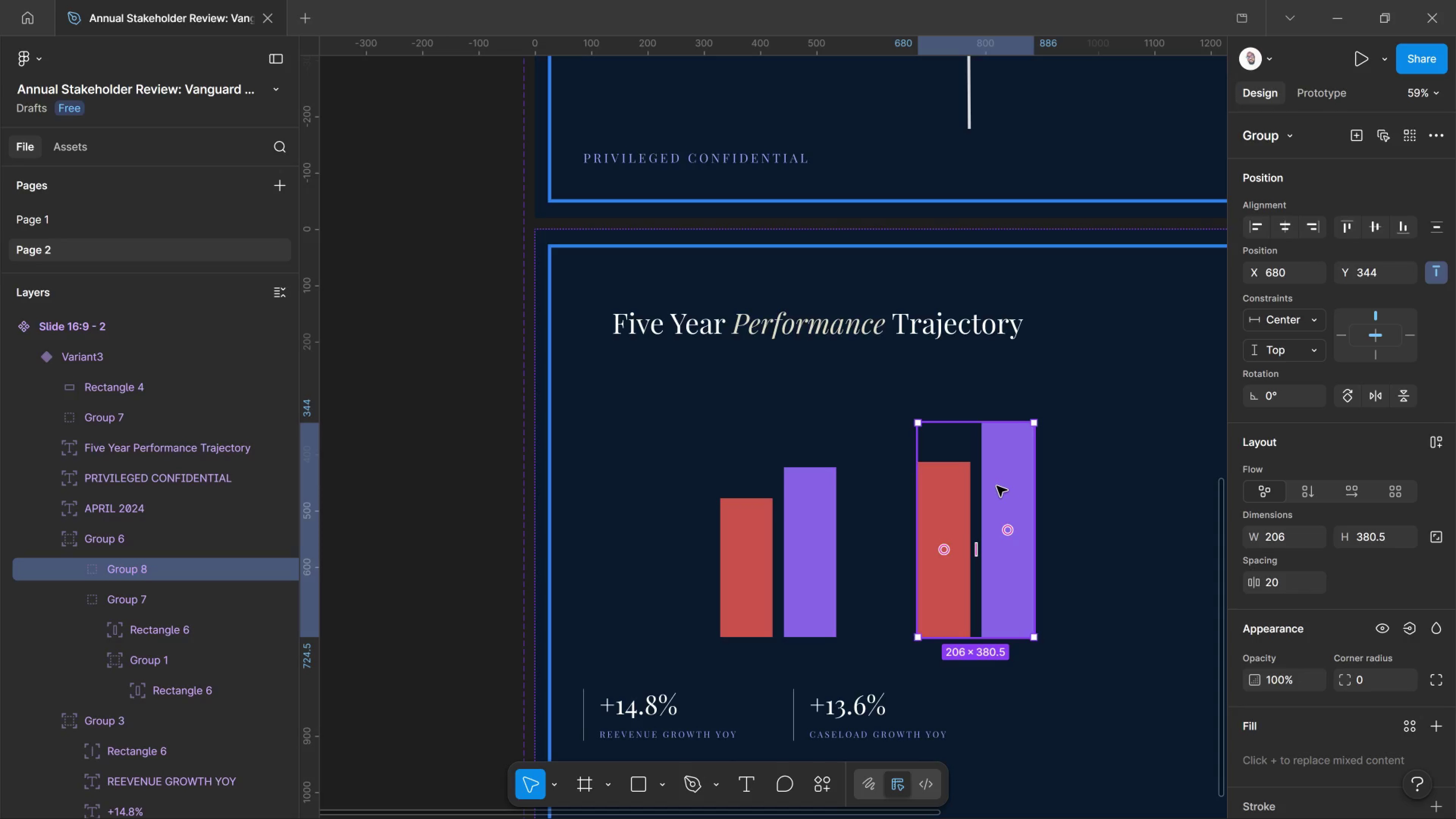 
key(Meta+P)
 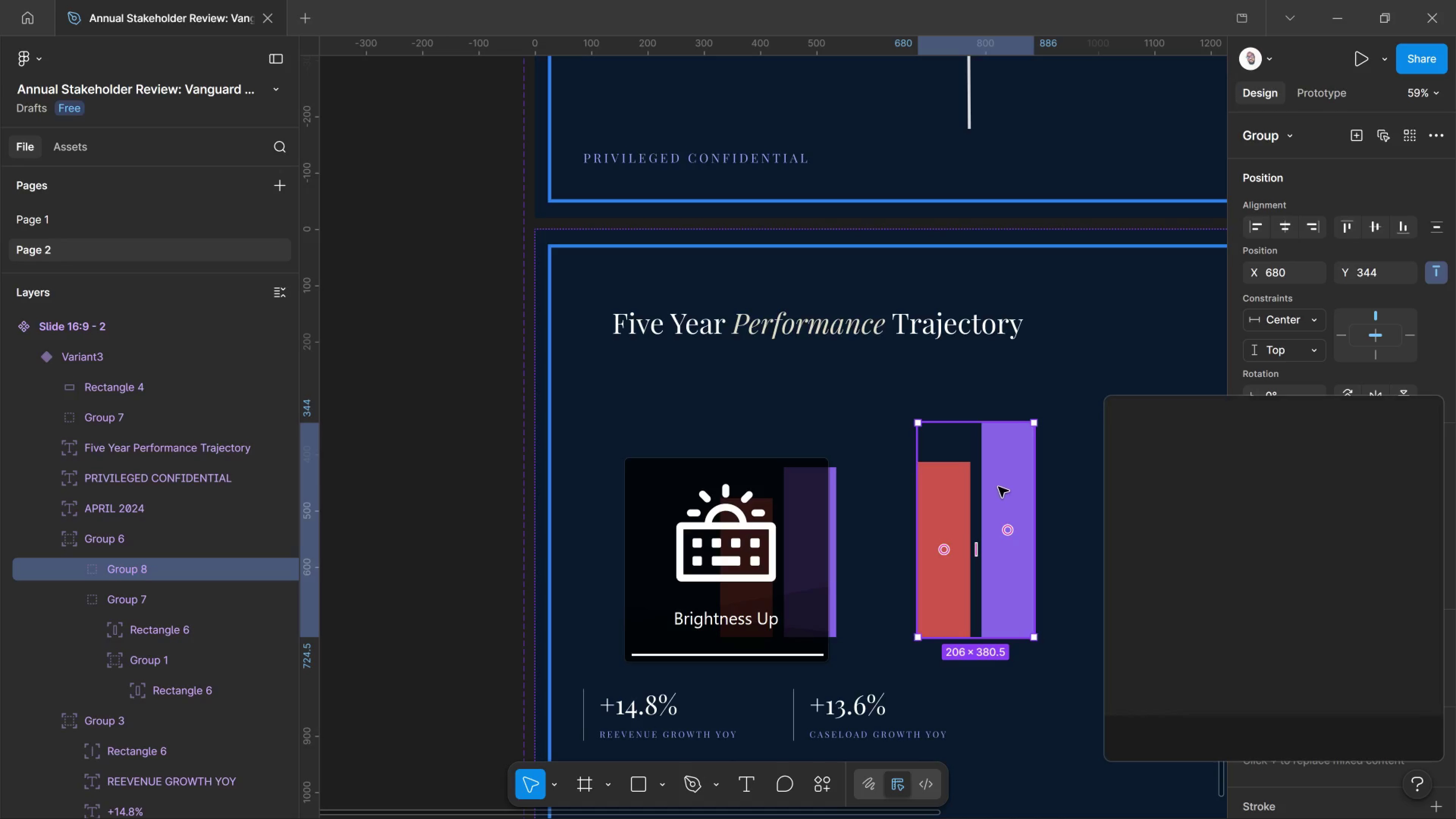 
left_click([1003, 482])
 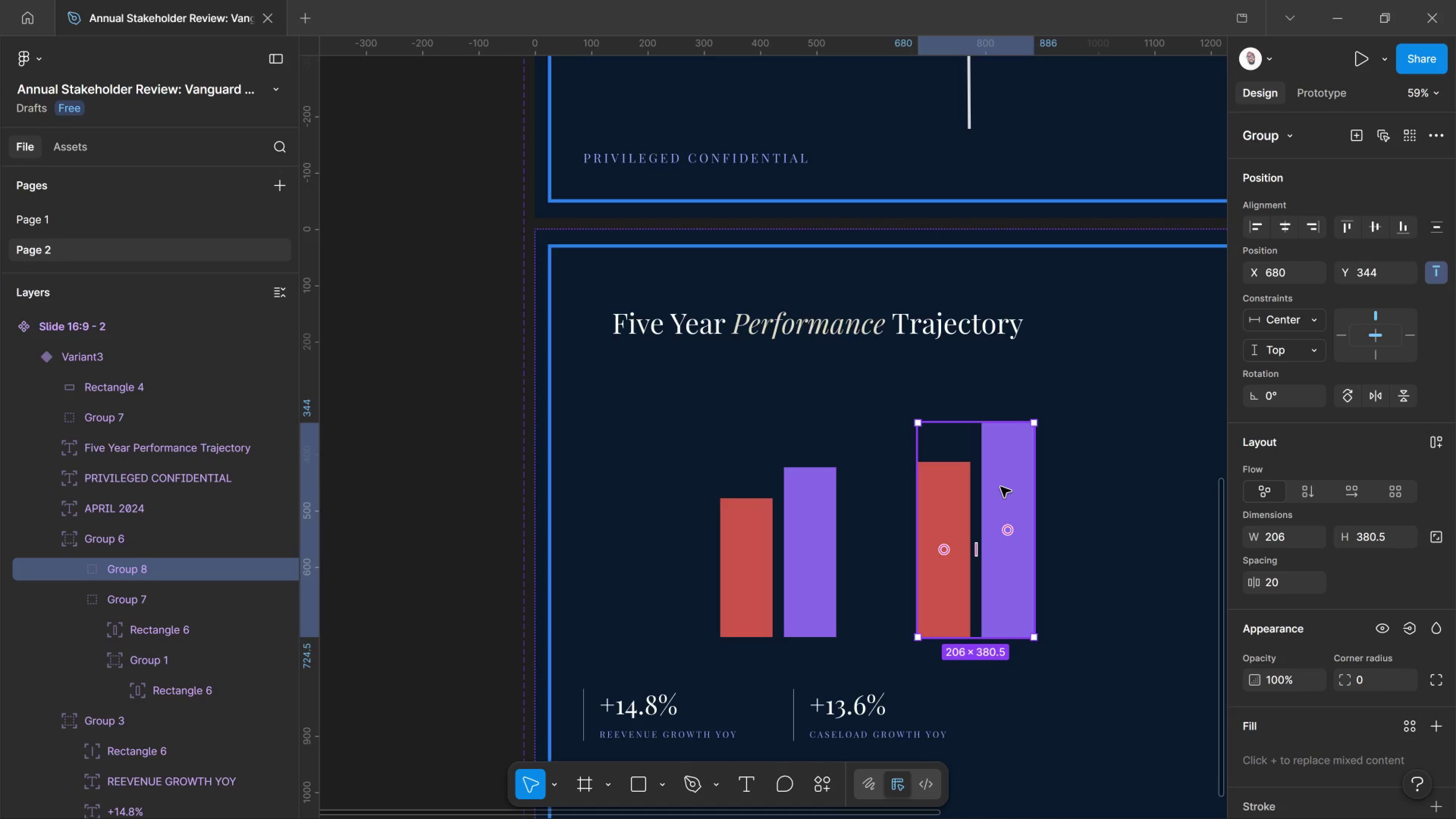 
wait(20.44)
 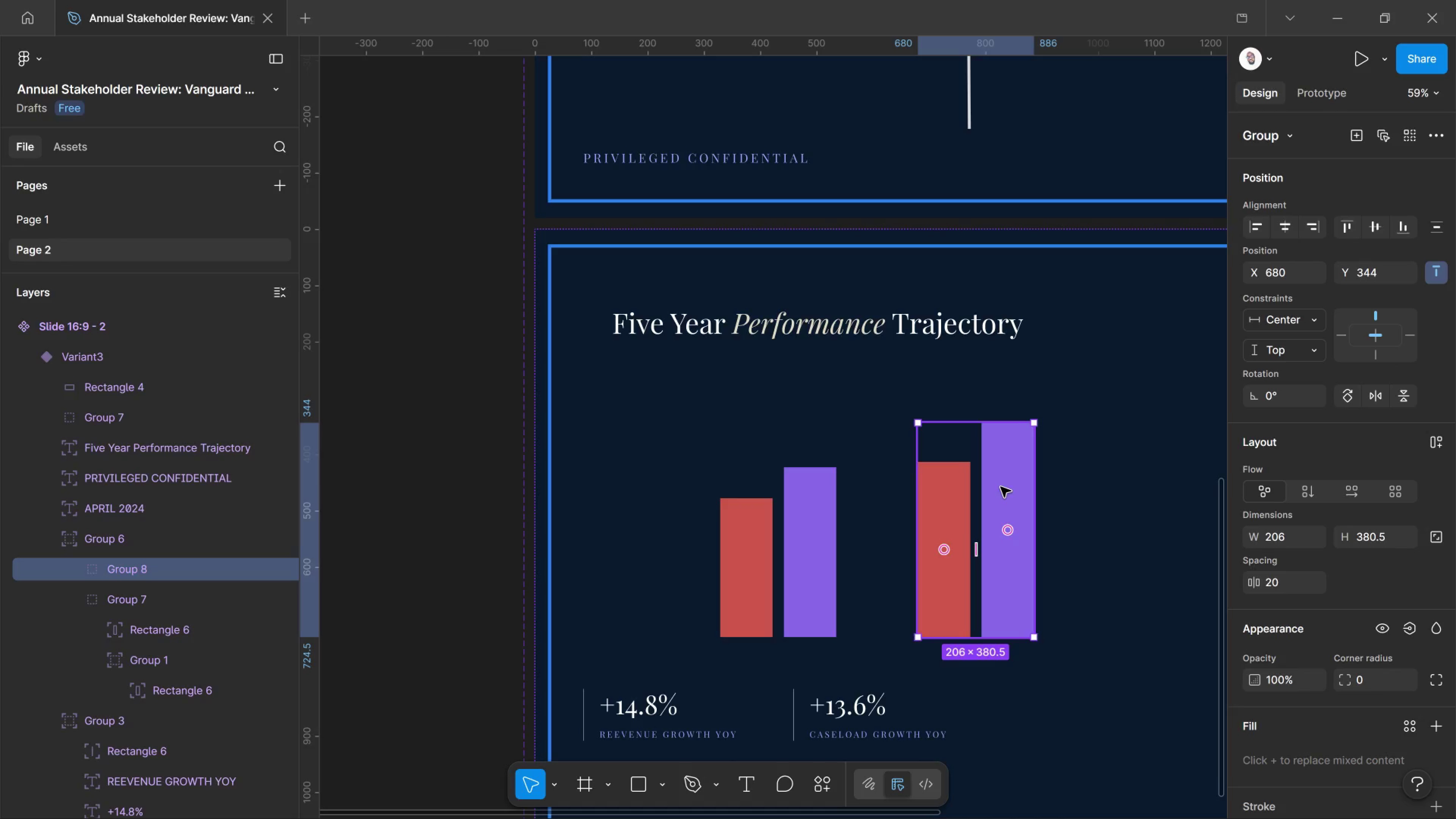 
hold_key(key=Space, duration=1.52)
 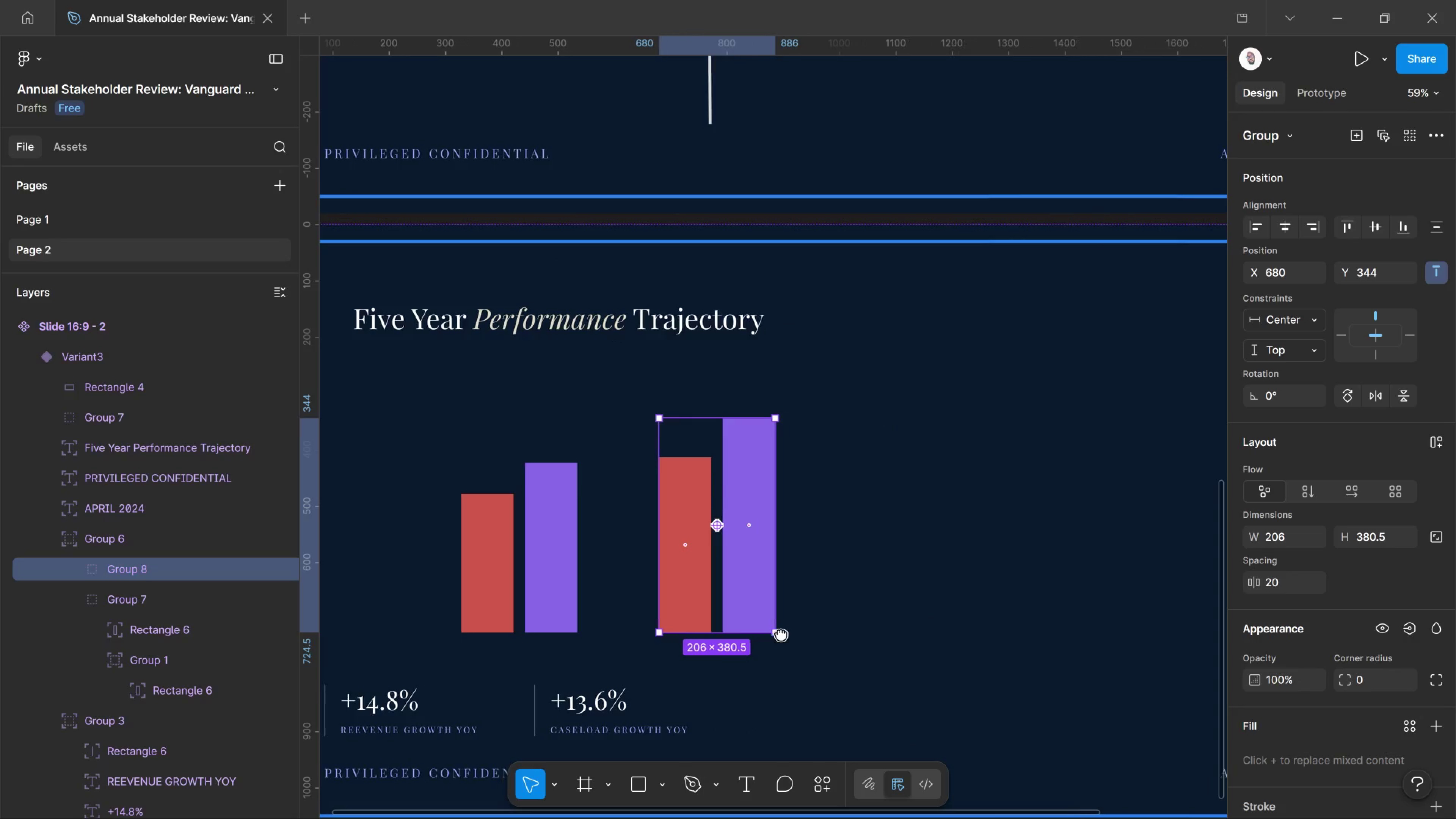 
left_click_drag(start_coordinate=[1040, 639], to_coordinate=[777, 635])
 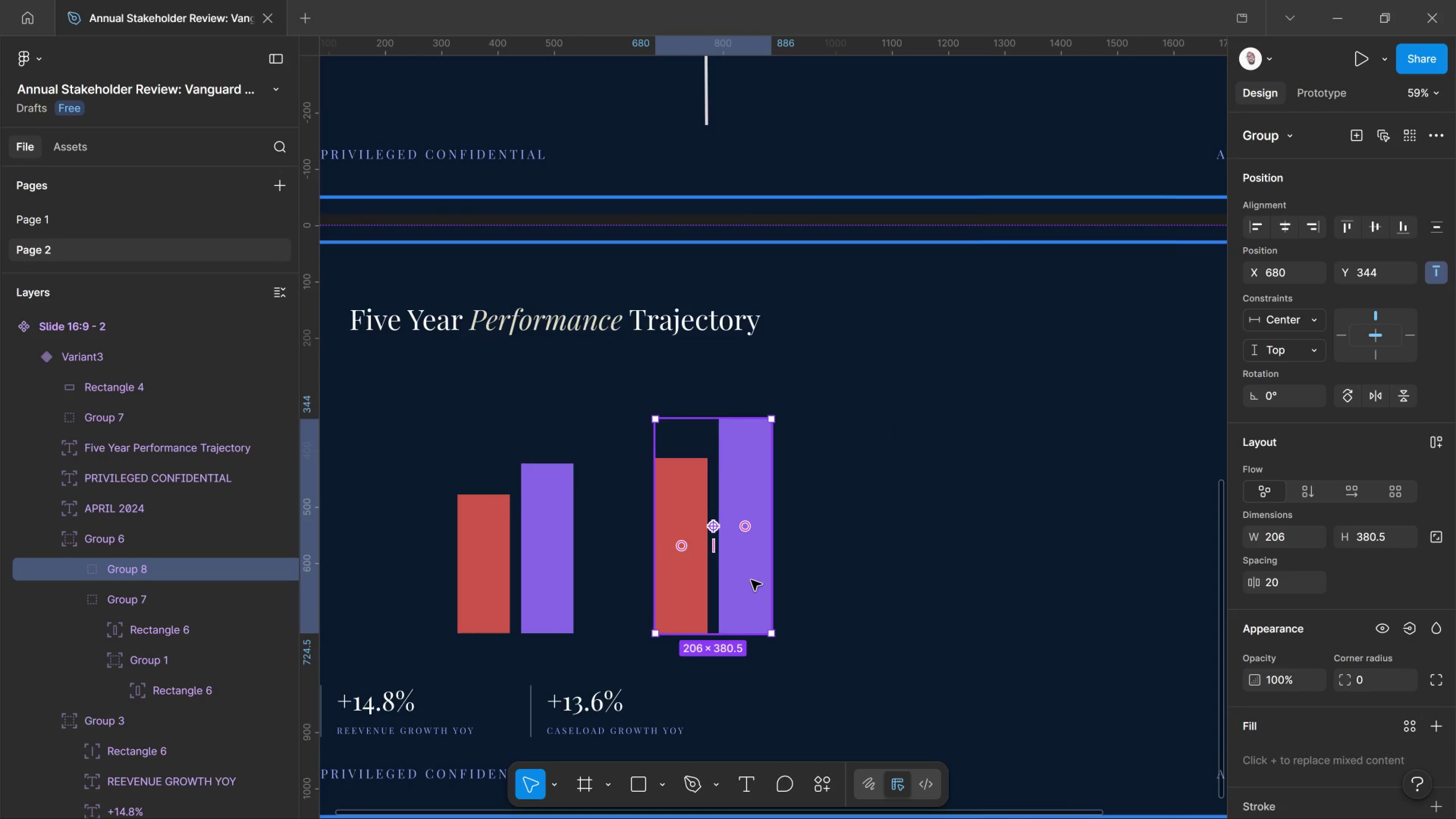 
hold_key(key=Space, duration=1.31)
 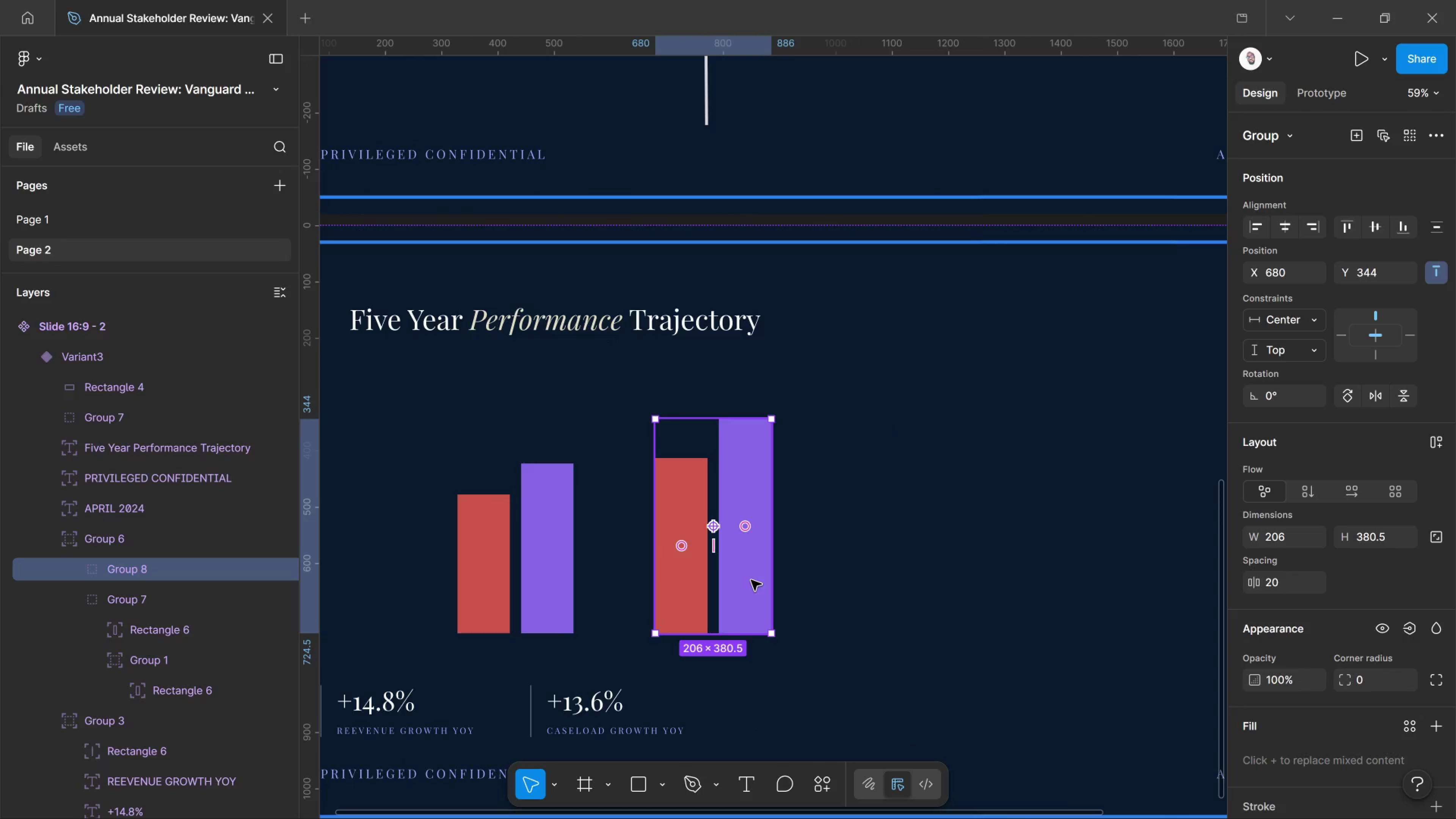 
key(Control+J)
 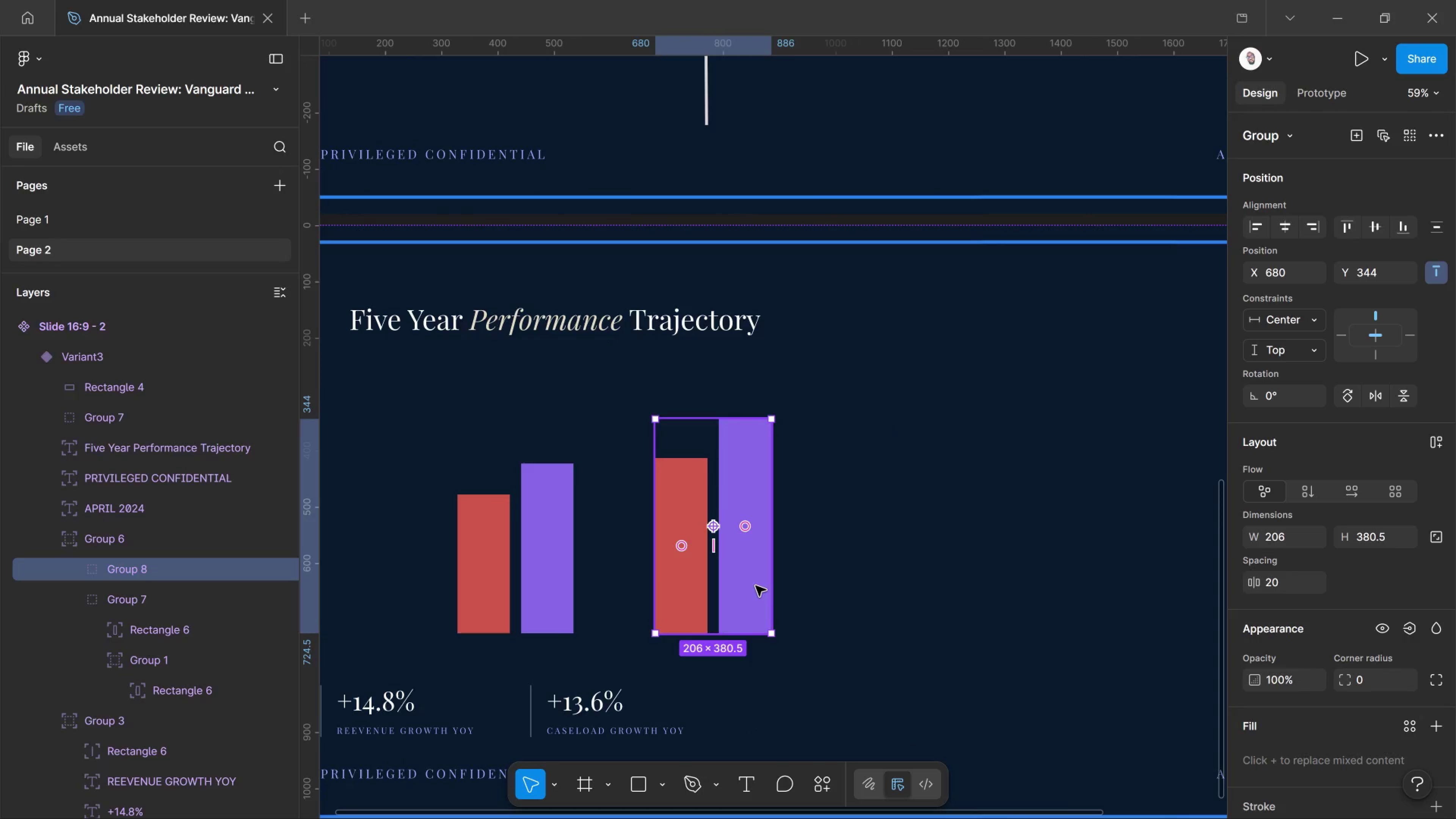 
hold_key(key=AltLeft, duration=1.56)
left_click_drag(start_coordinate=[758, 578], to_coordinate=[852, 573])
 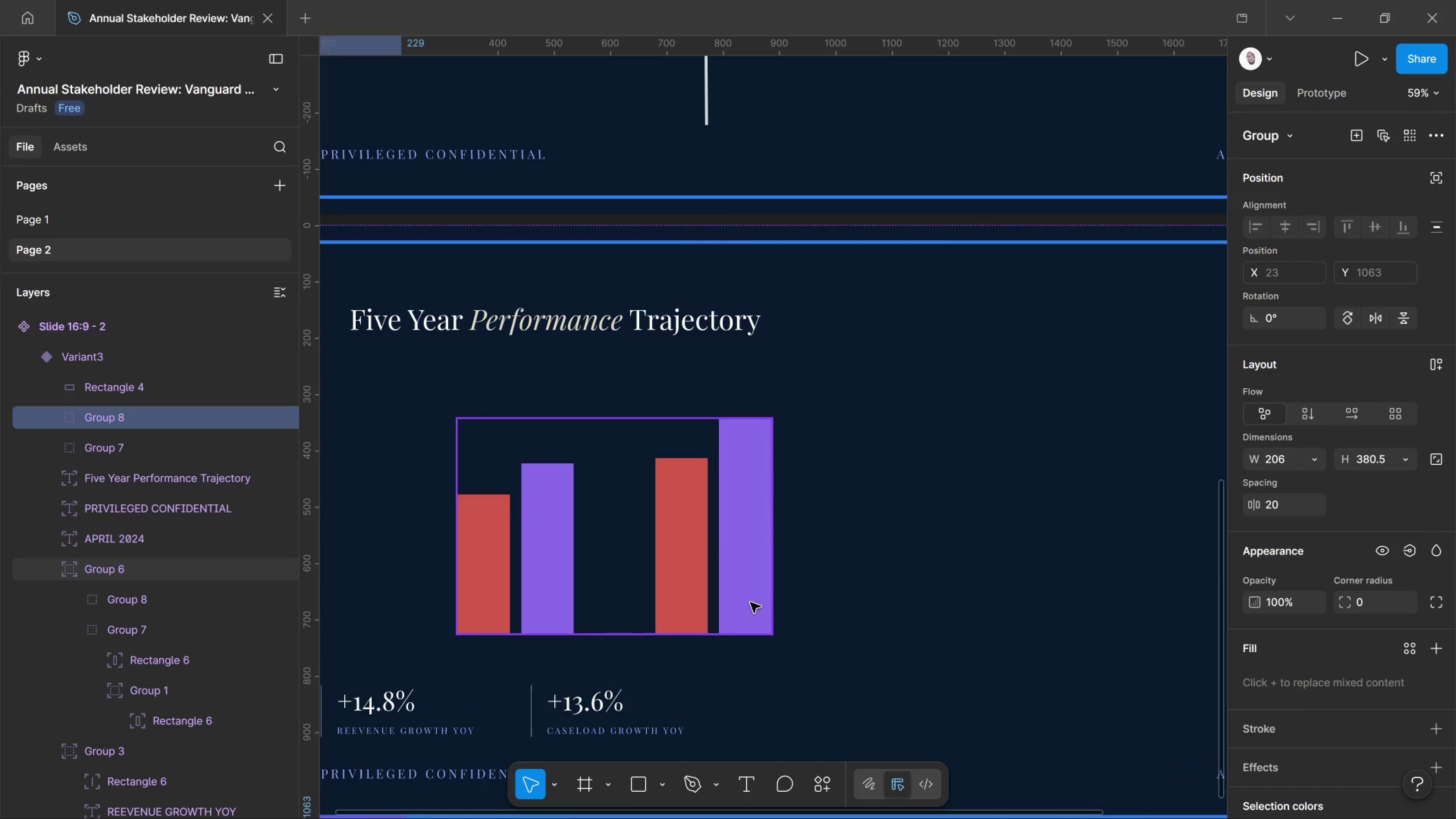 
key(Control+Z)
 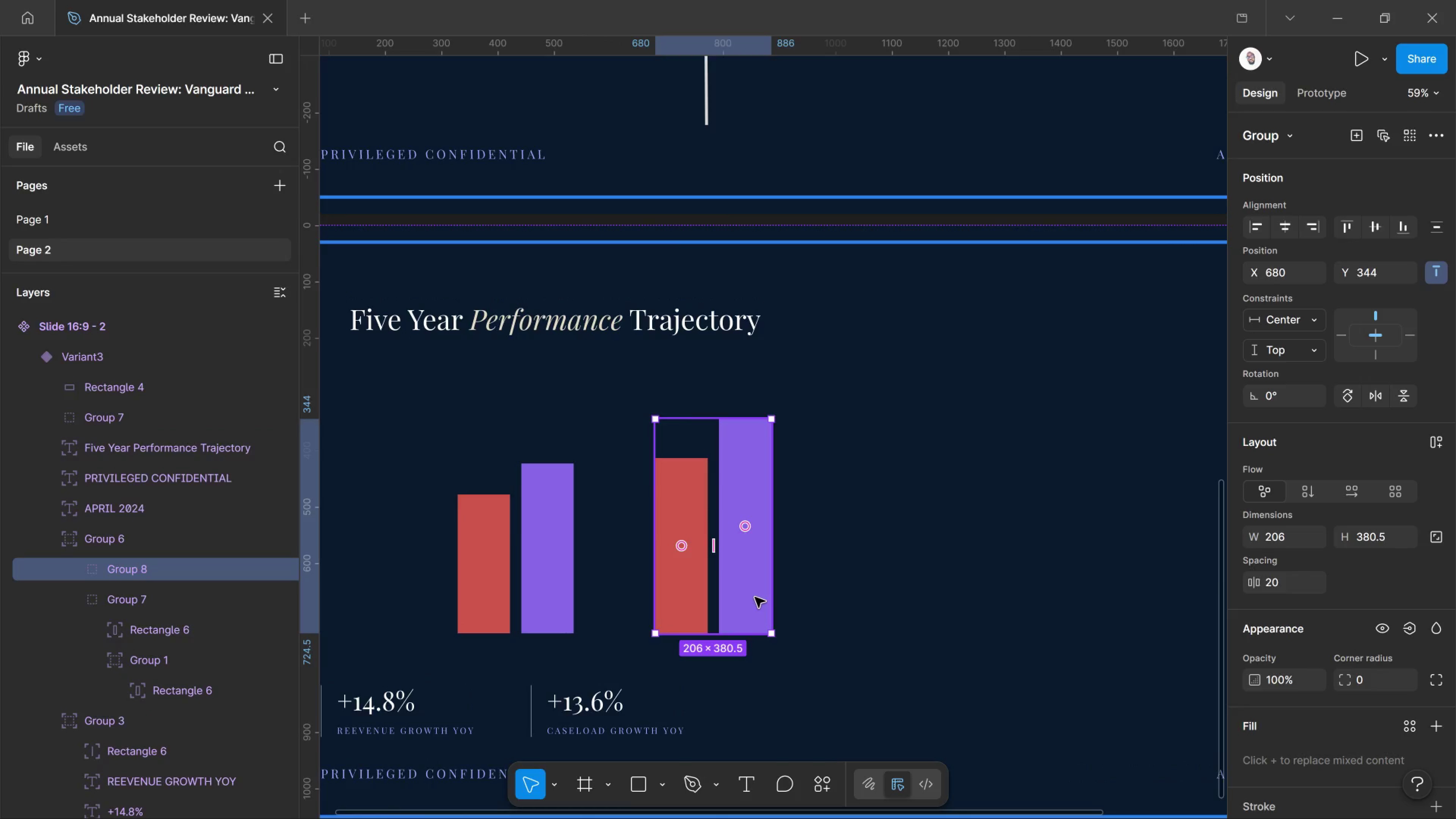 
key(Control+D)
 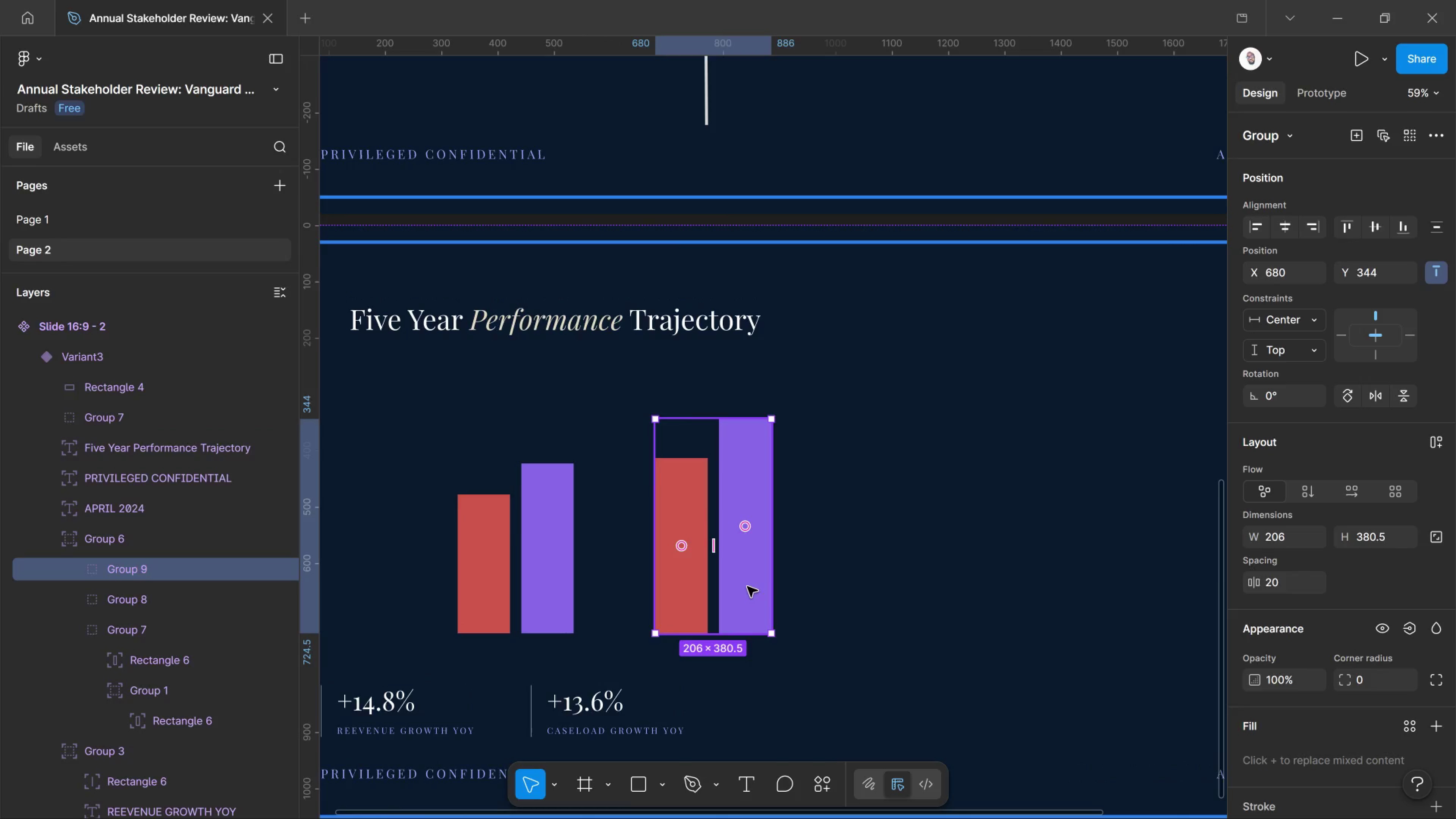 
left_click_drag(start_coordinate=[747, 587], to_coordinate=[946, 580])
 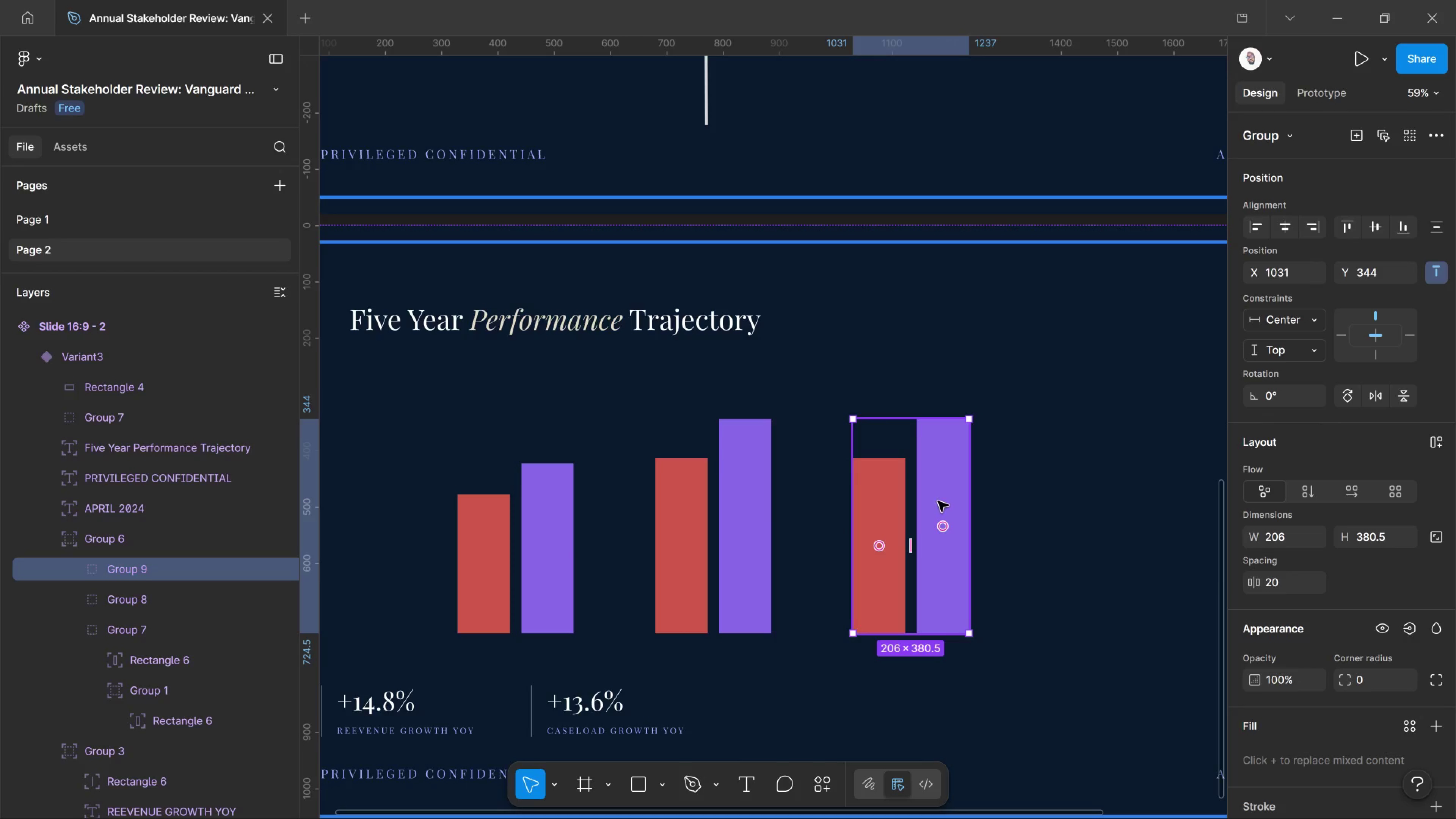 
hold_key(key=ShiftLeft, duration=5.22)
 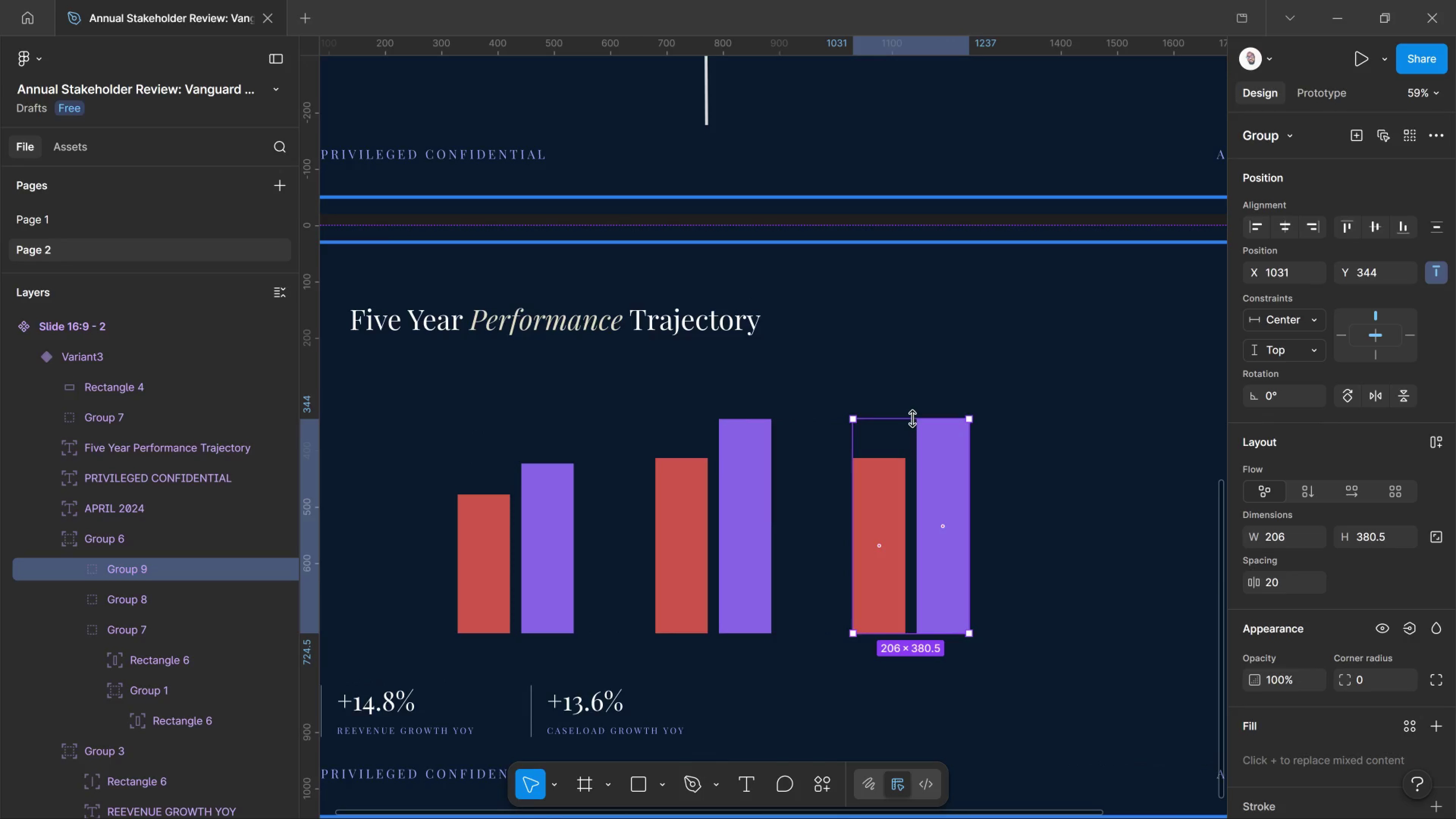 
left_click_drag(start_coordinate=[913, 419], to_coordinate=[916, 363])
 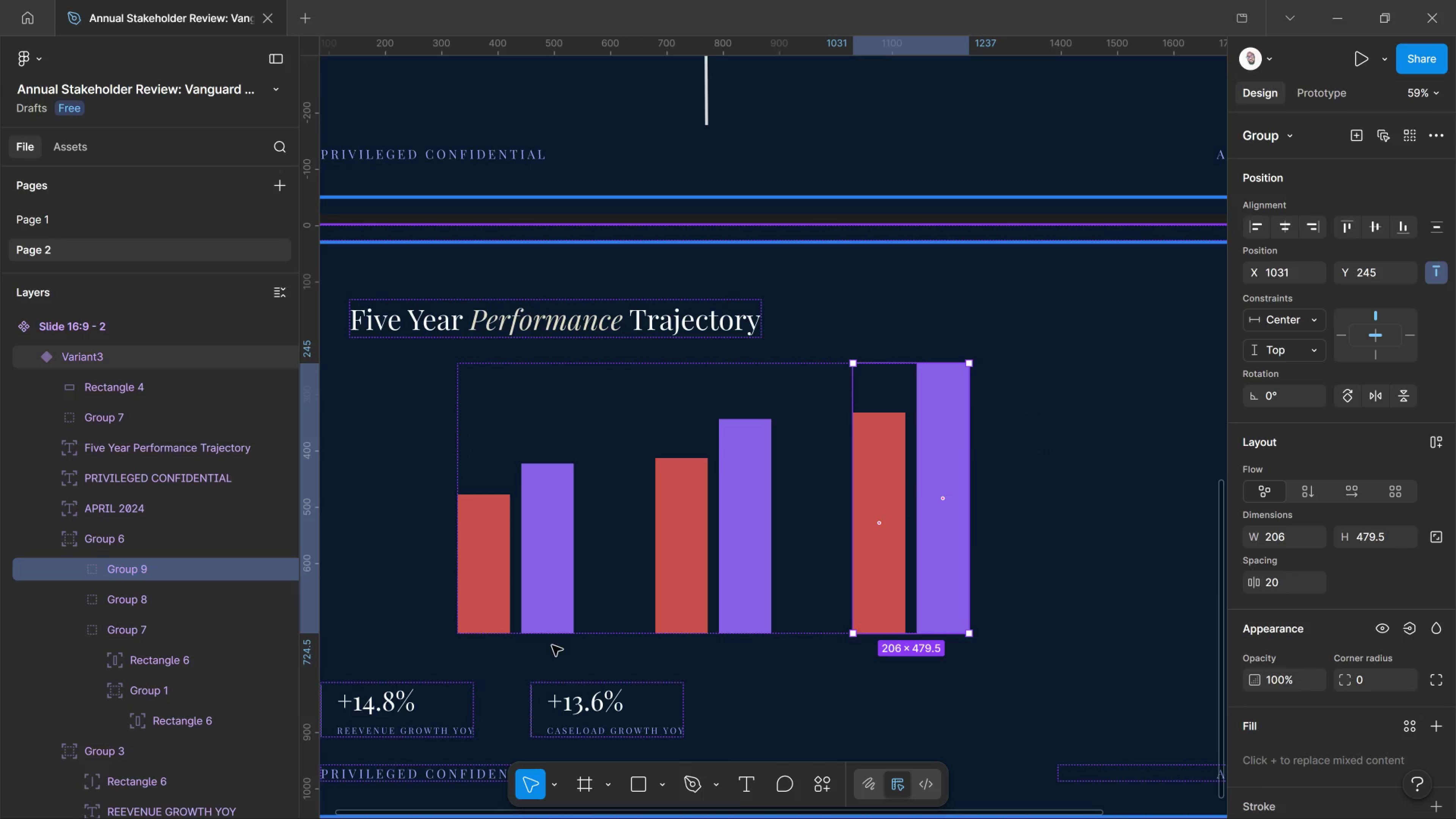 
wait(7.89)
 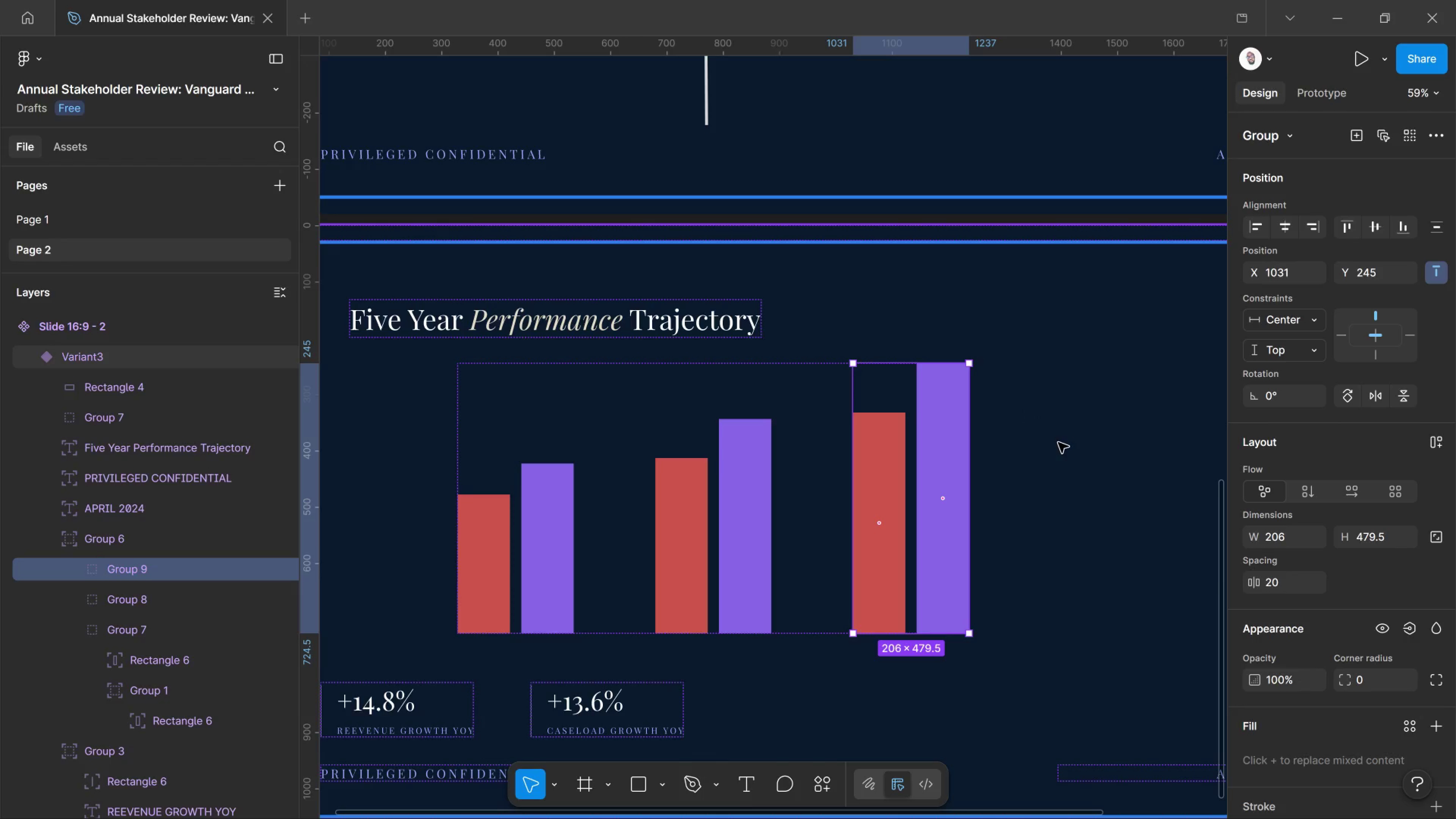 
scroll: coordinate [898, 600], scroll_direction: down, amount: 4.0
 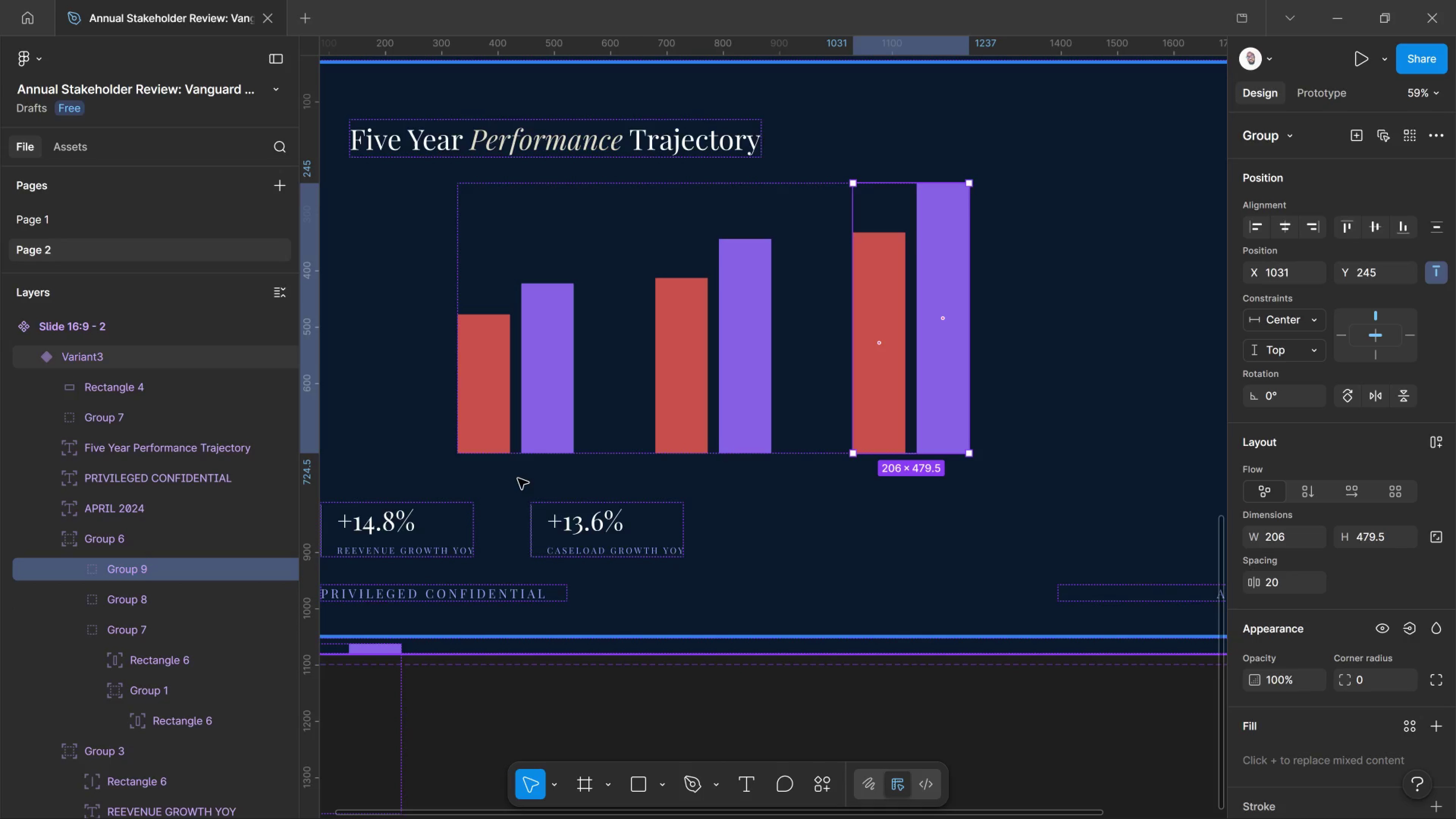 
wait(6.28)
 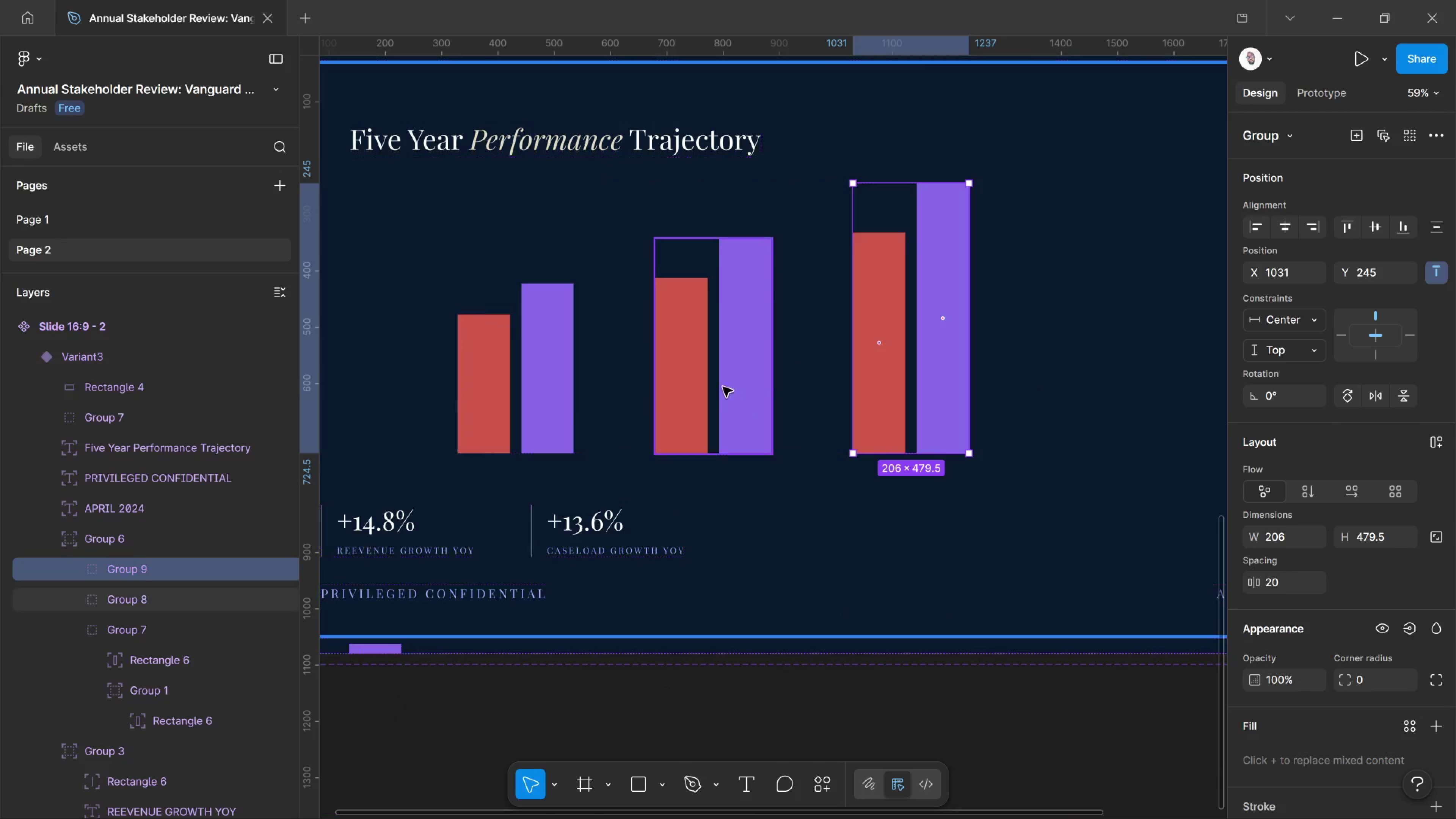 
left_click([592, 552])
 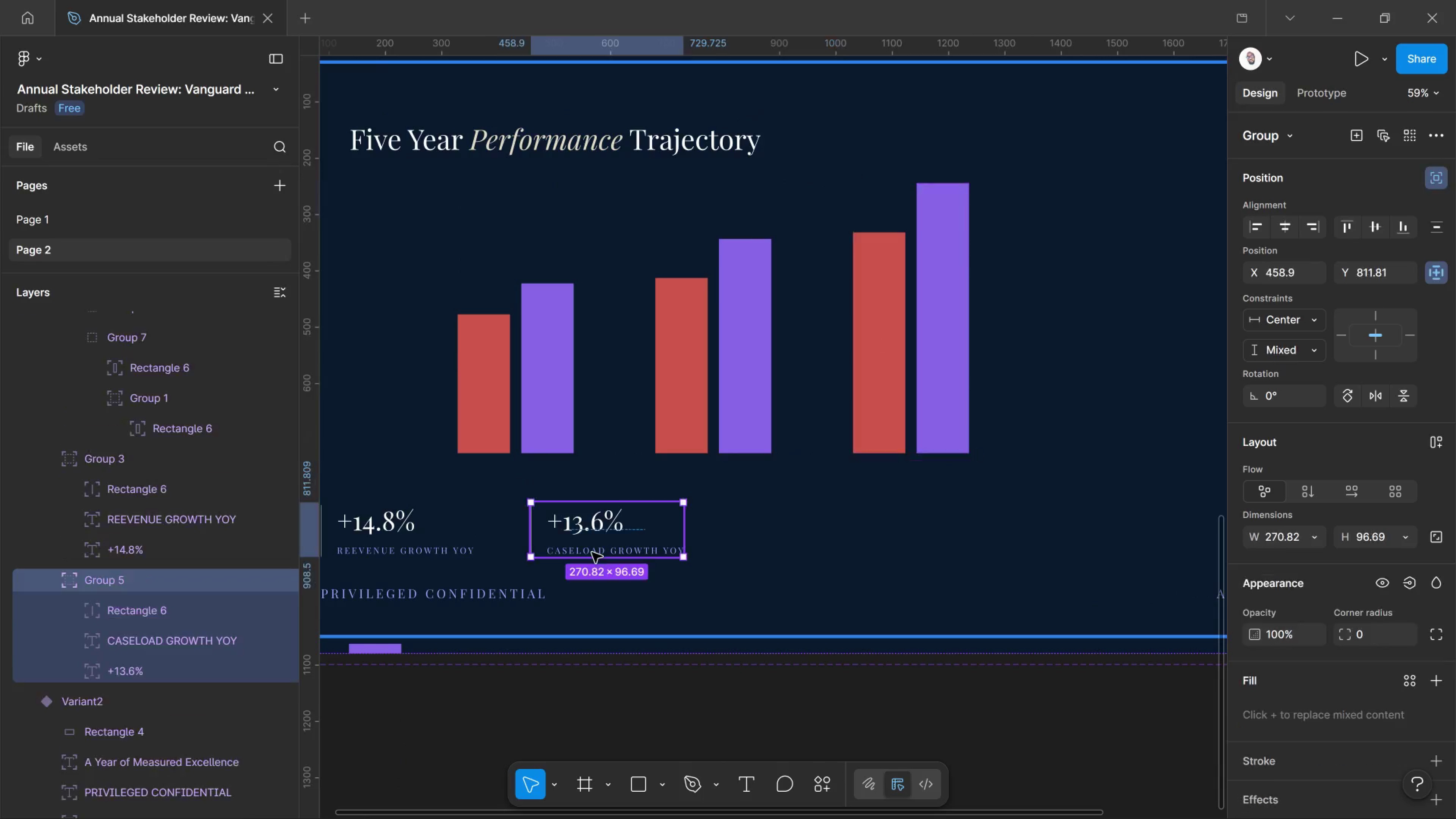 
double_click([592, 552])
 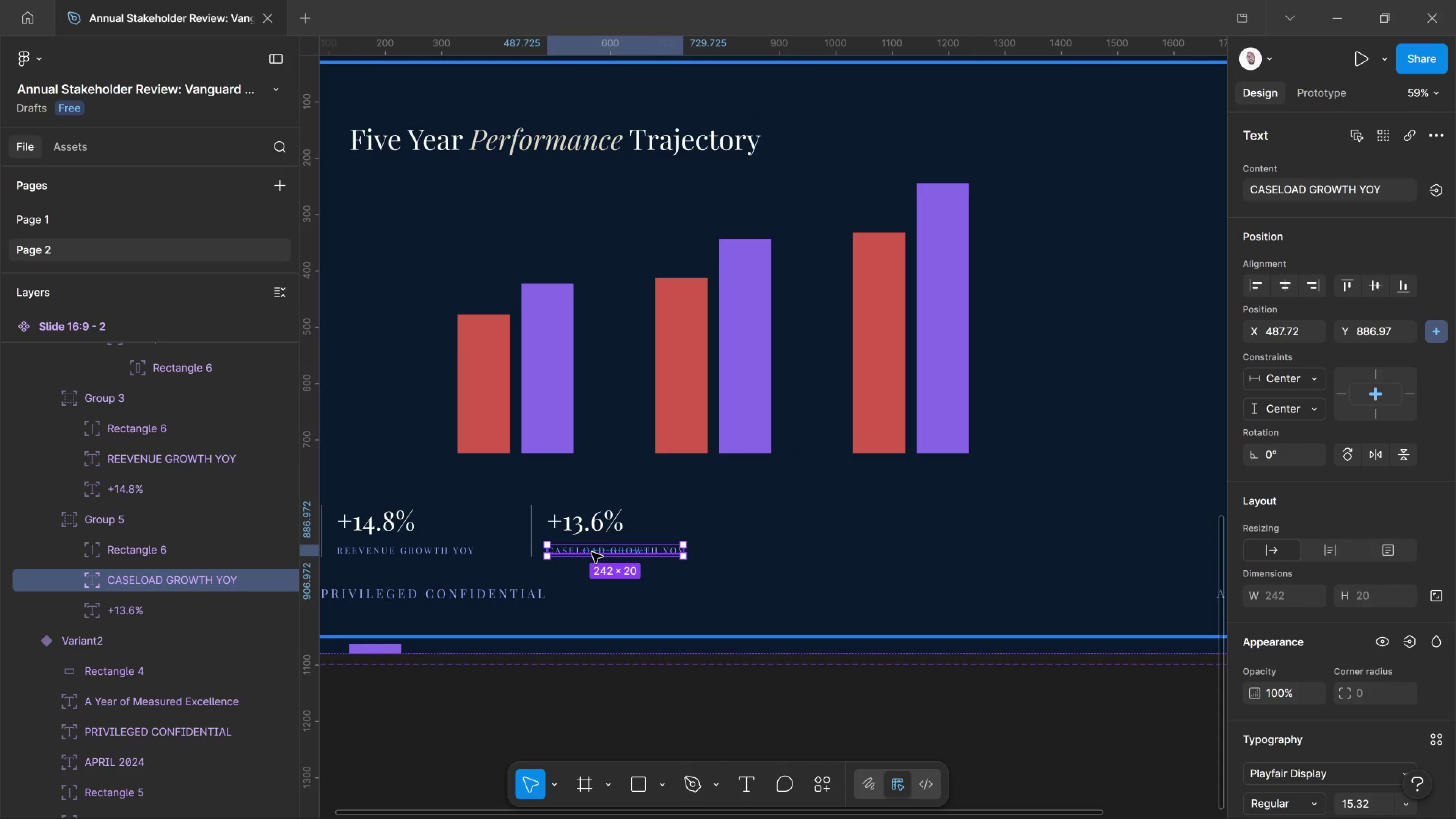 
key(Control+C)
 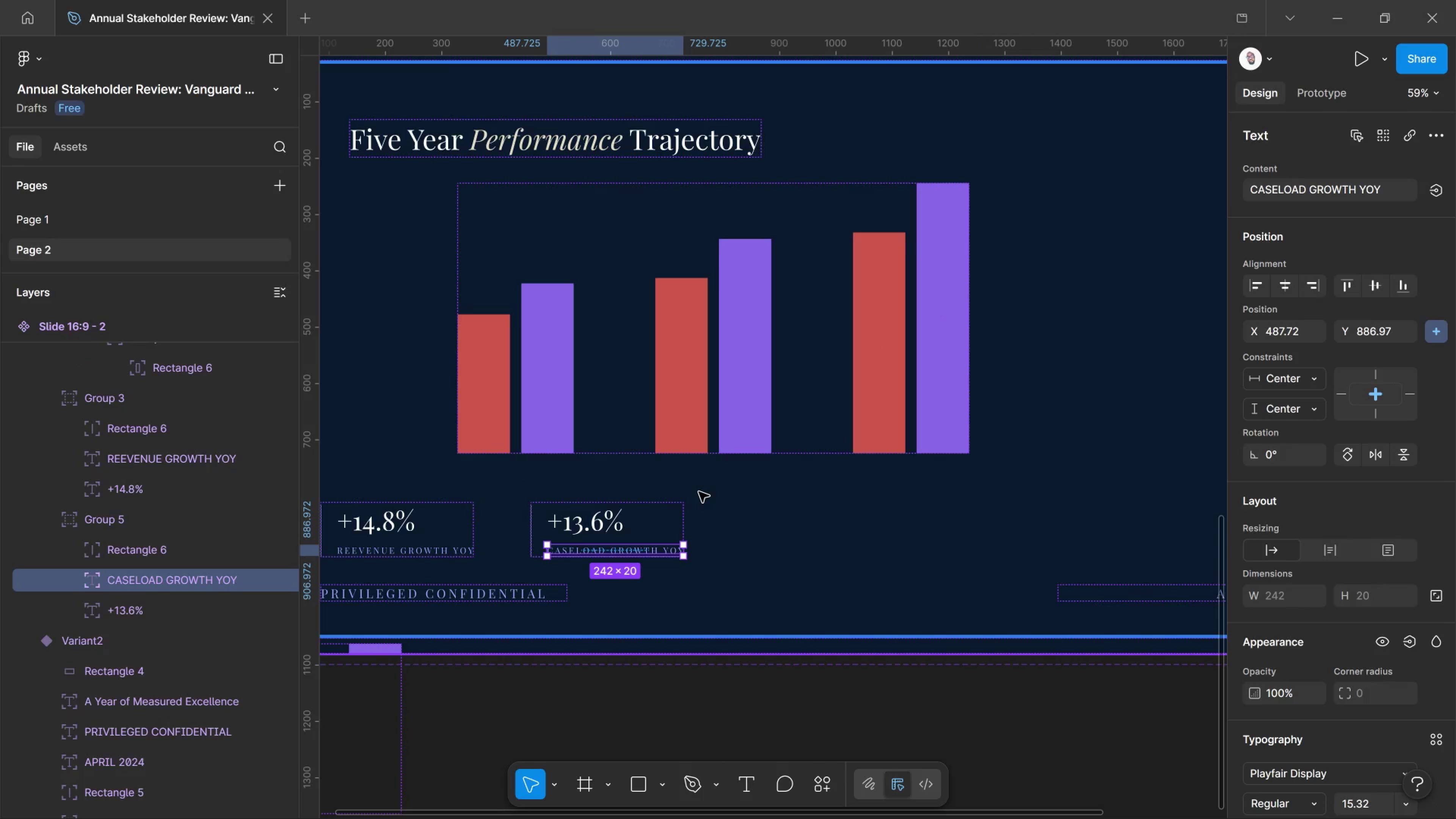 
left_click([699, 492])
 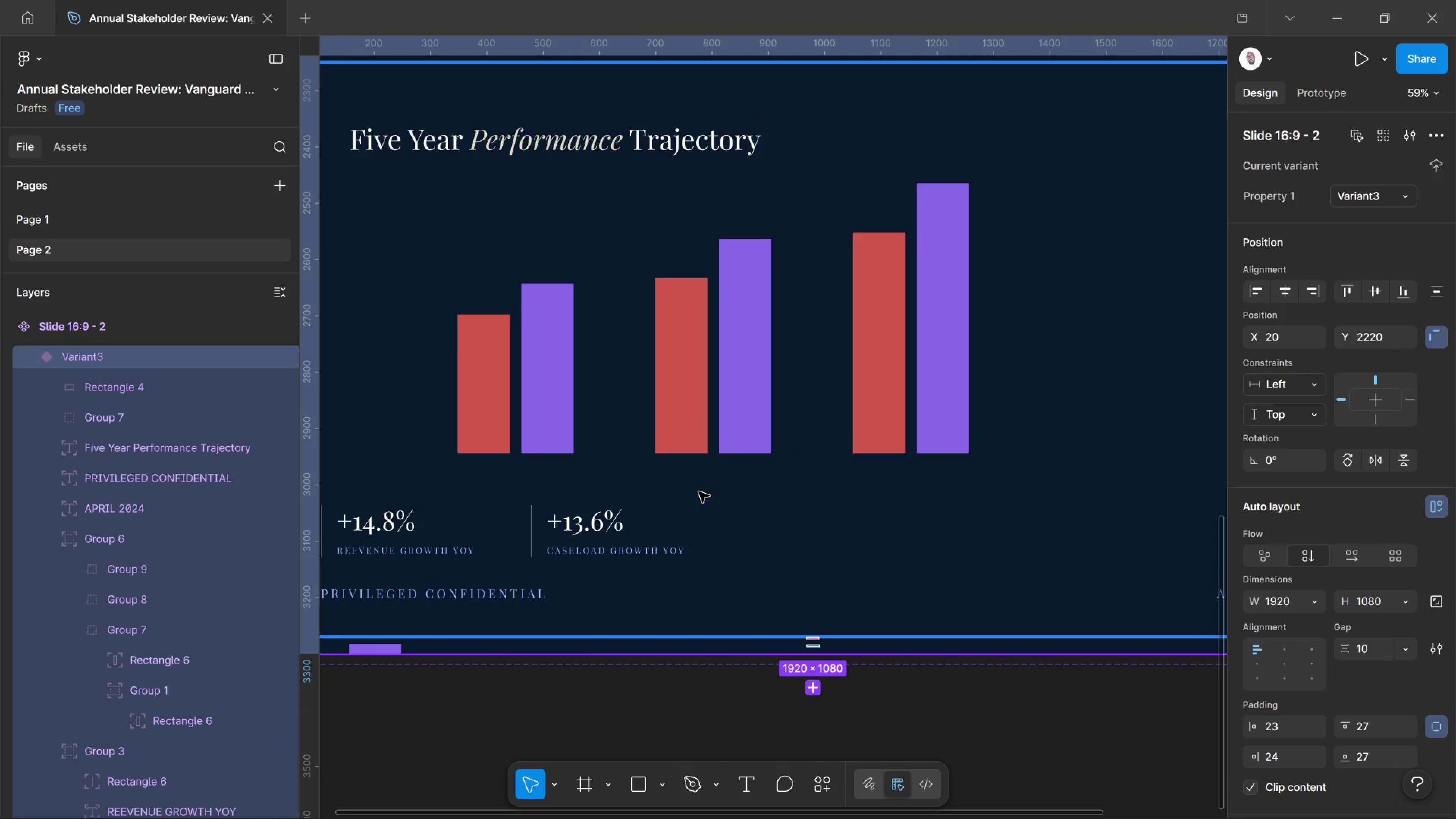 
key(Control+V)
 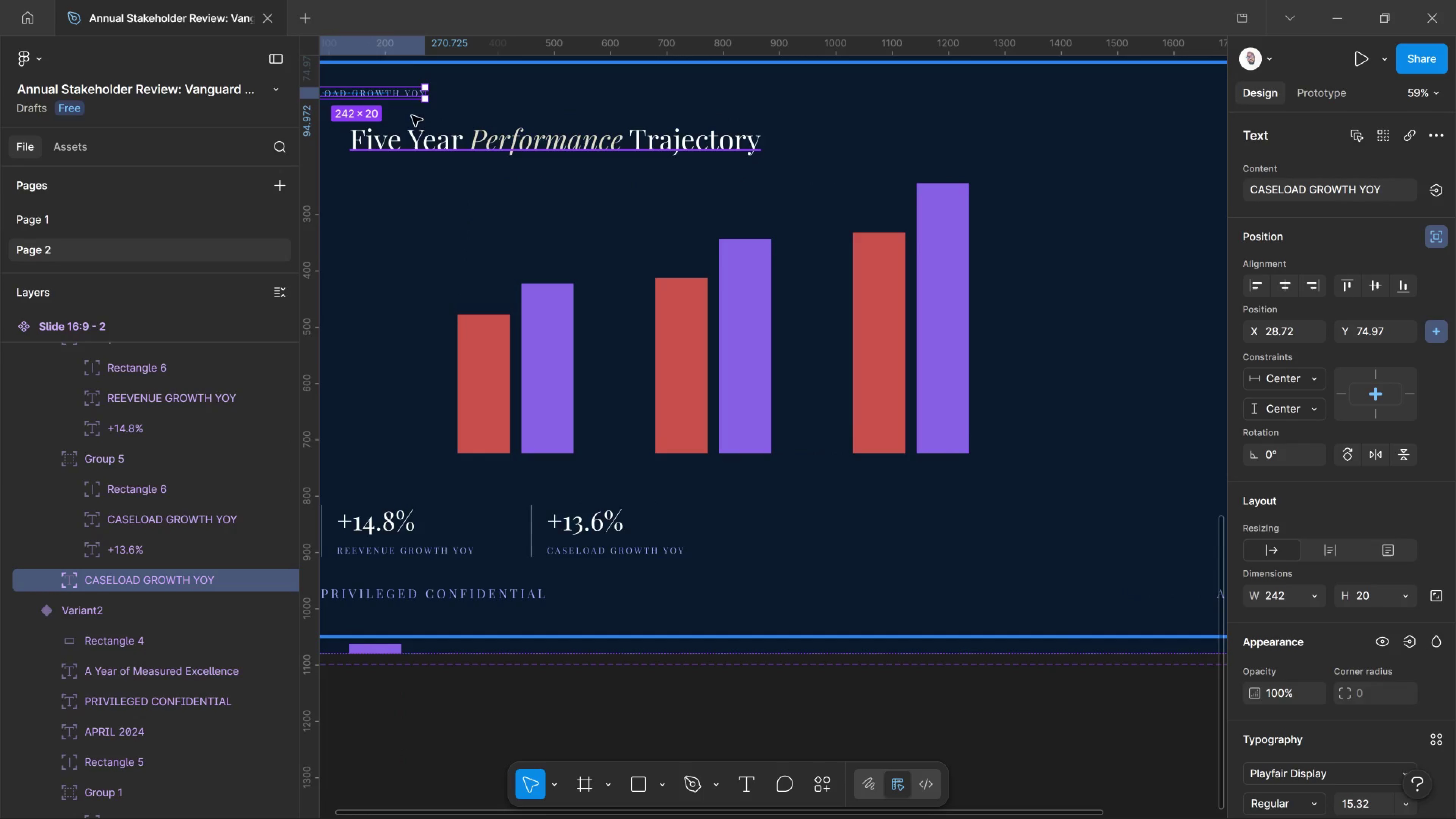 
left_click_drag(start_coordinate=[405, 90], to_coordinate=[562, 468])
 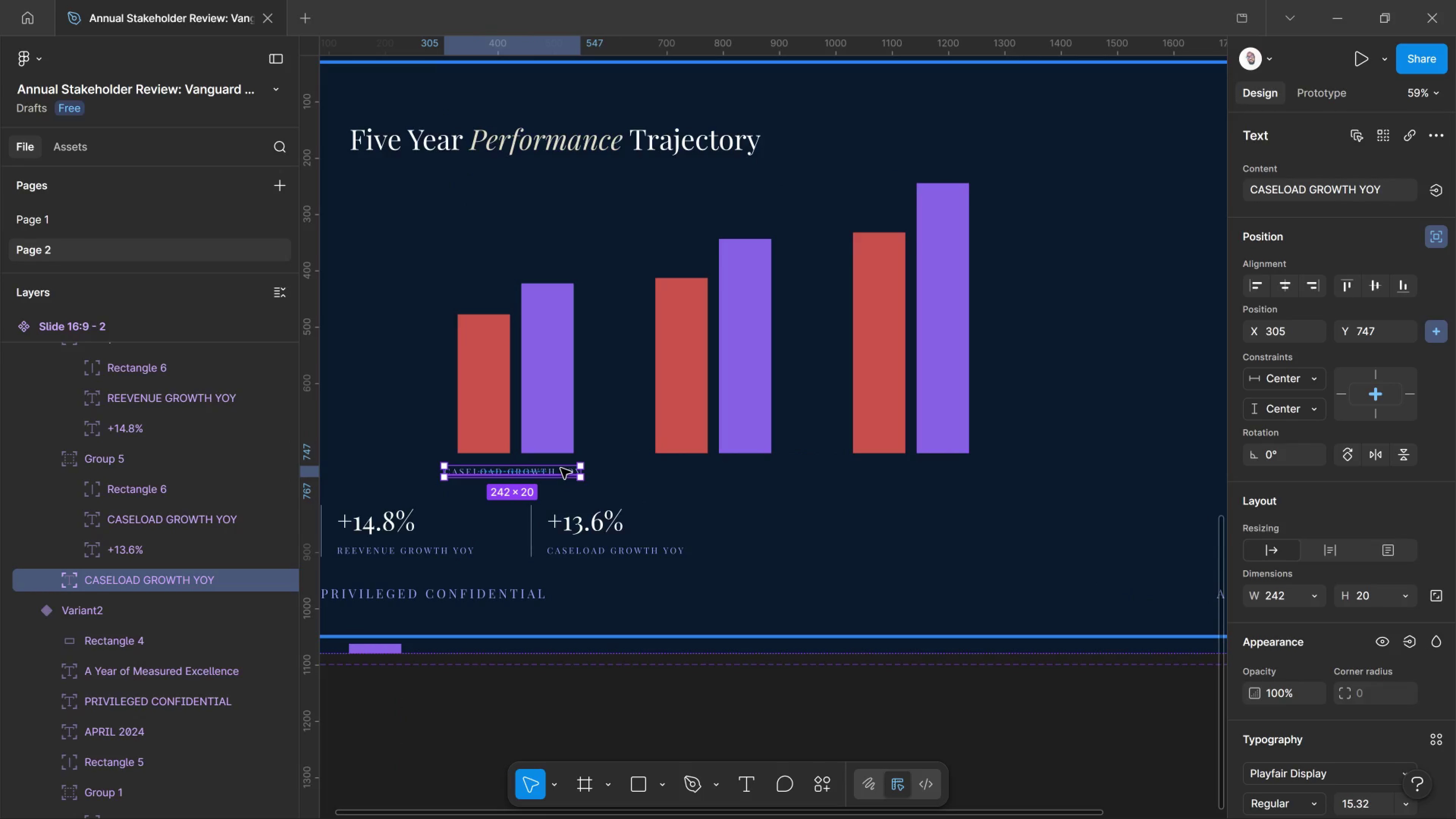 
double_click([561, 468])
 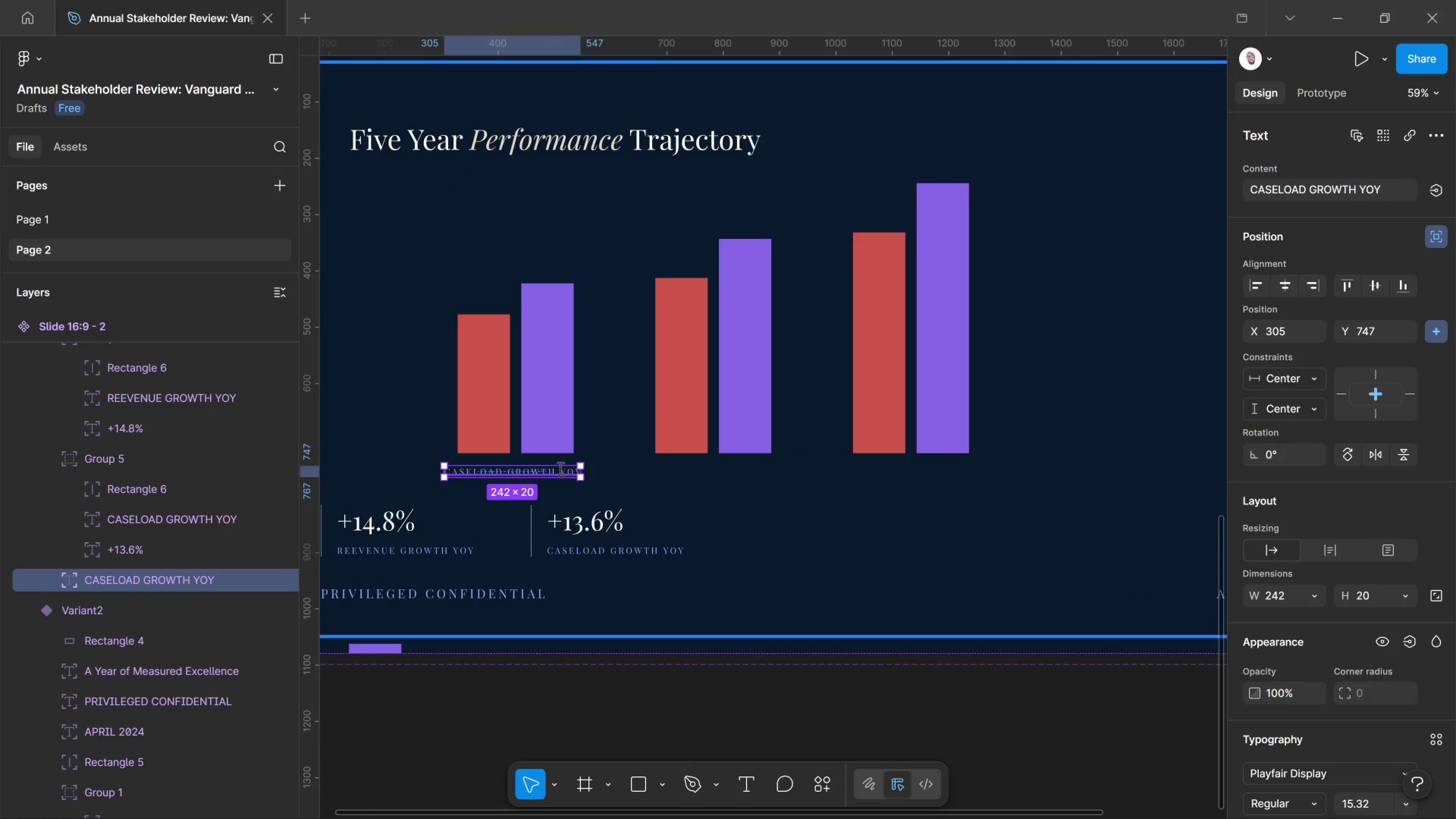 
triple_click([560, 468])
 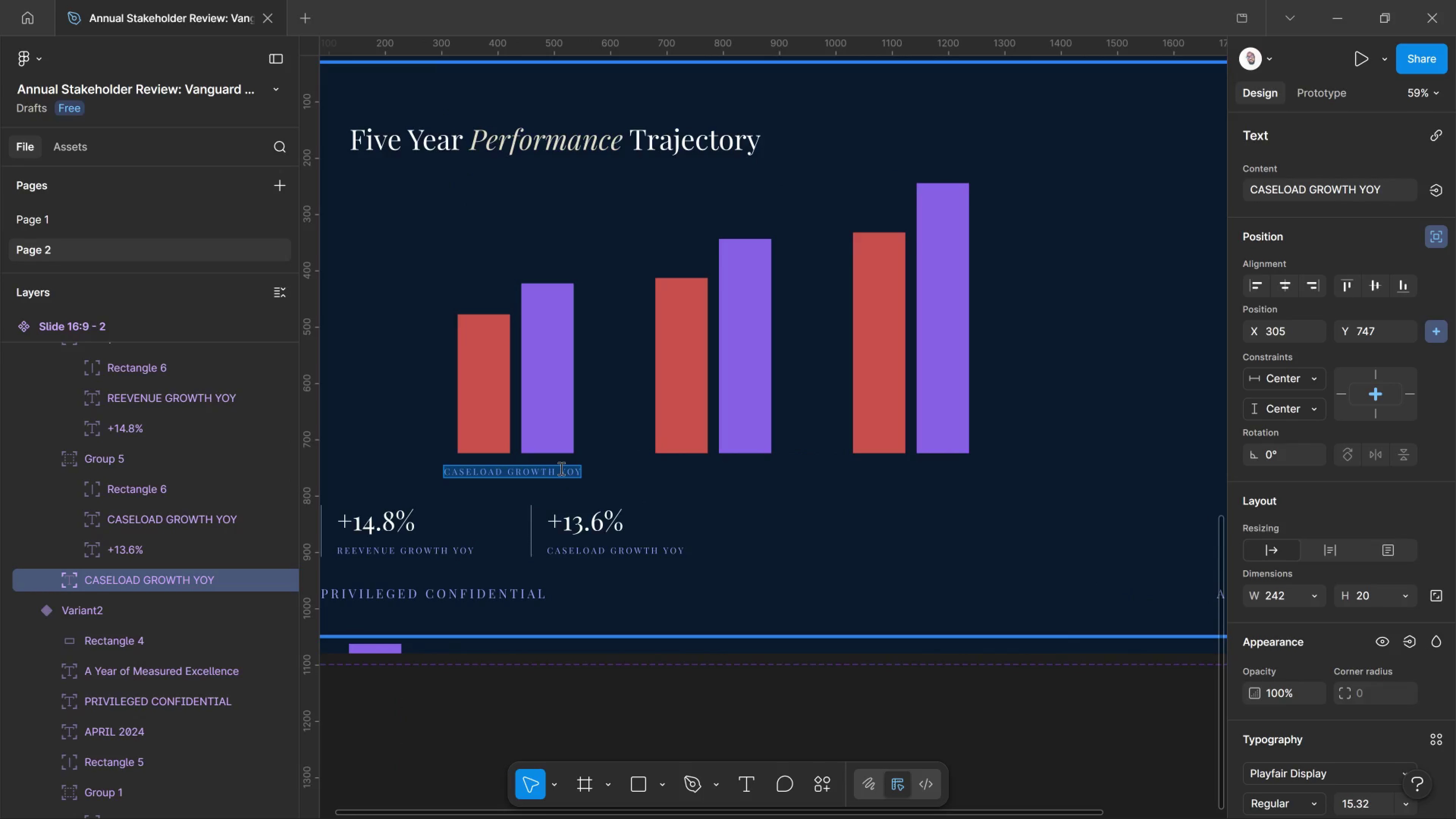 
type(2019)
 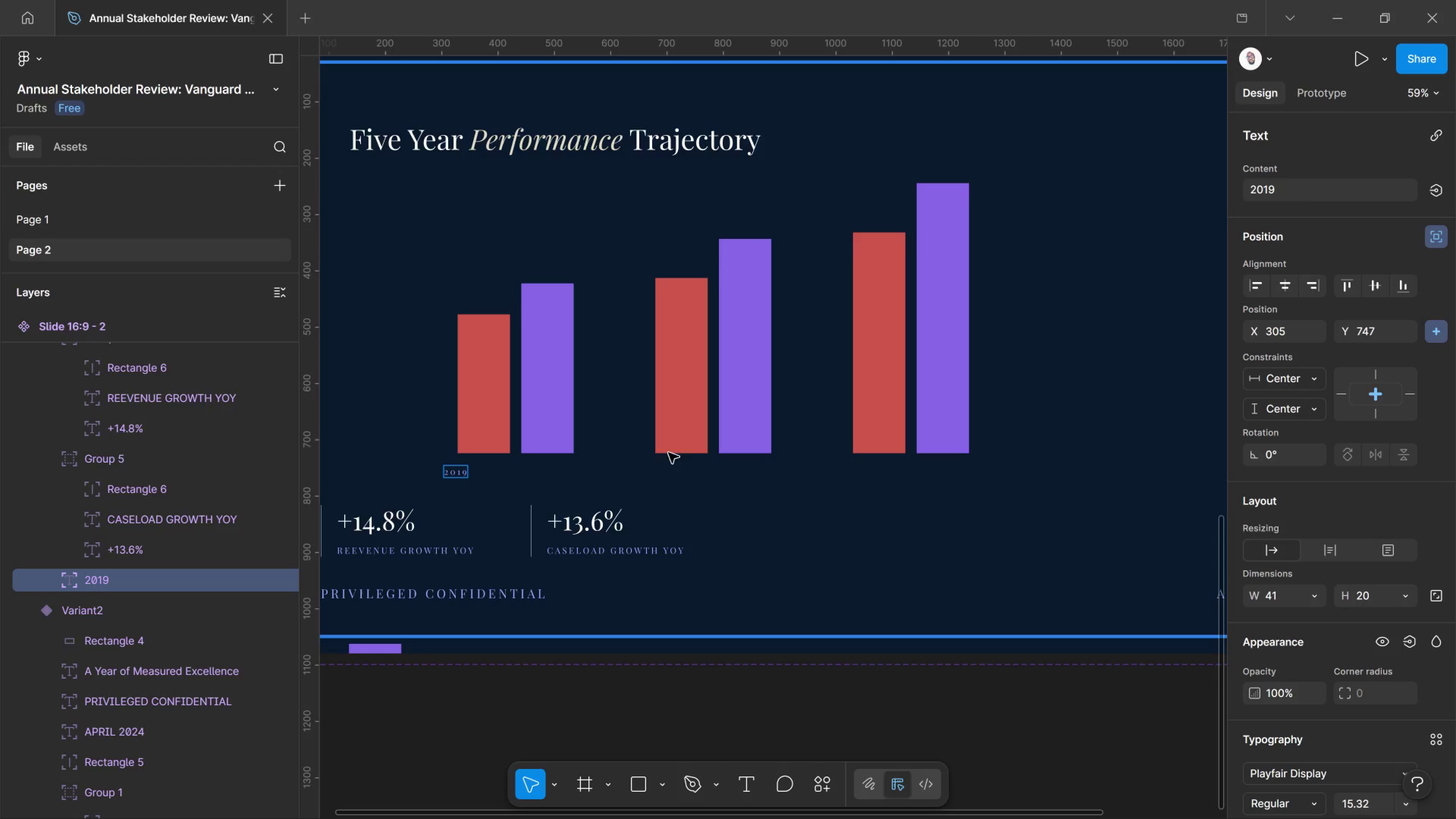 
left_click([660, 458])
 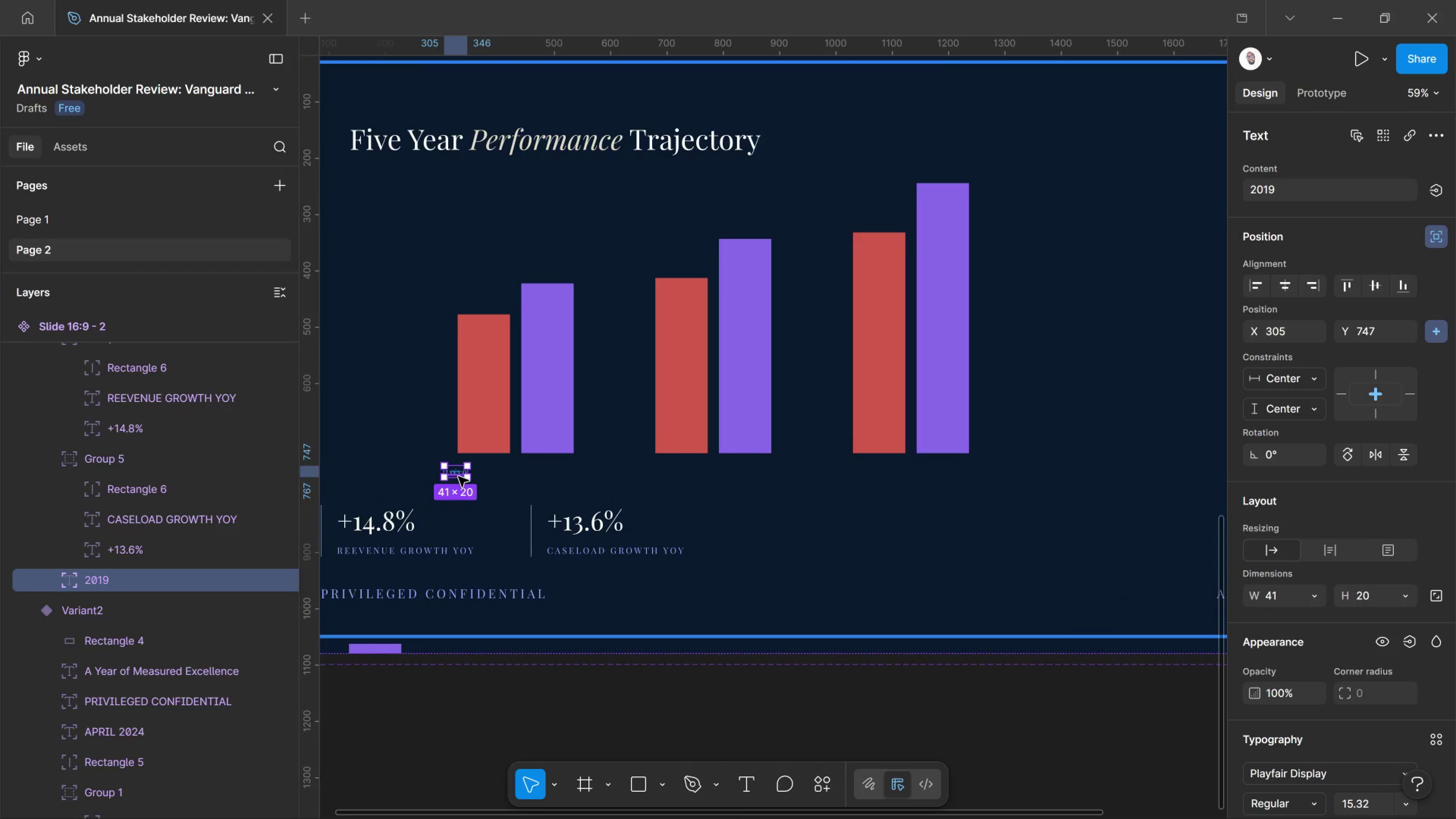 
left_click_drag(start_coordinate=[458, 477], to_coordinate=[516, 477])
 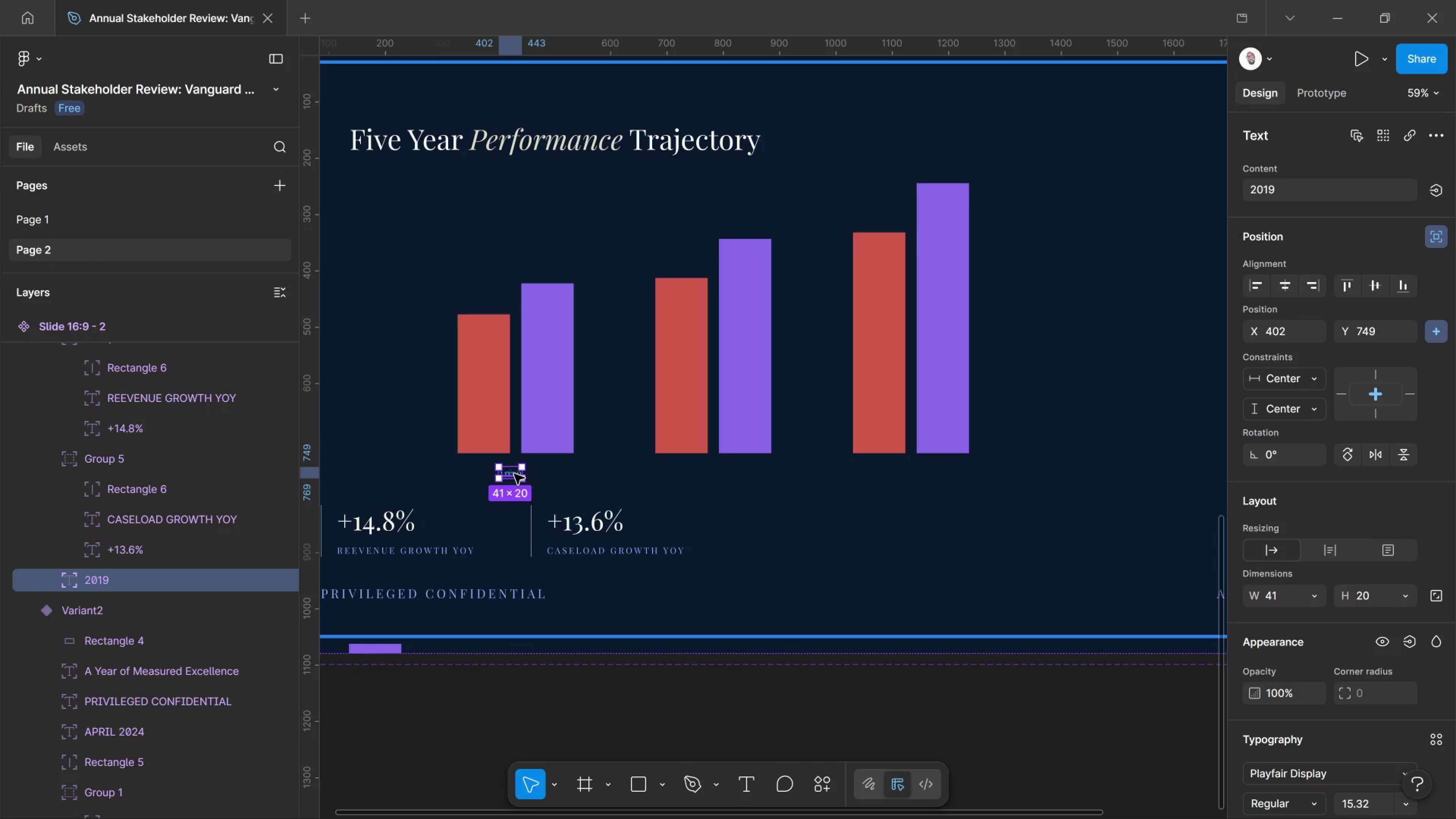 
hold_key(key=AltLeft, duration=4.38)
left_click_drag(start_coordinate=[514, 474], to_coordinate=[716, 481])
 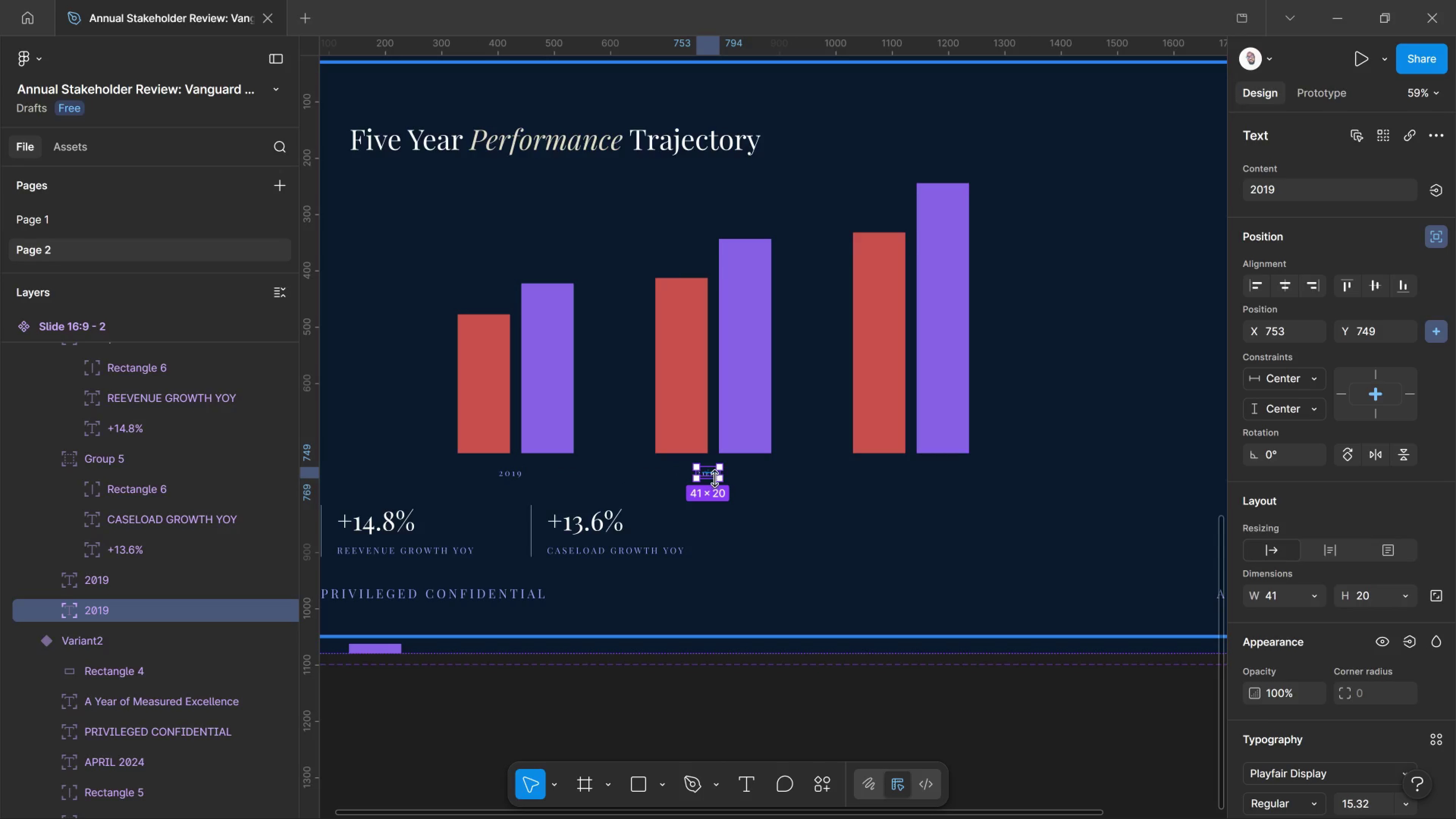 
hold_key(key=ShiftLeft, duration=3.05)
 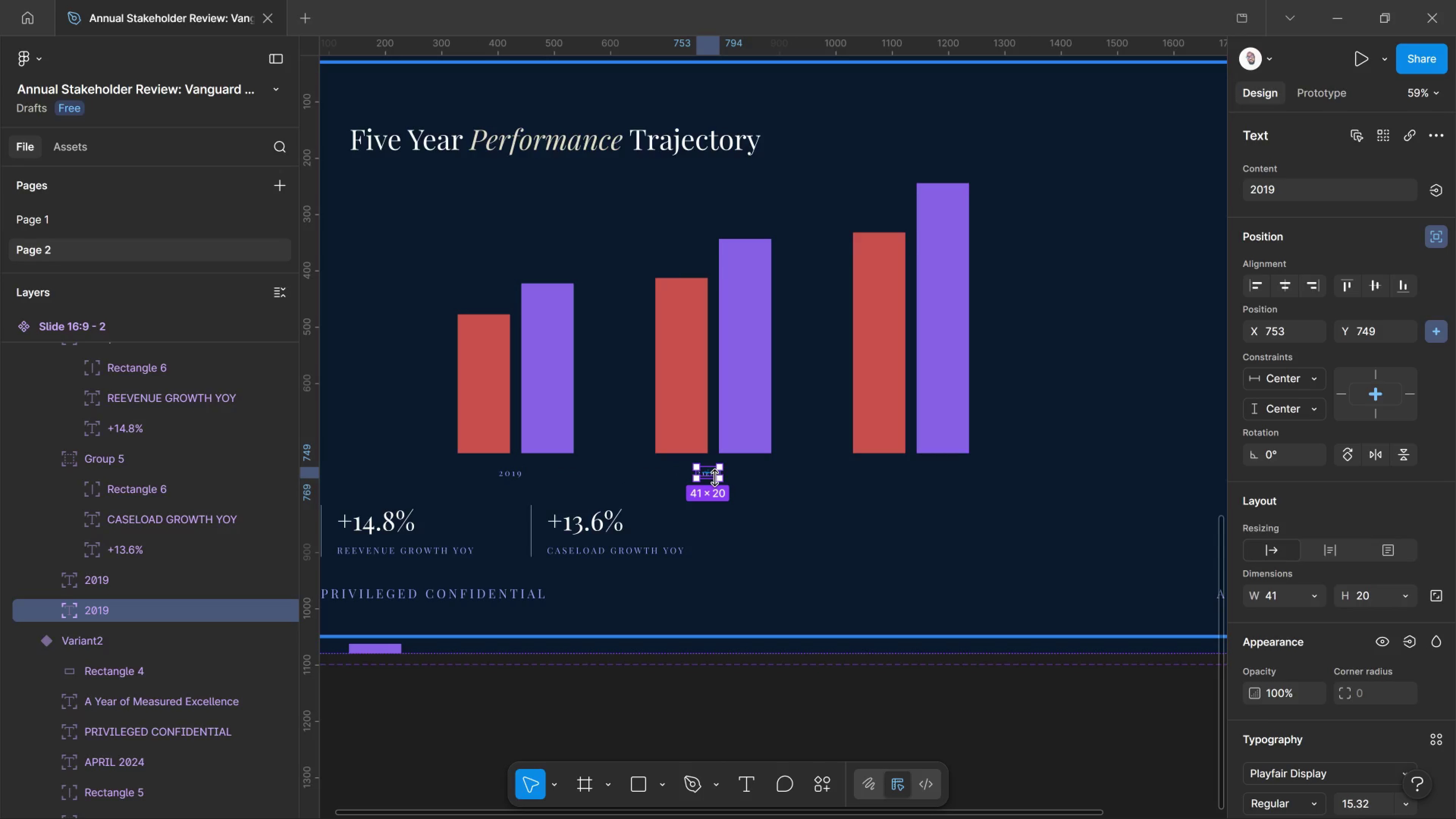 
hold_key(key=AltLeft, duration=6.58)
left_click_drag(start_coordinate=[711, 475], to_coordinate=[910, 482])
 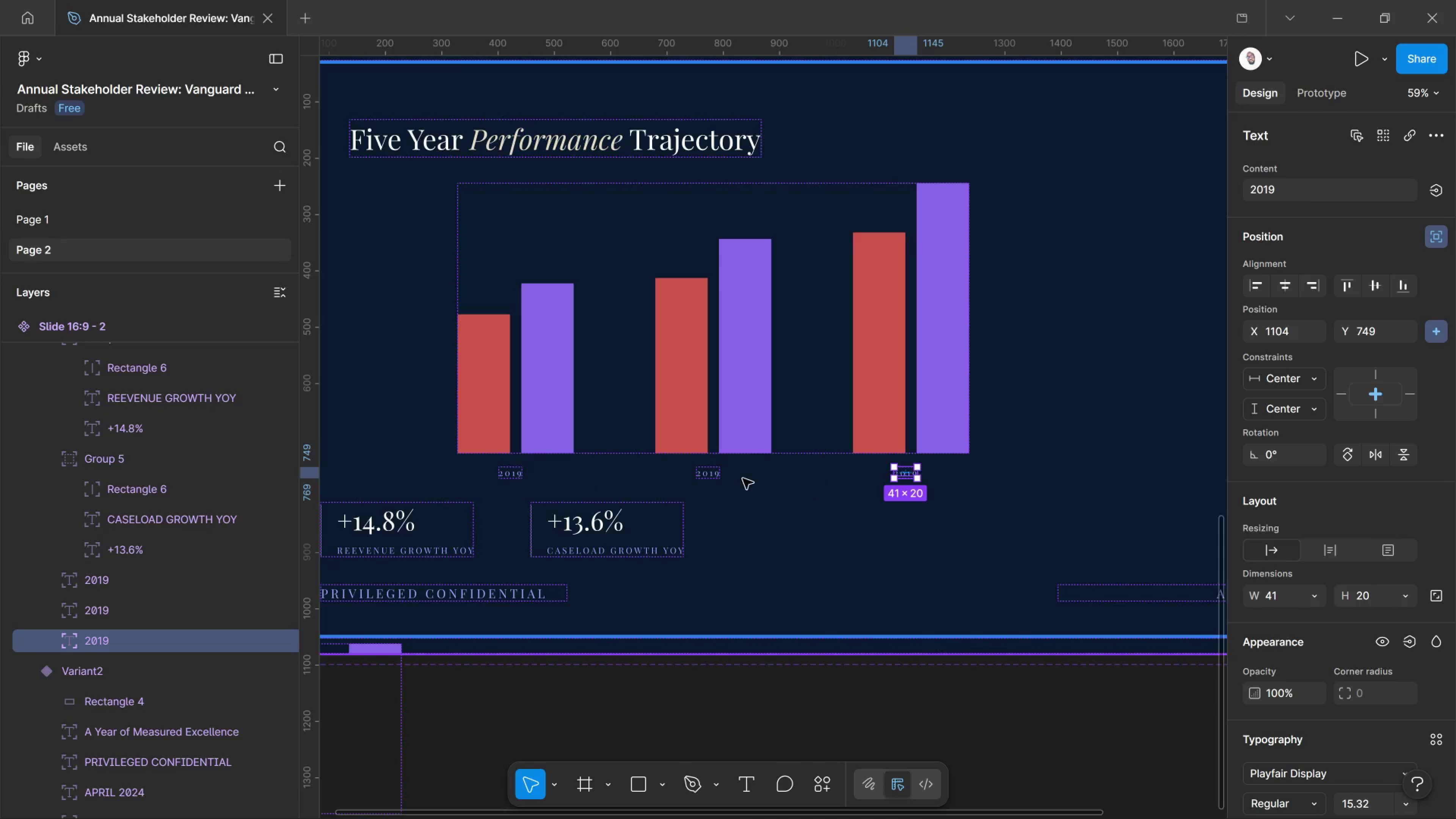 
hold_key(key=ShiftLeft, duration=3.56)
 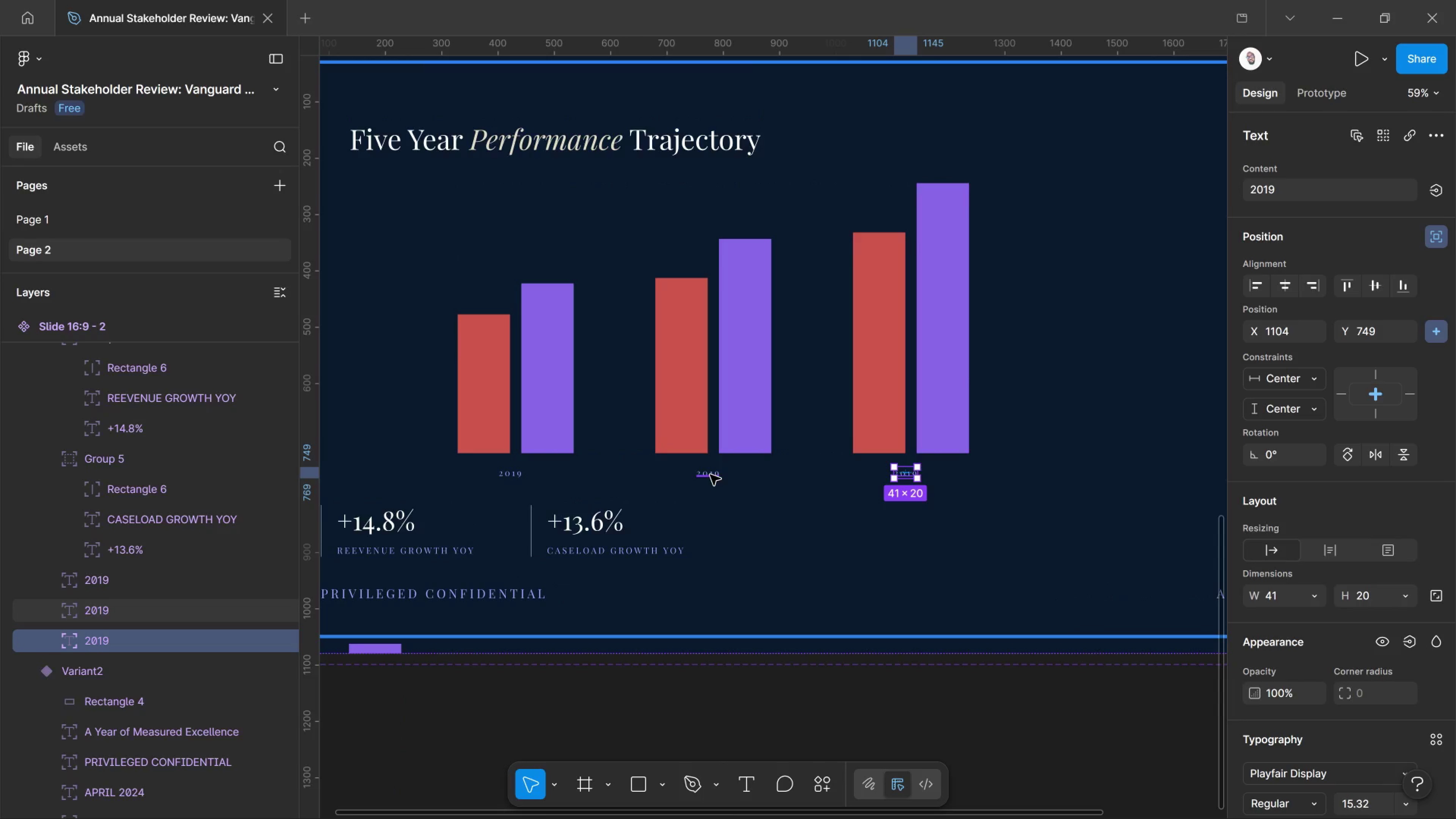 
double_click([710, 475])
 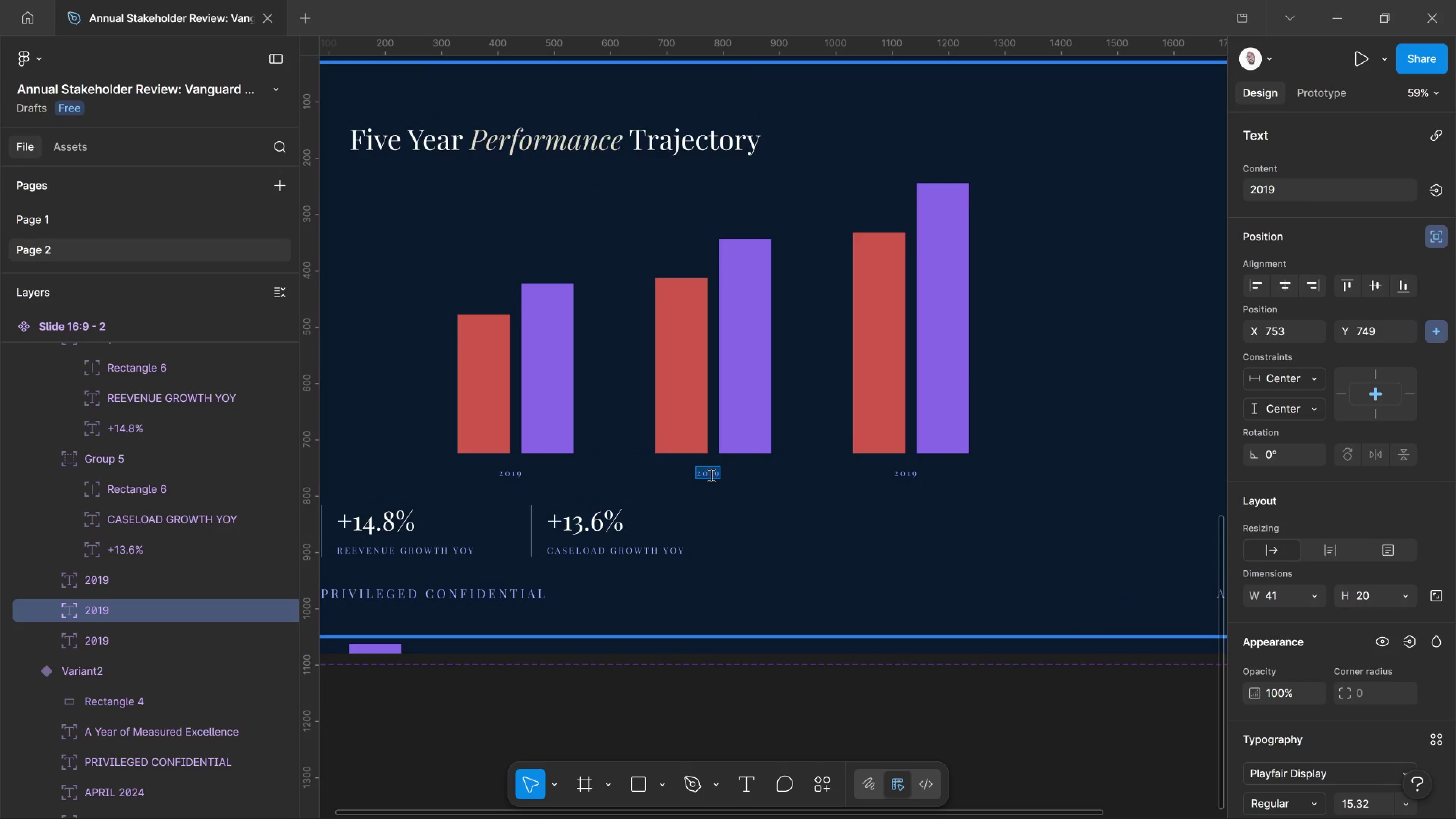 
type(202)
 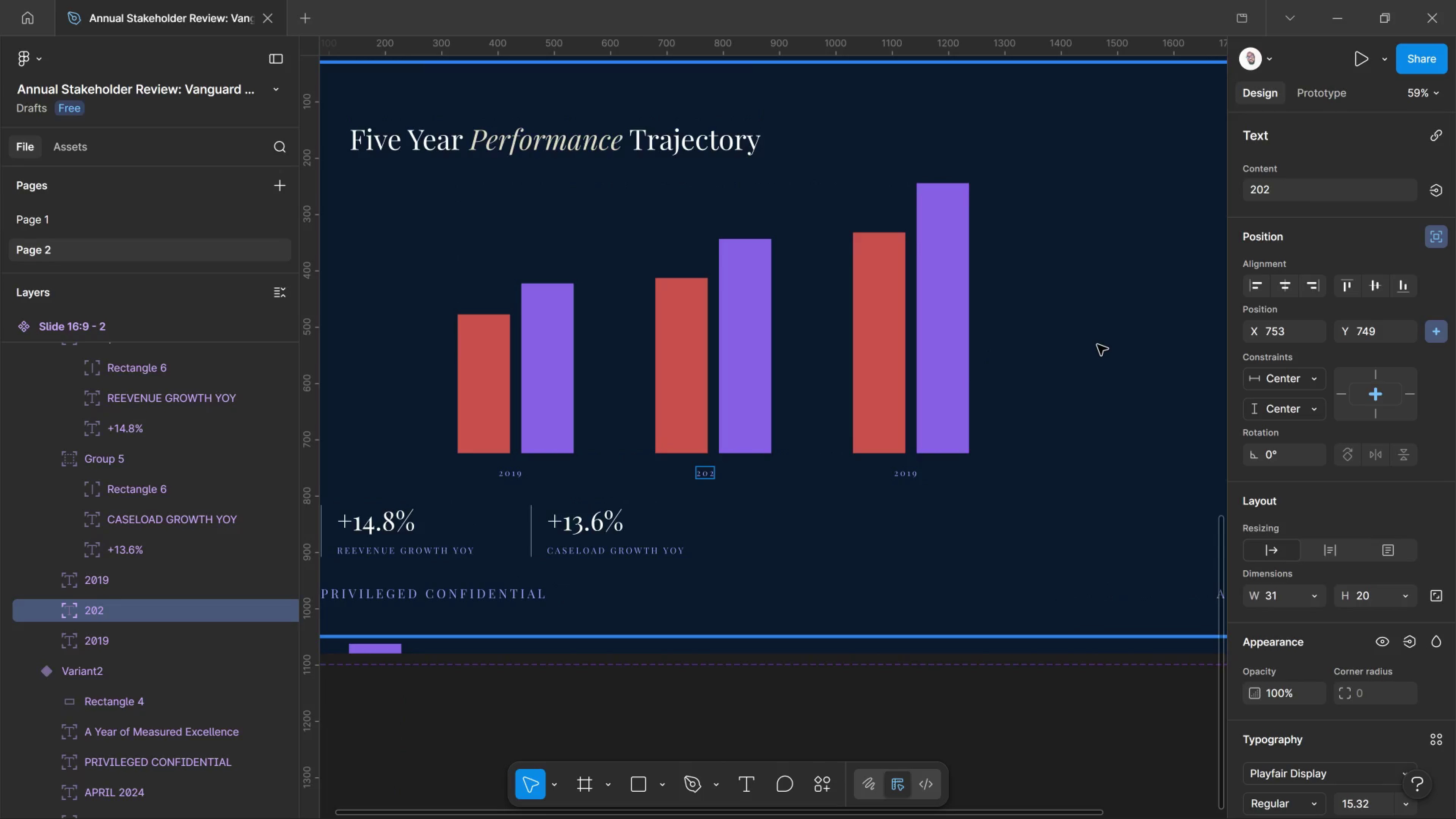 
key(0)
 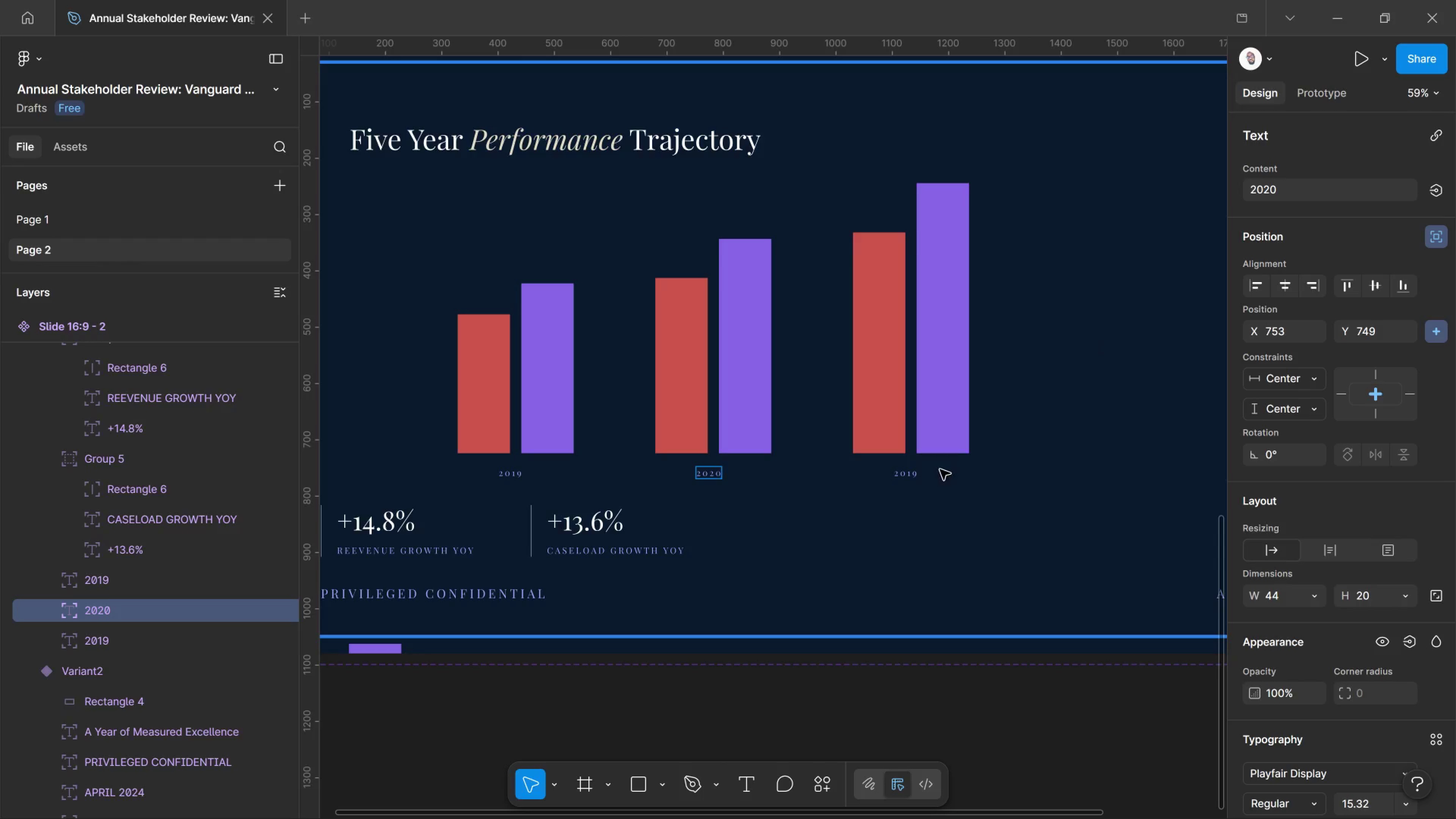 
left_click([909, 479])
 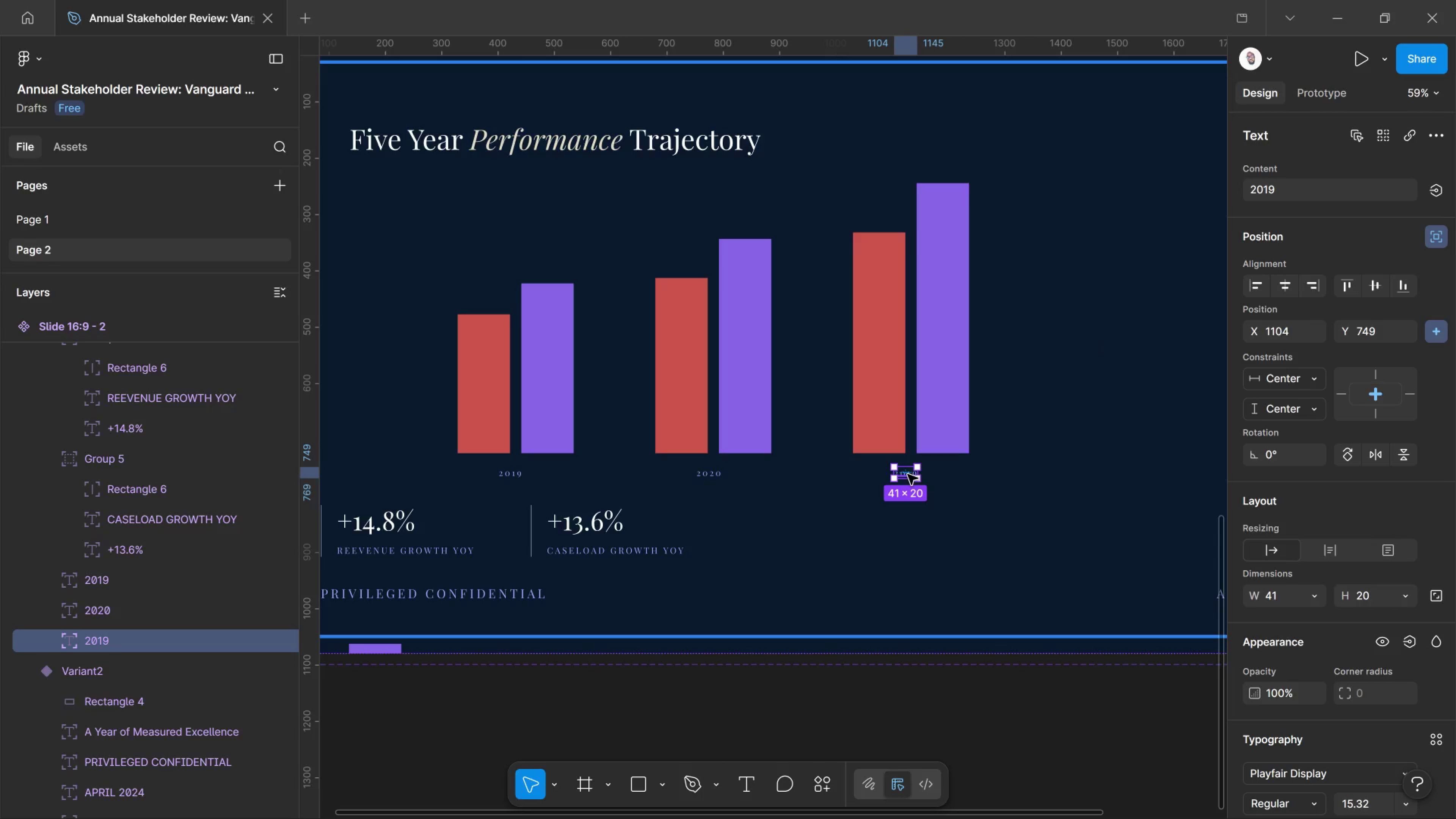 
double_click([908, 475])
 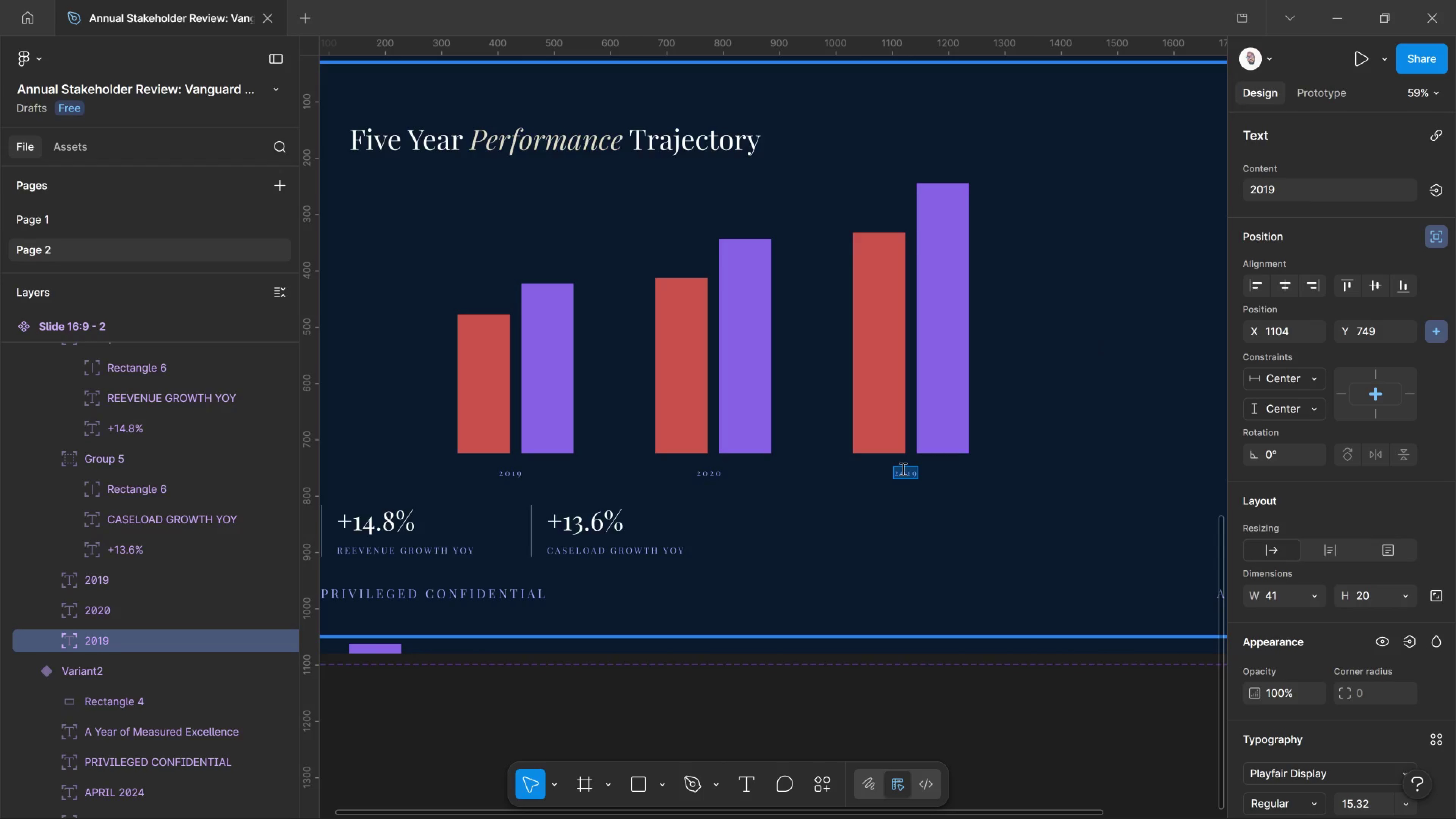 
type(20)
 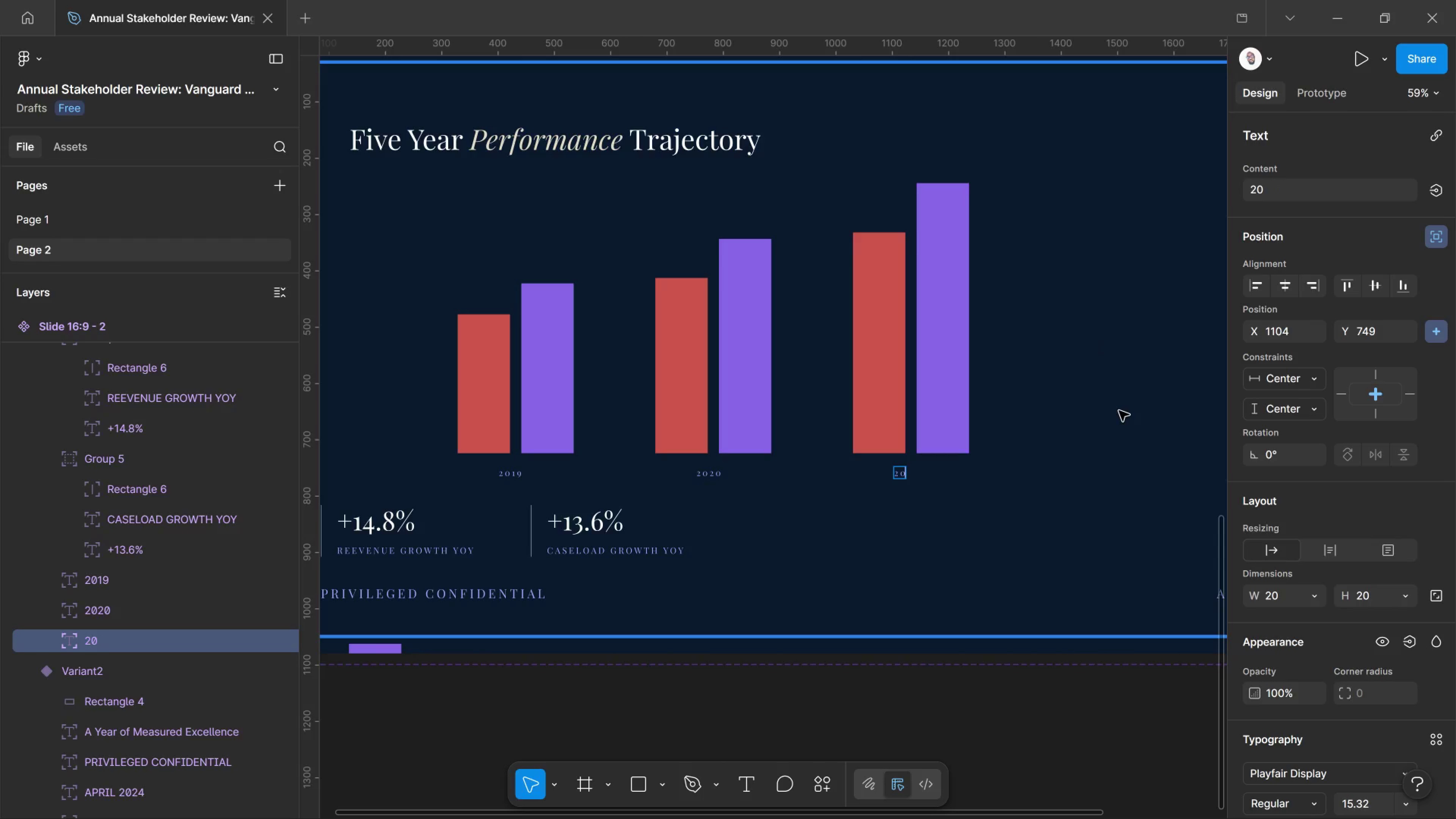 
type(21)
 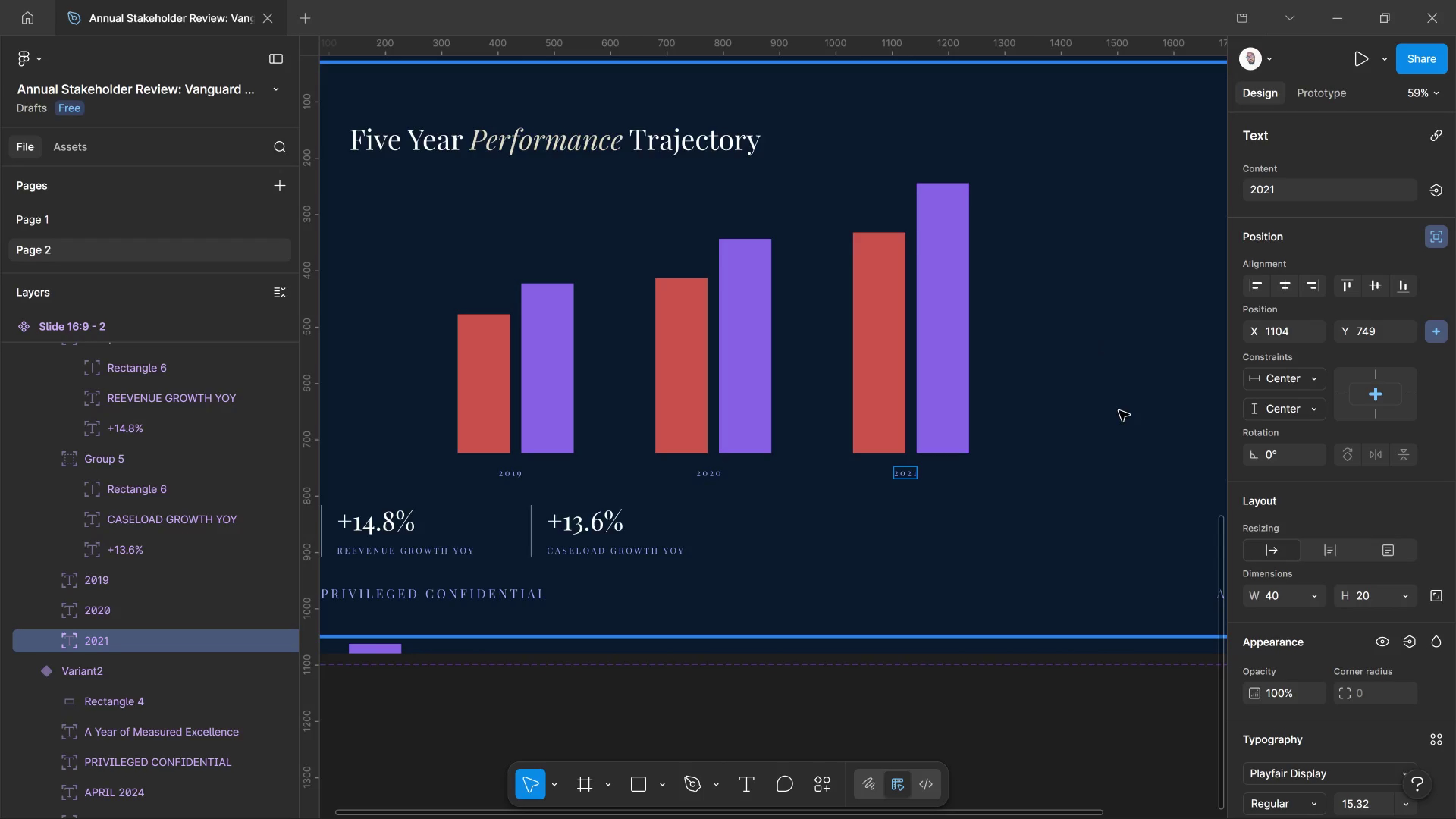 
left_click([1119, 411])
 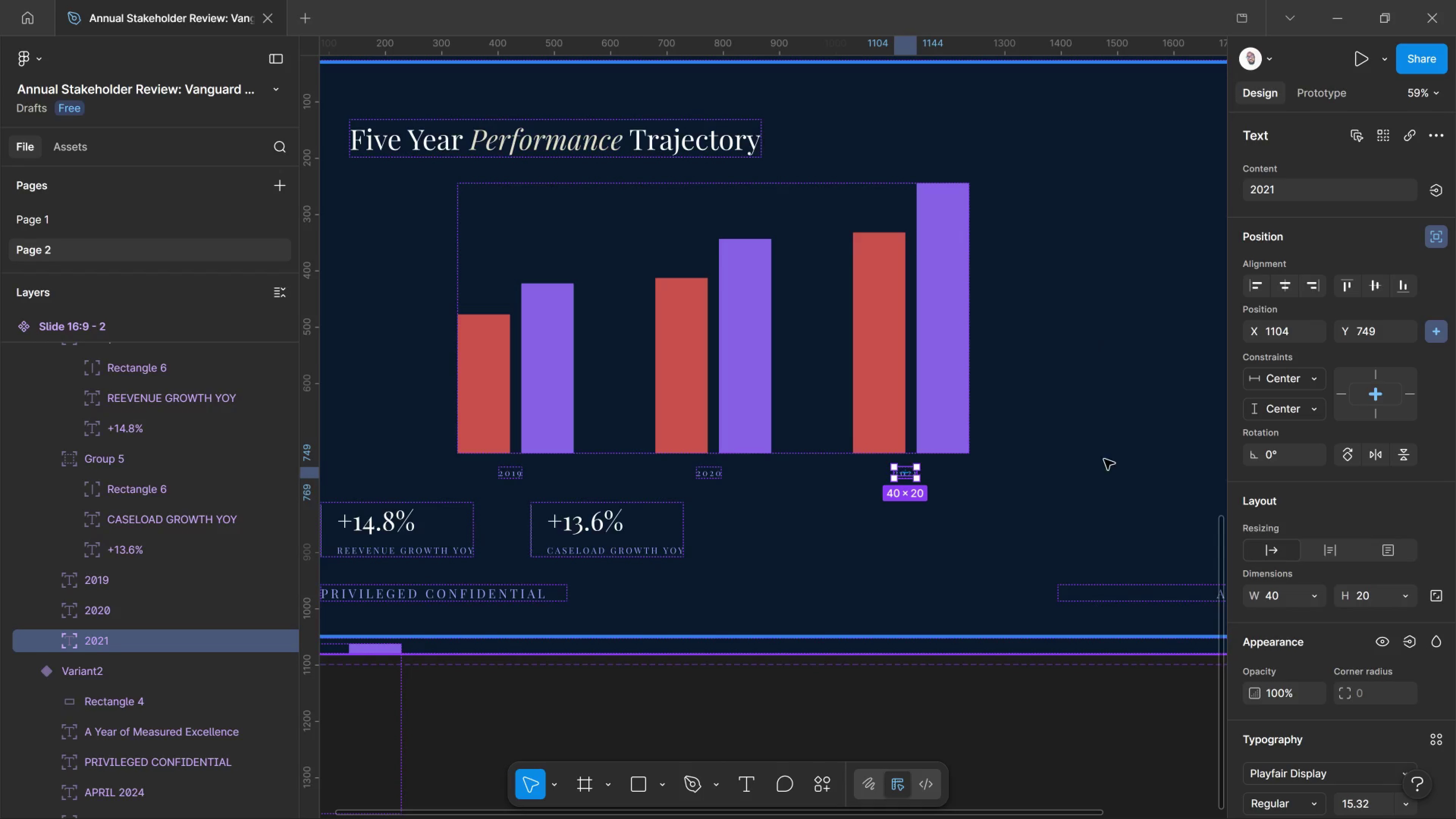 
hold_key(key=AltLeft, duration=0.41)
 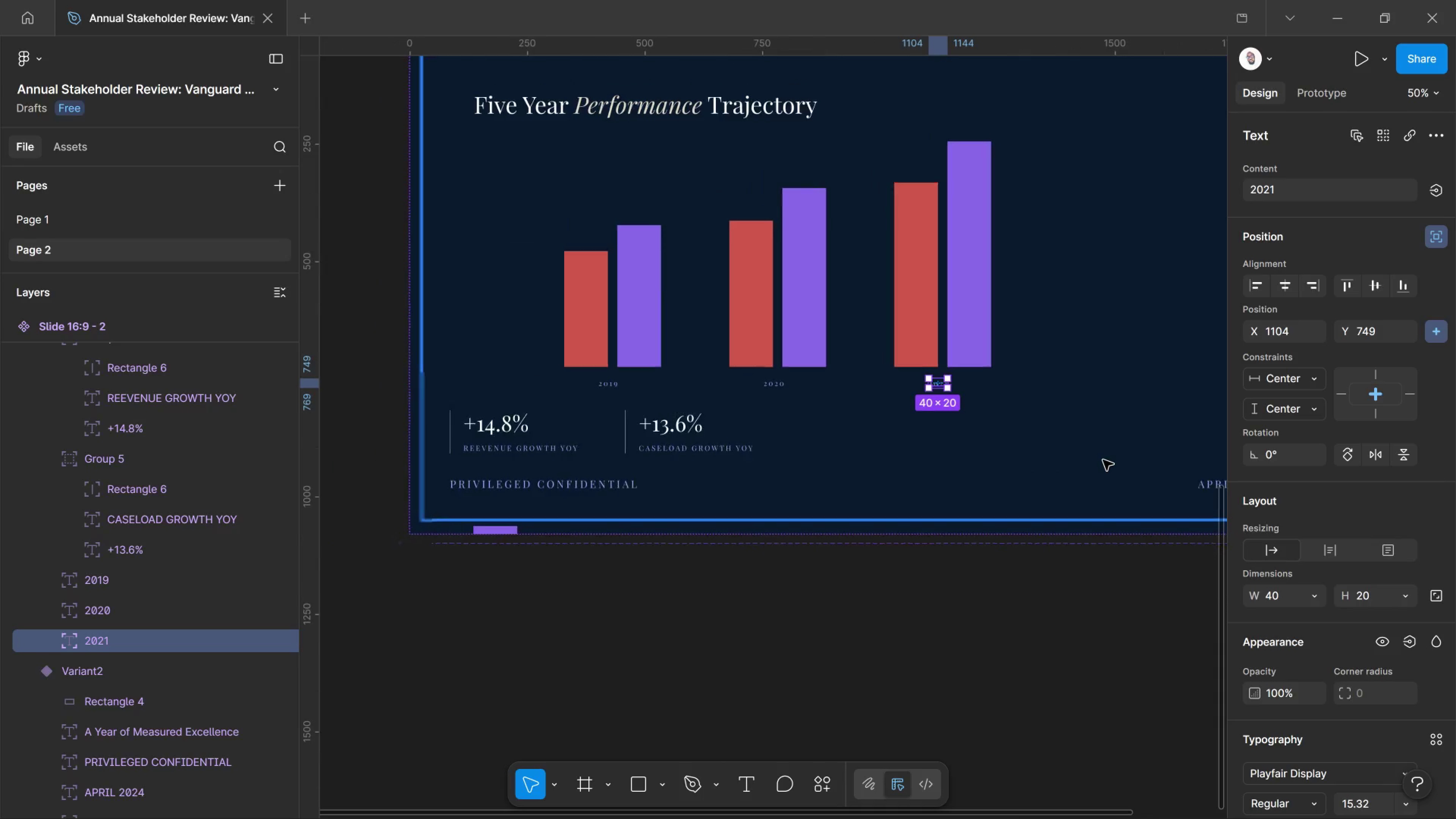 
hold_key(key=ControlLeft, duration=1.14)
 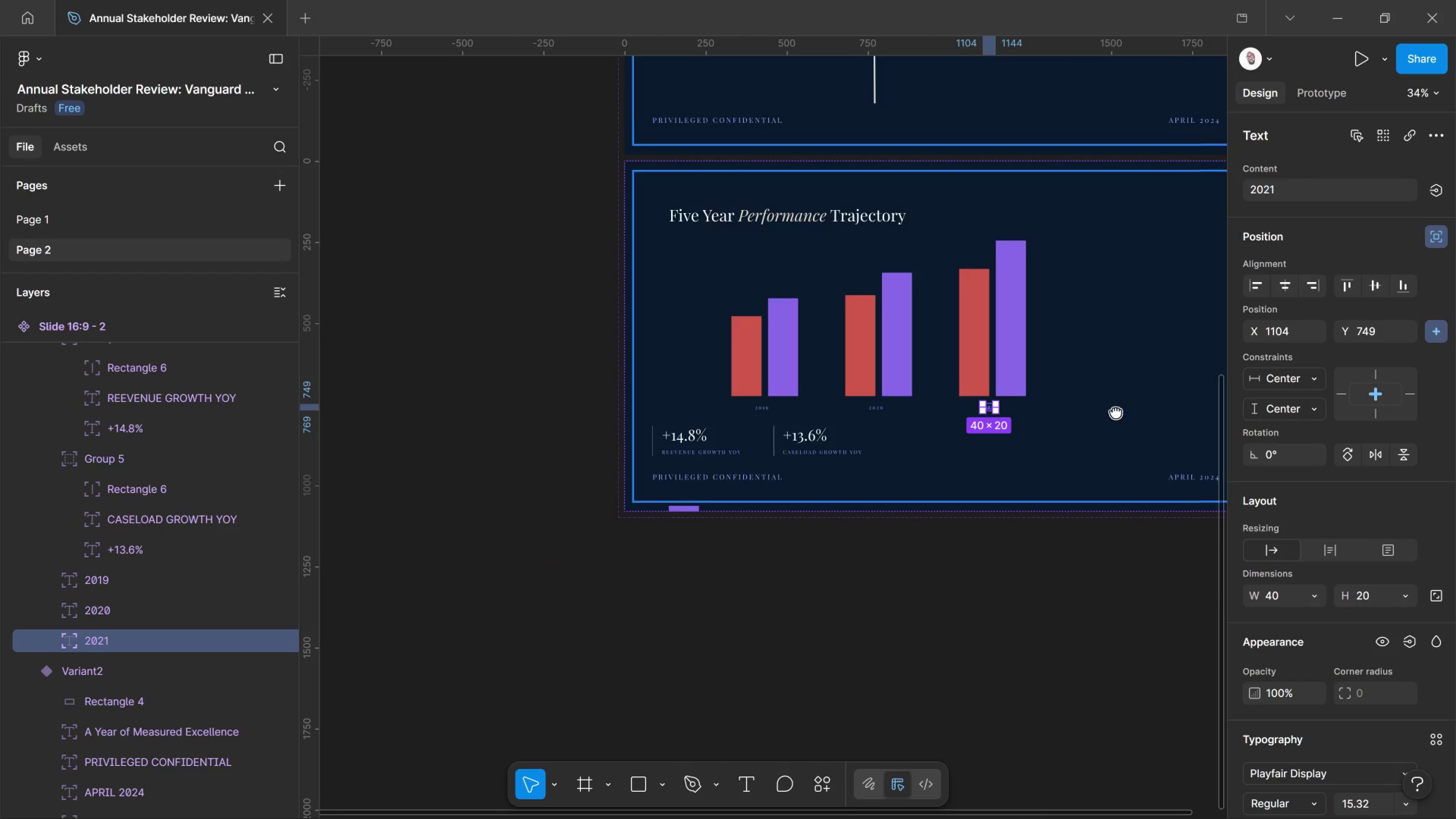 
scroll: coordinate [1102, 460], scroll_direction: down, amount: 11.0
 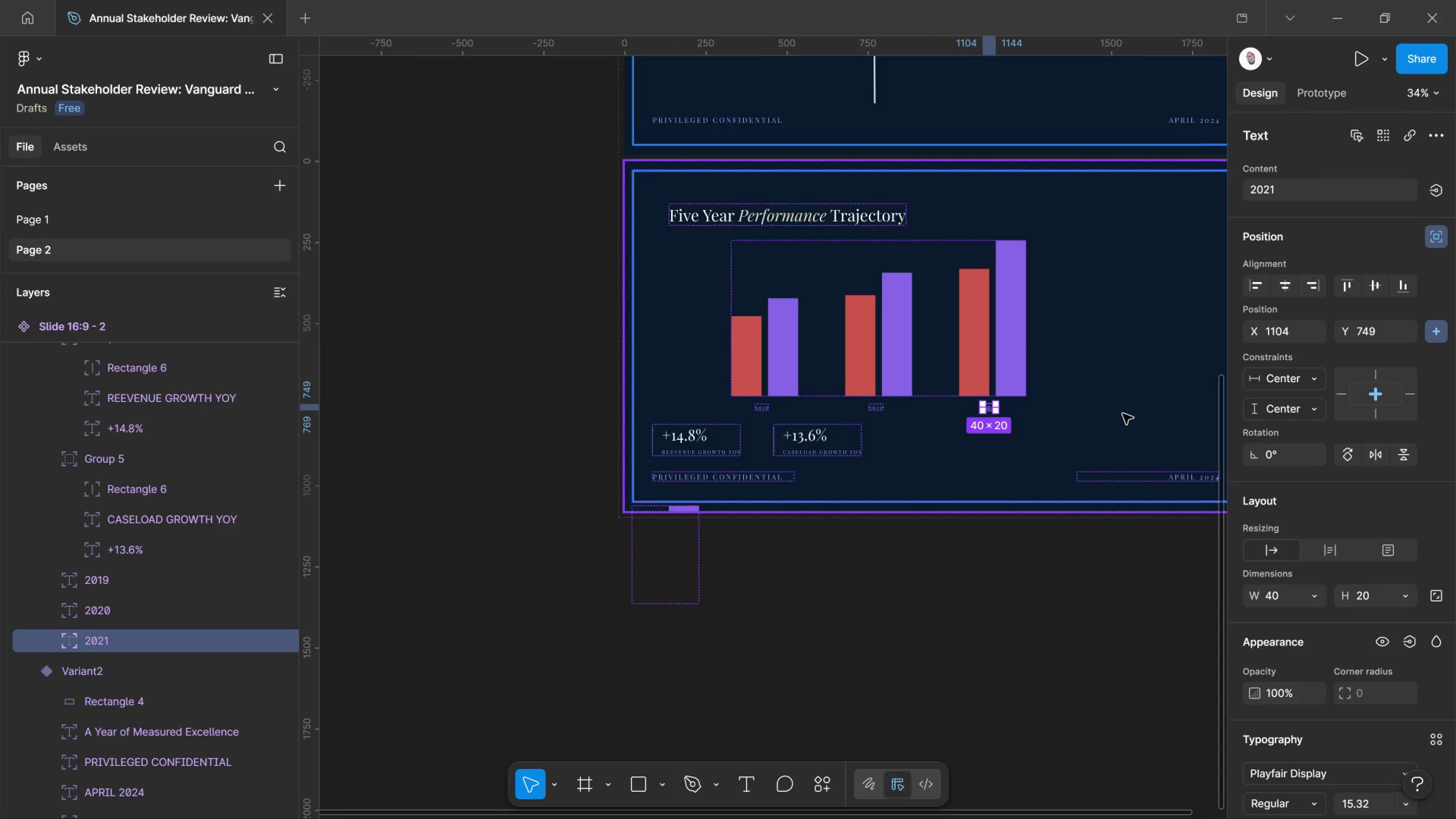 
hold_key(key=Space, duration=1.19)
 